 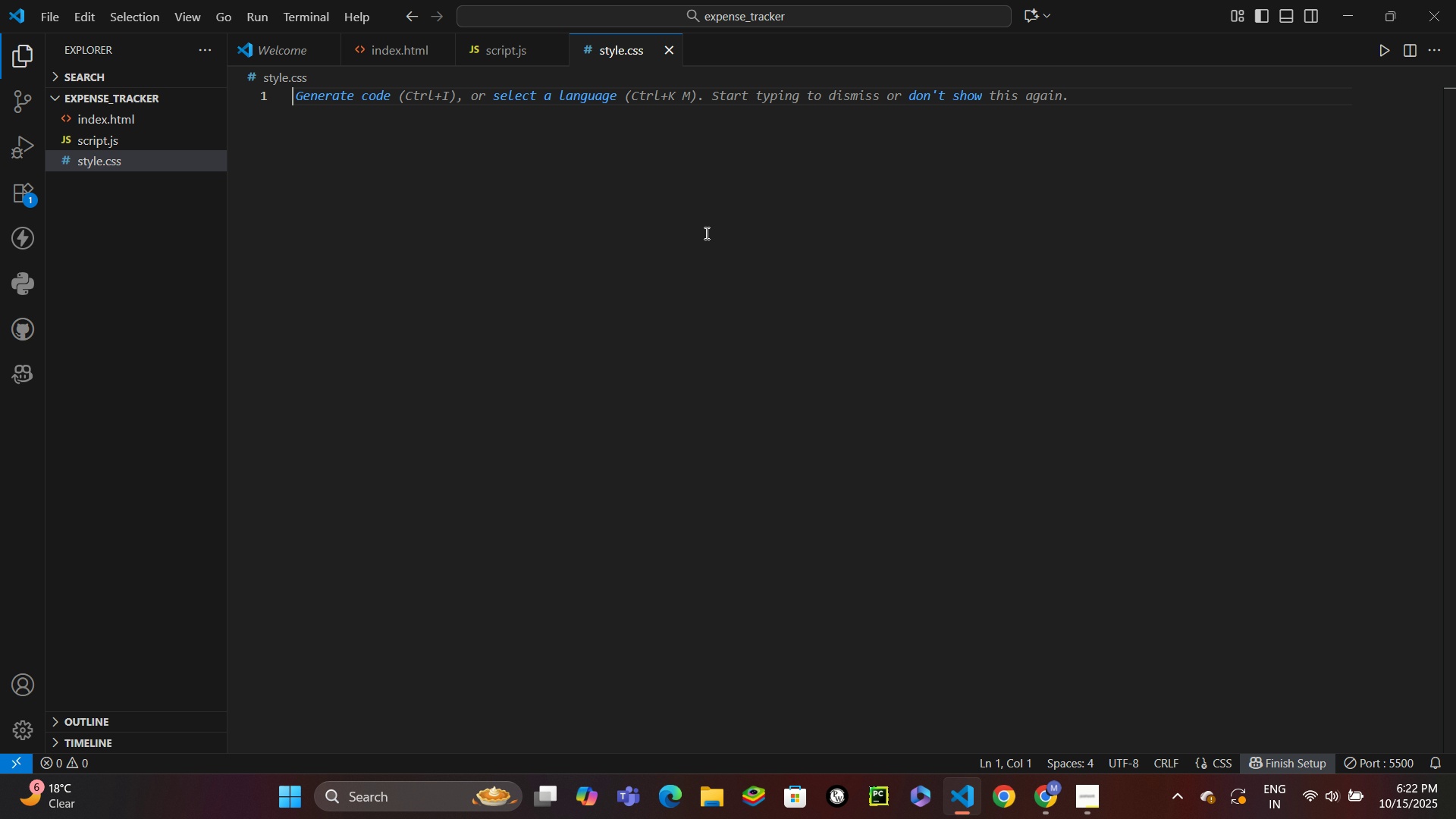 
hold_key(key=ShiftRight, duration=1.5)
 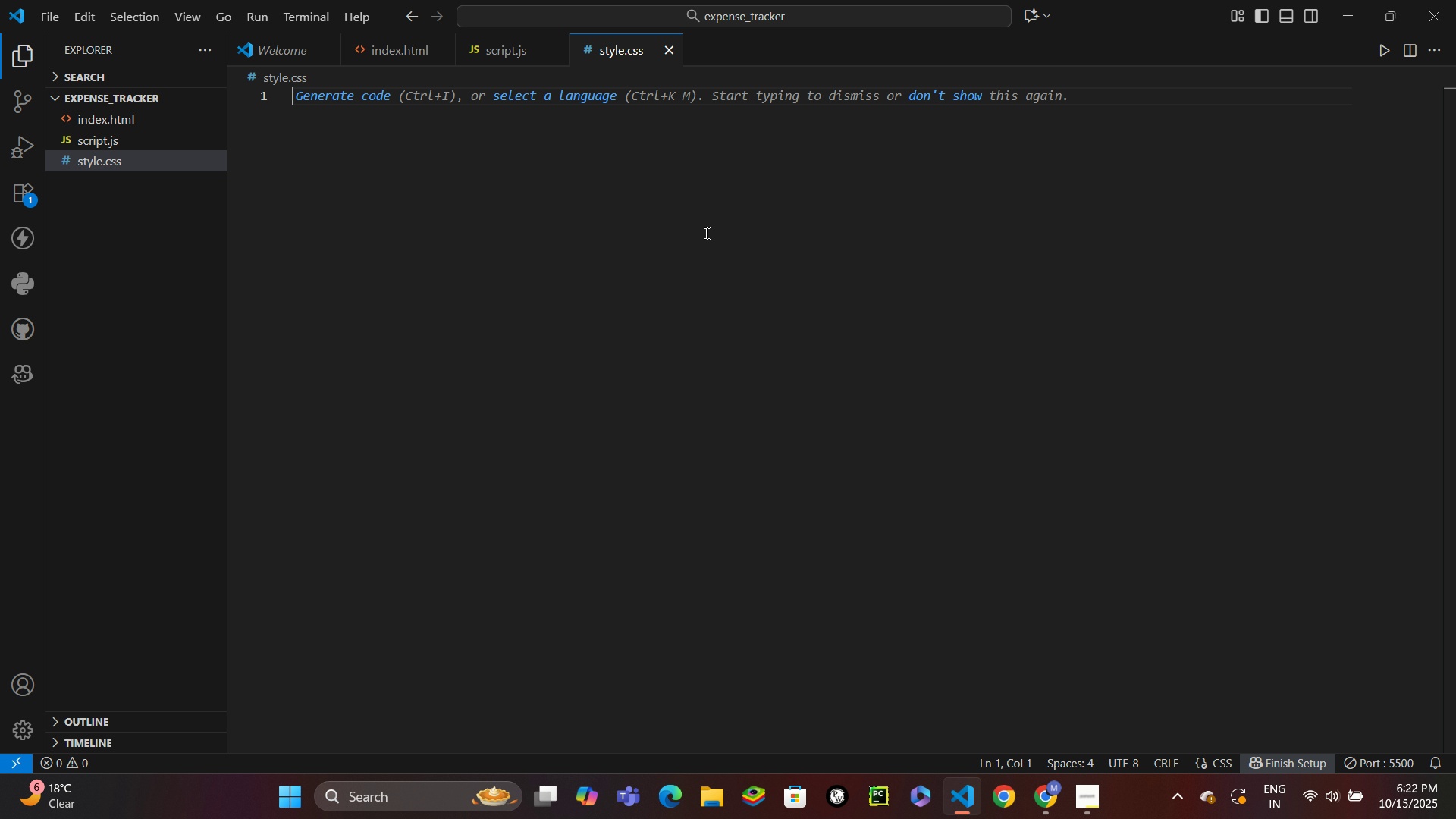 
hold_key(key=ShiftRight, duration=0.75)
 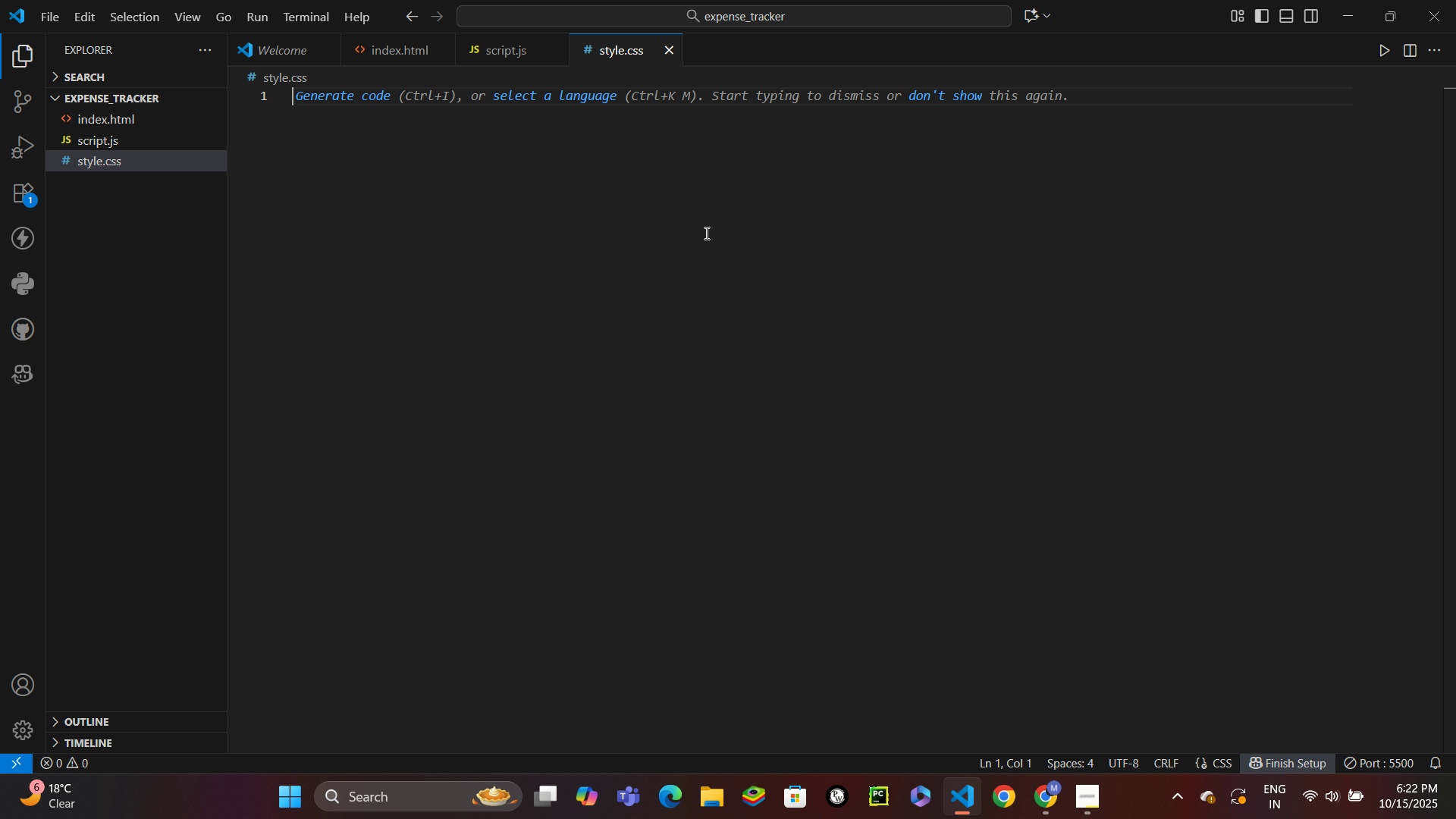 
key(Shift+8)
 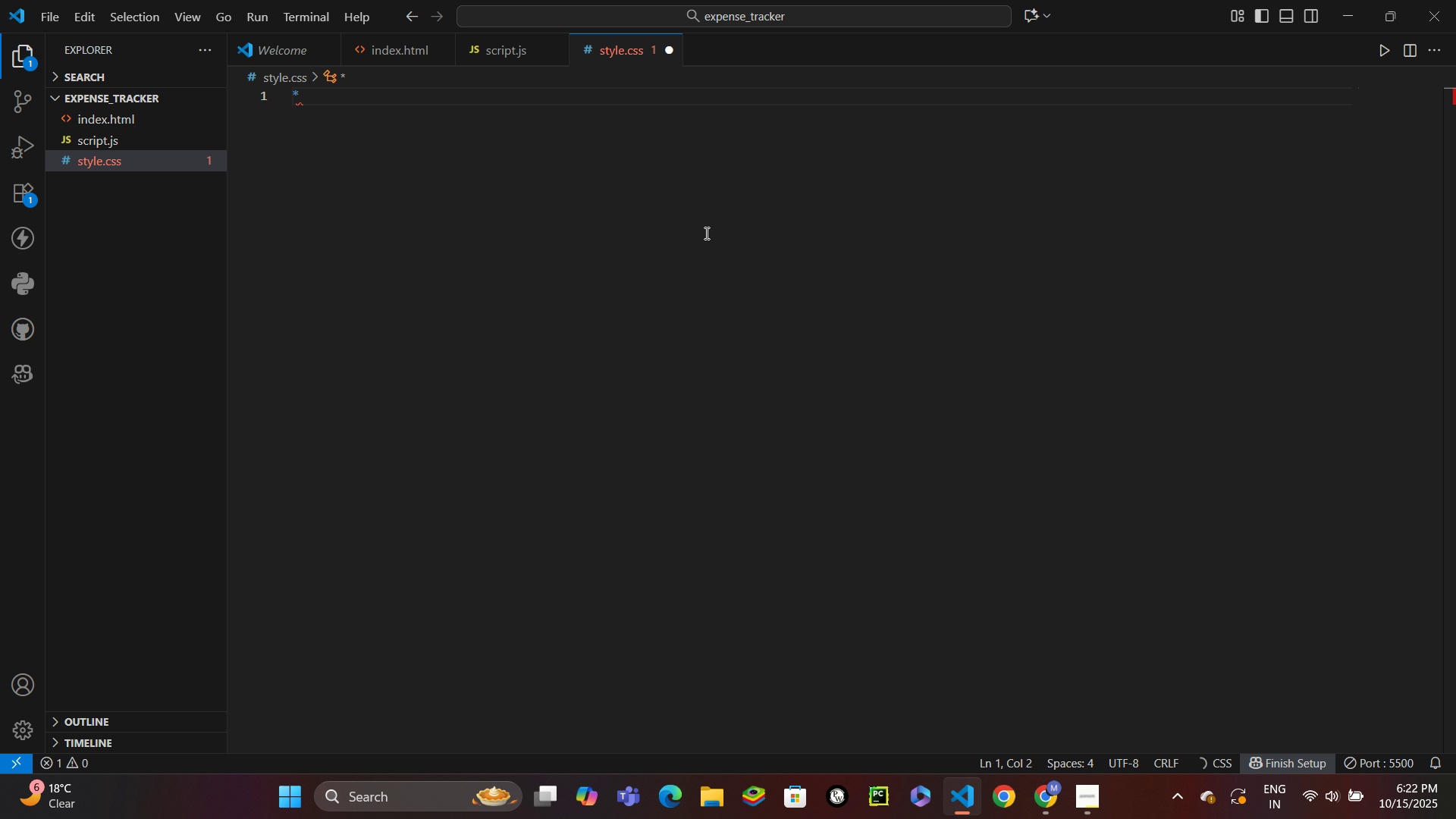 
key(Shift+ShiftLeft)
 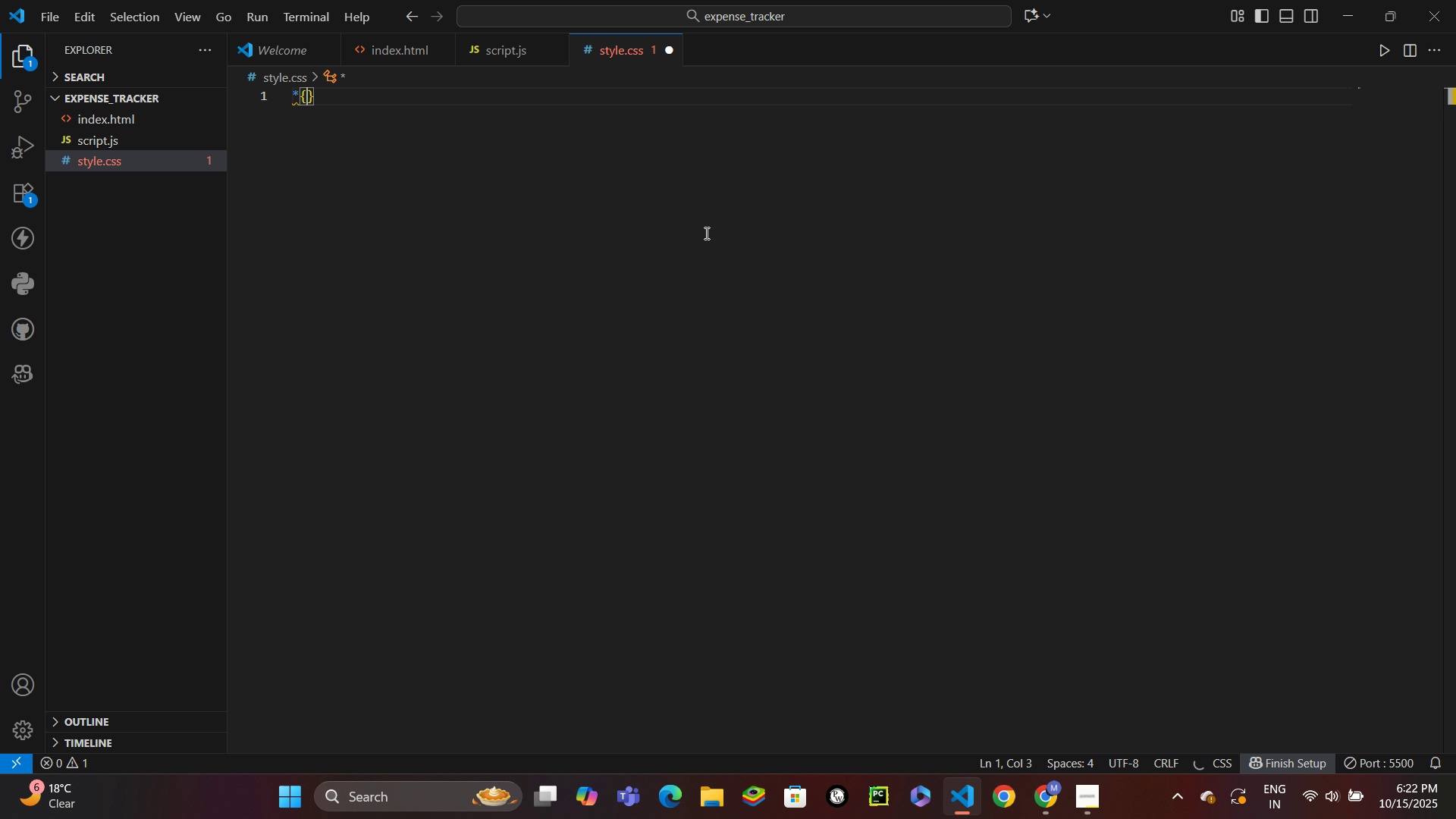 
key(Shift+BracketLeft)
 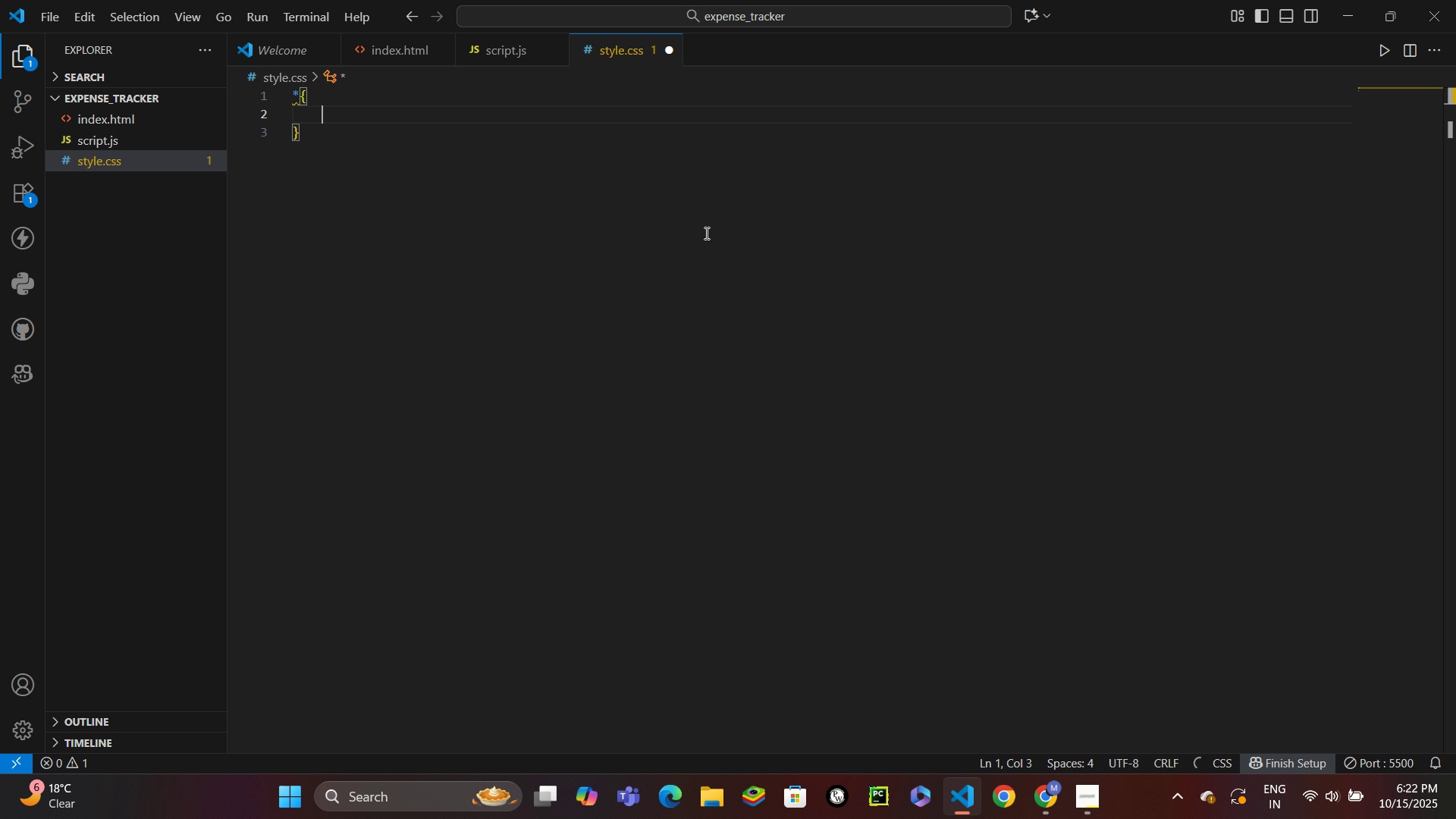 
key(Enter)
 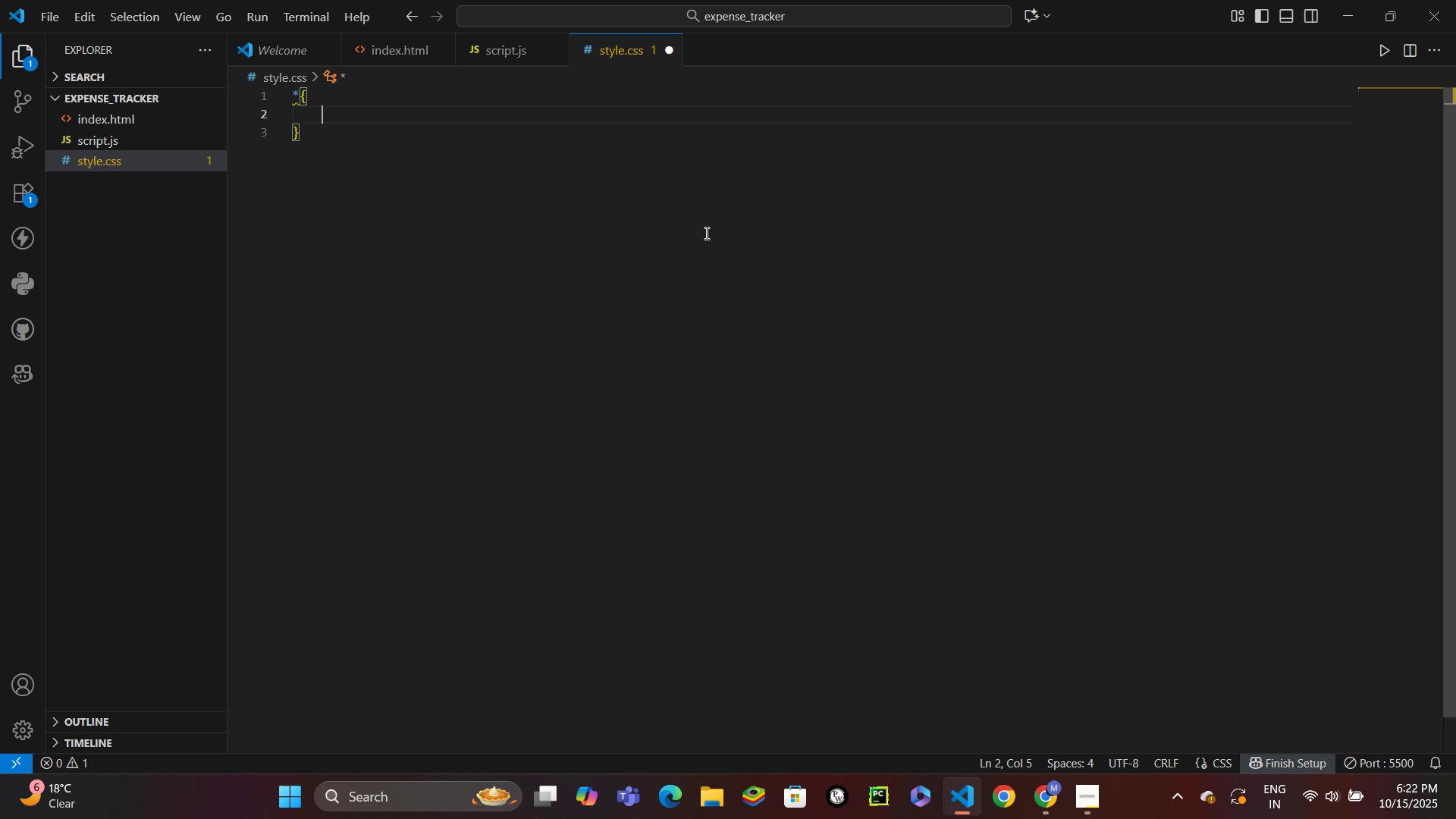 
type(m0)
 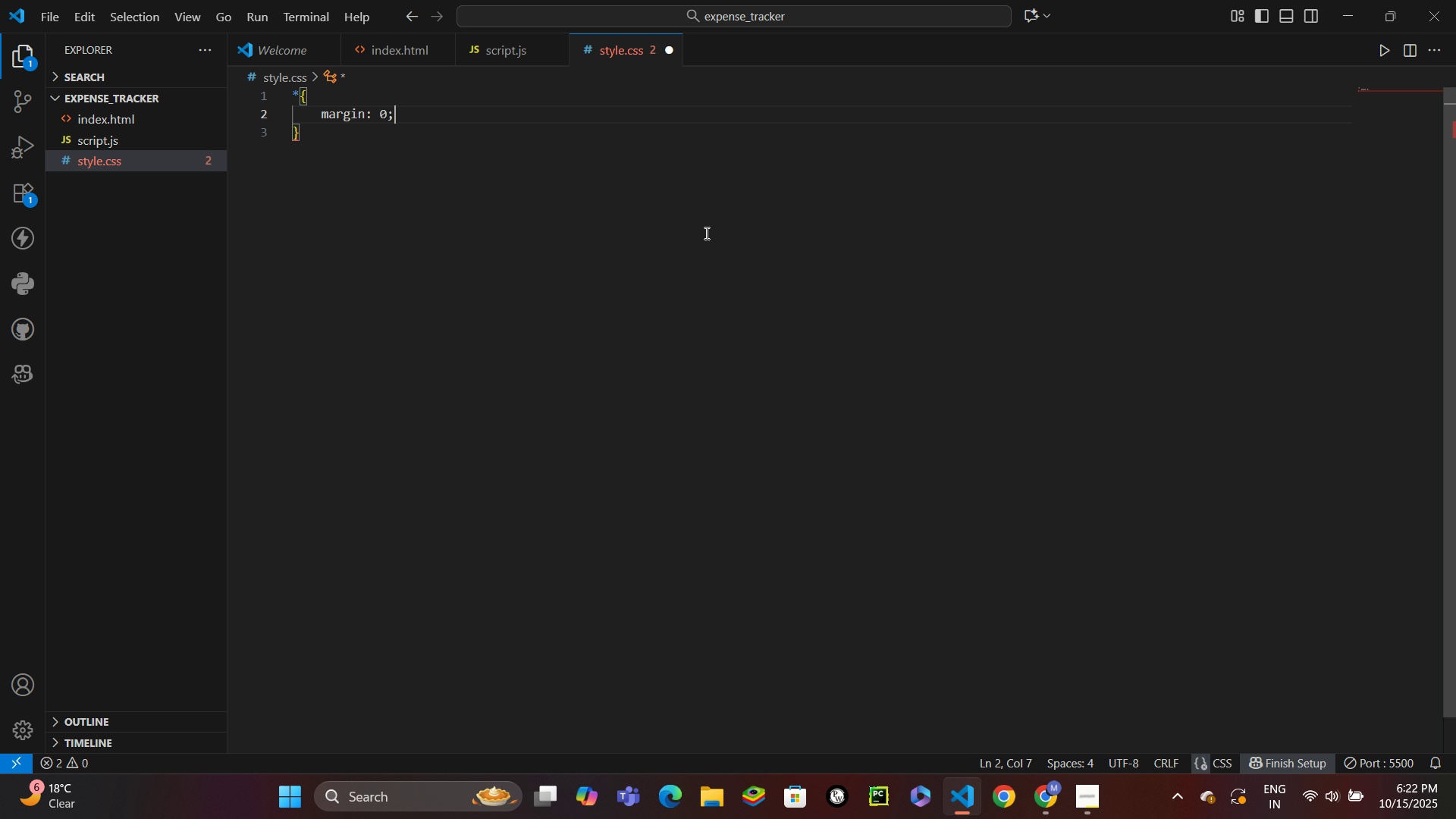 
key(Enter)
 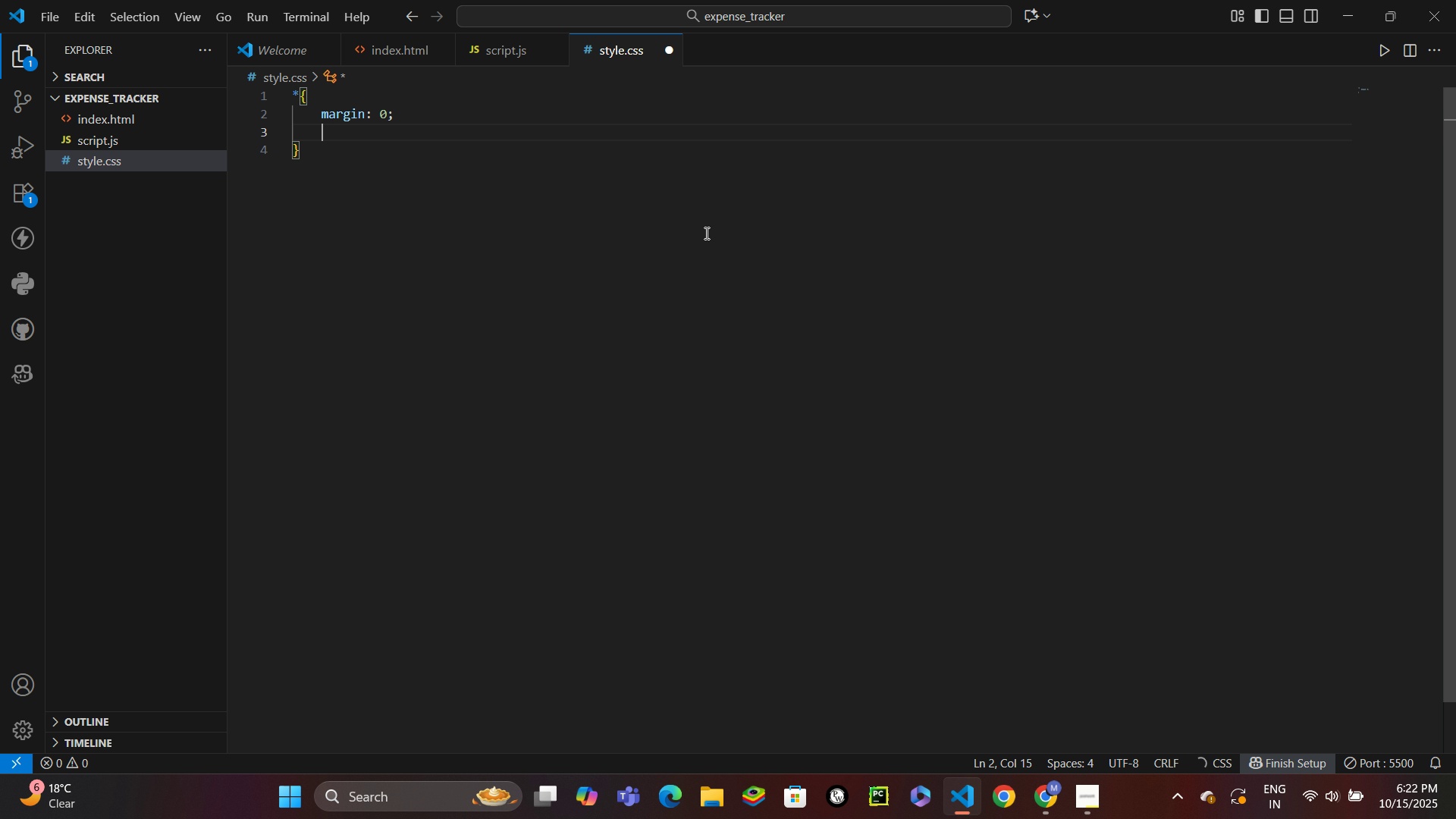 
key(Enter)
 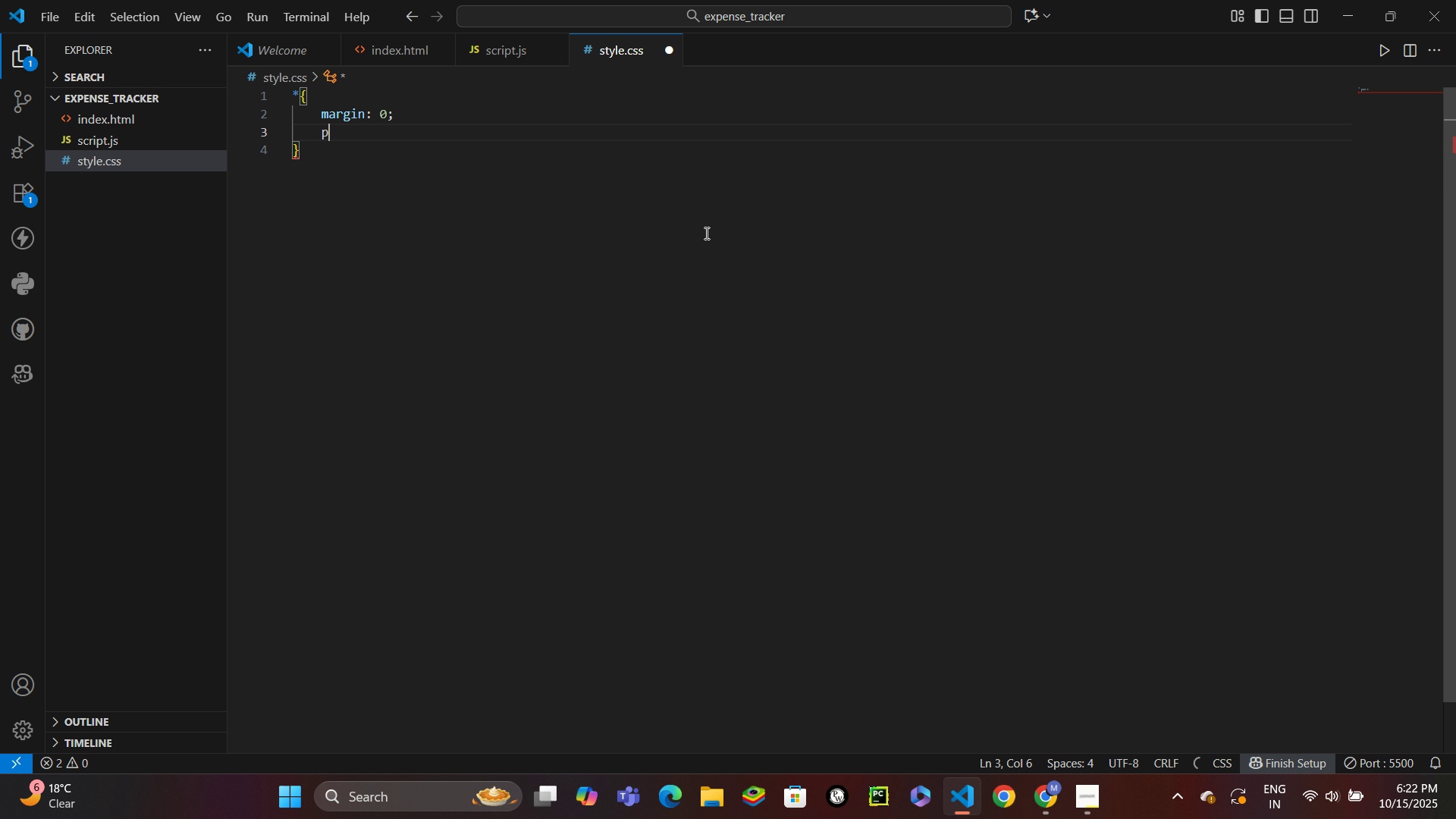 
type(p0)
 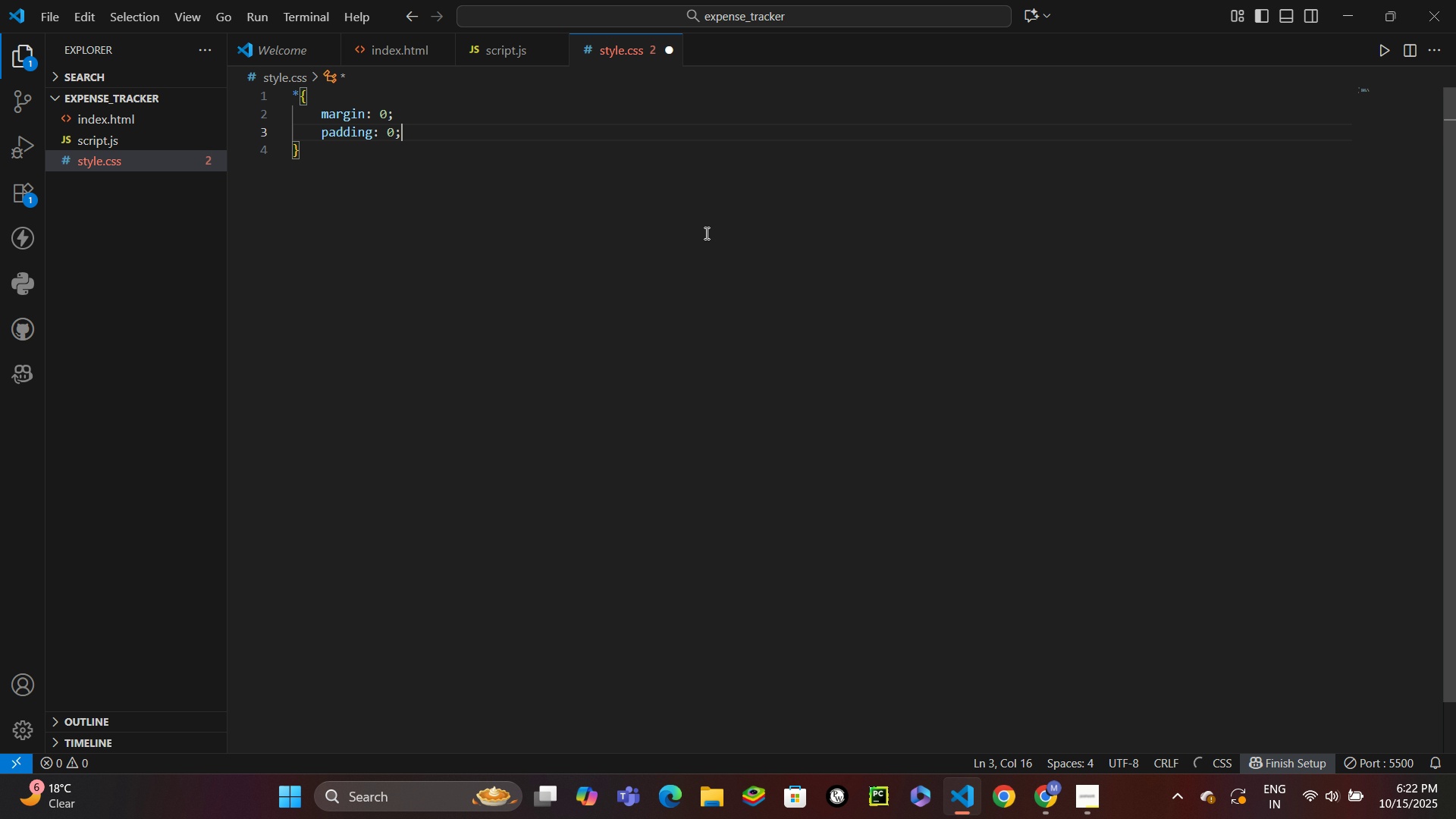 
key(Enter)
 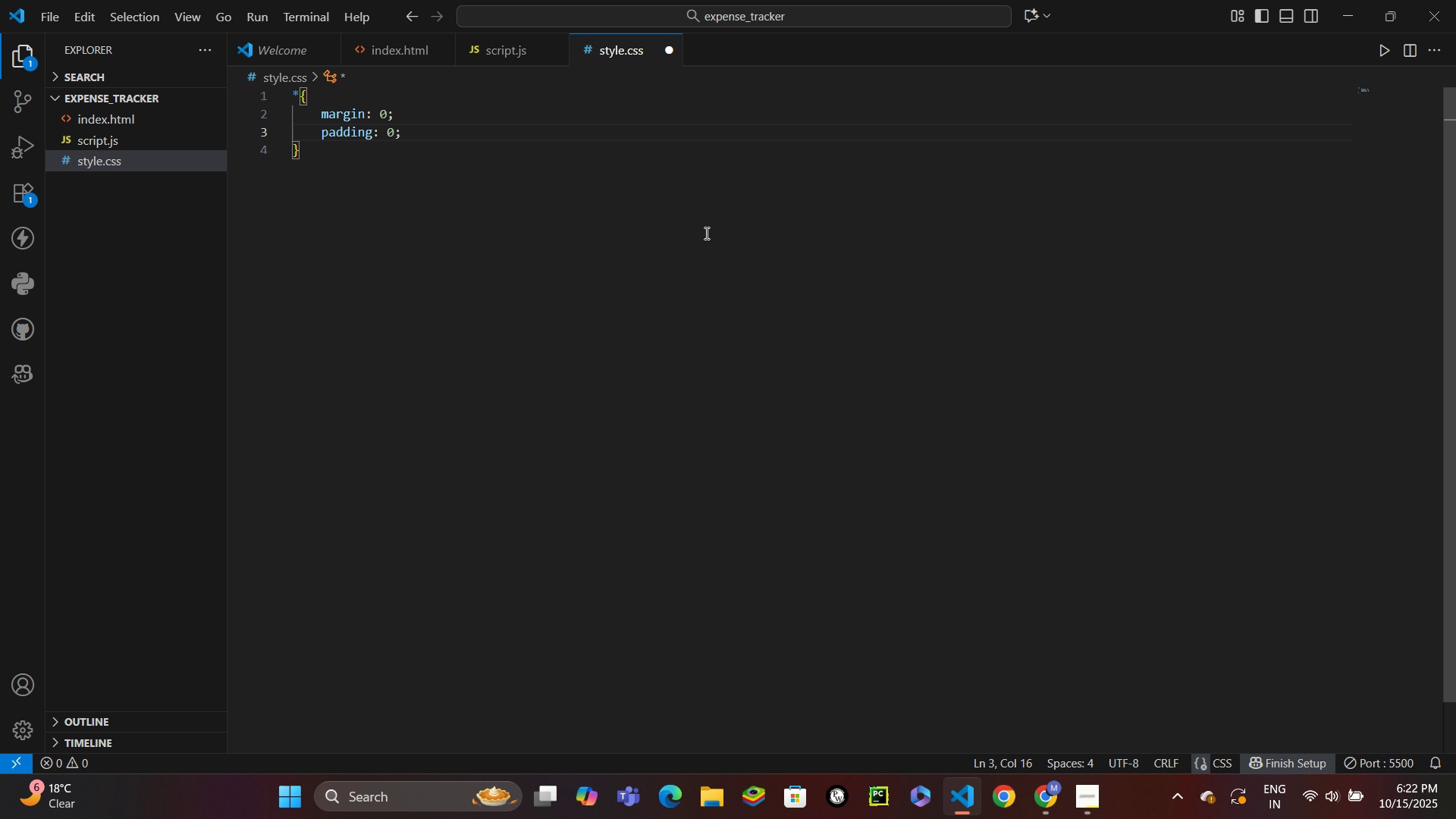 
key(Enter)
 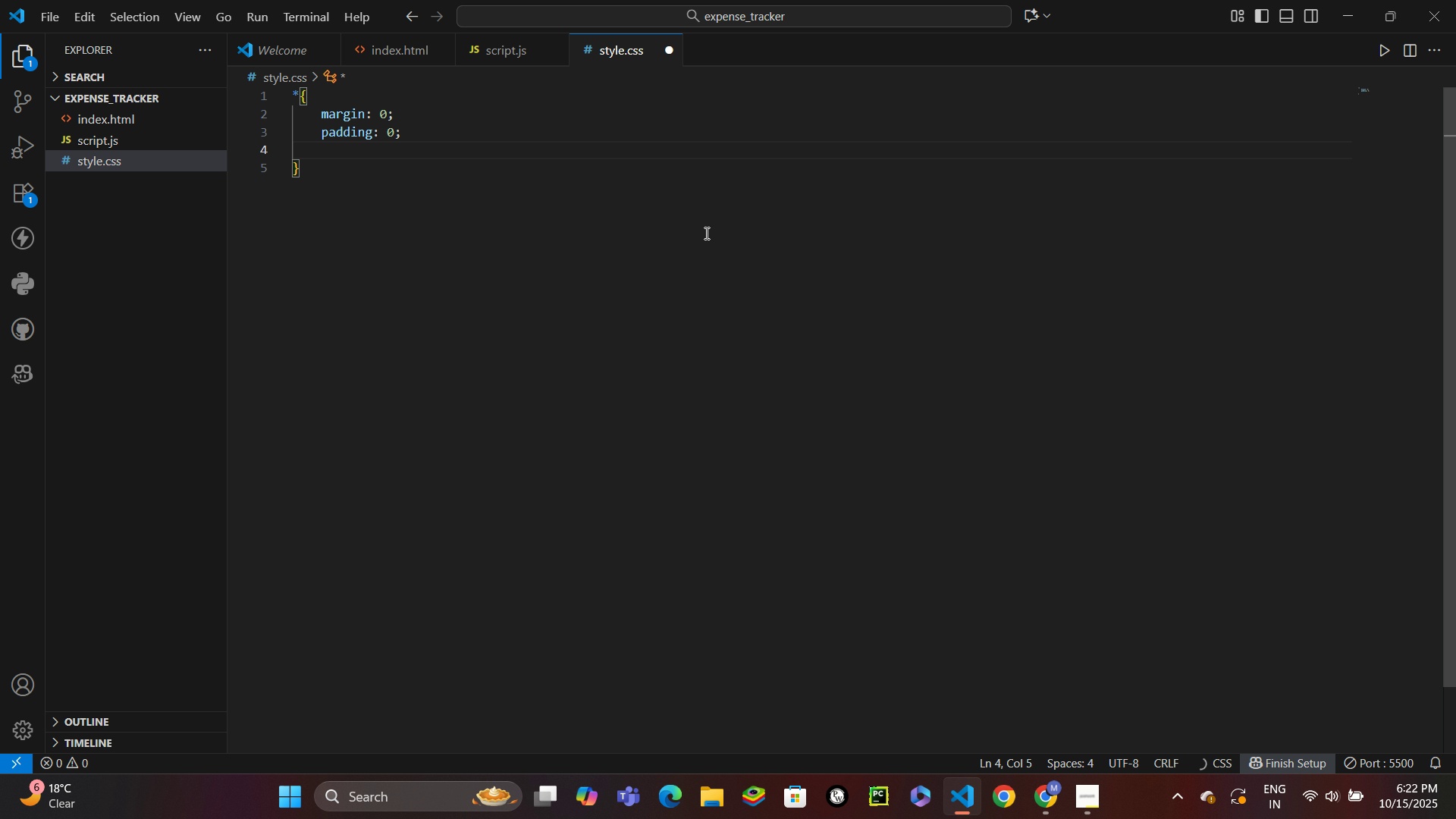 
type(box-si)
 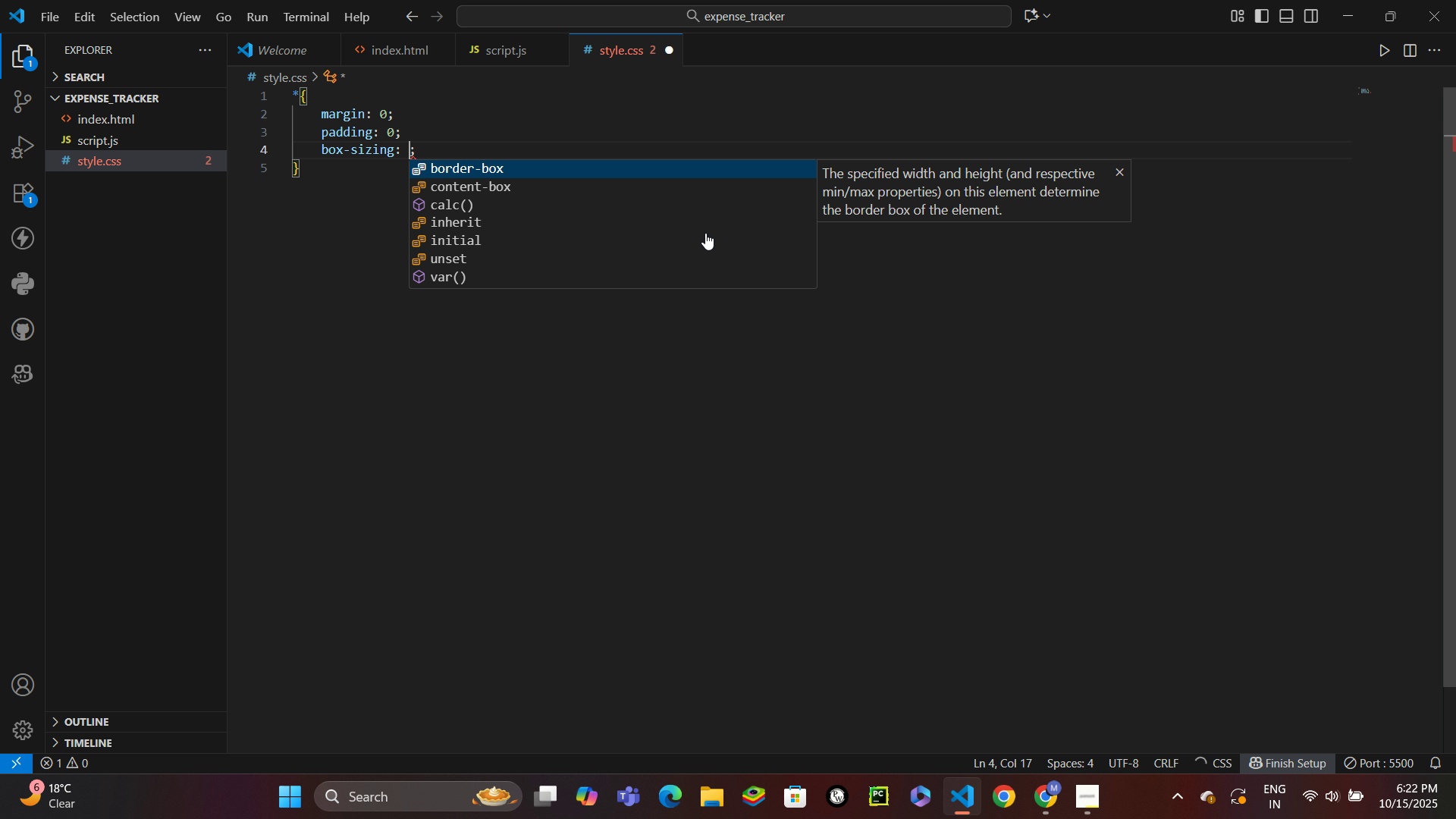 
key(Enter)
 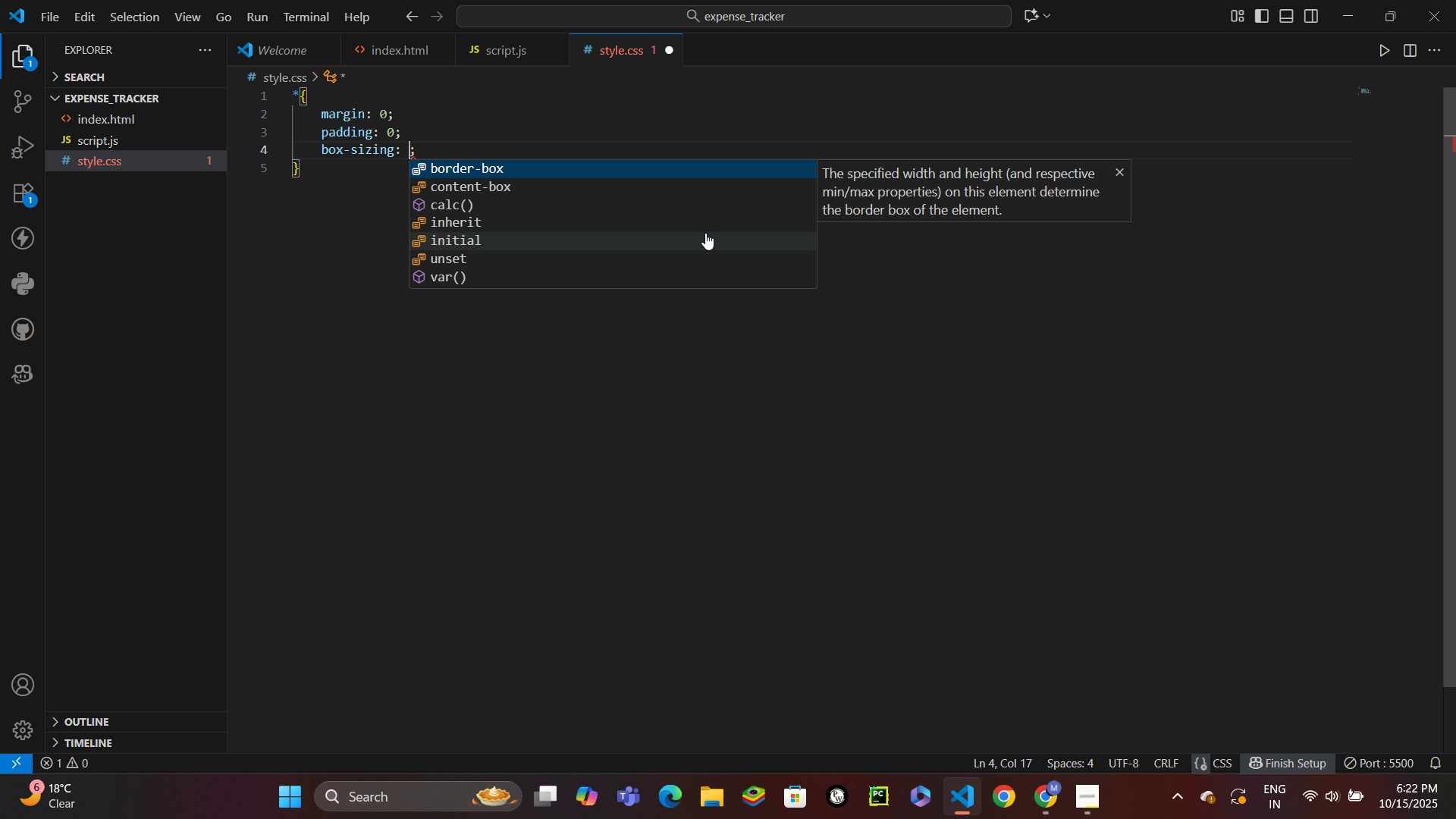 
type(bor)
 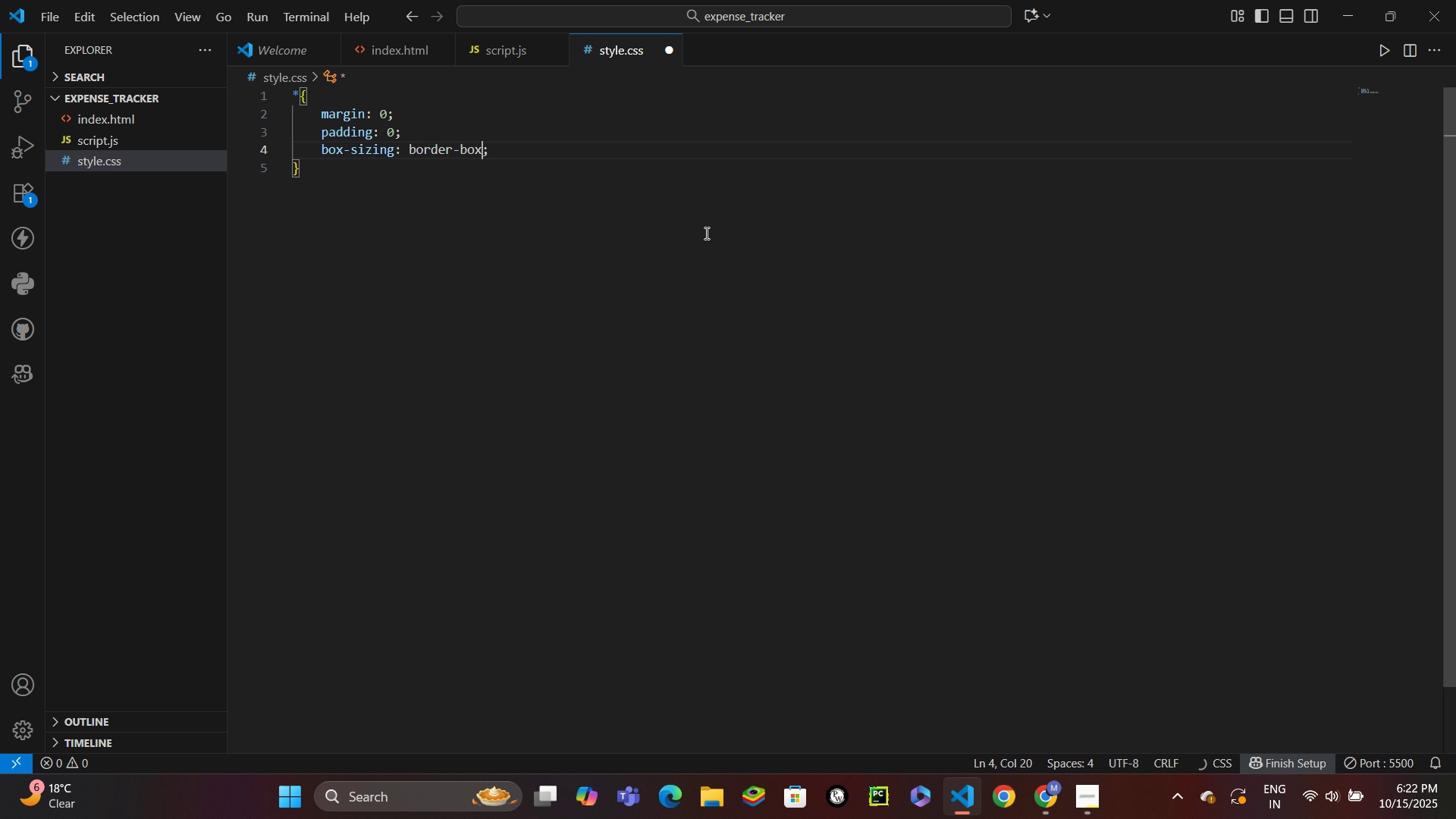 
key(Enter)
 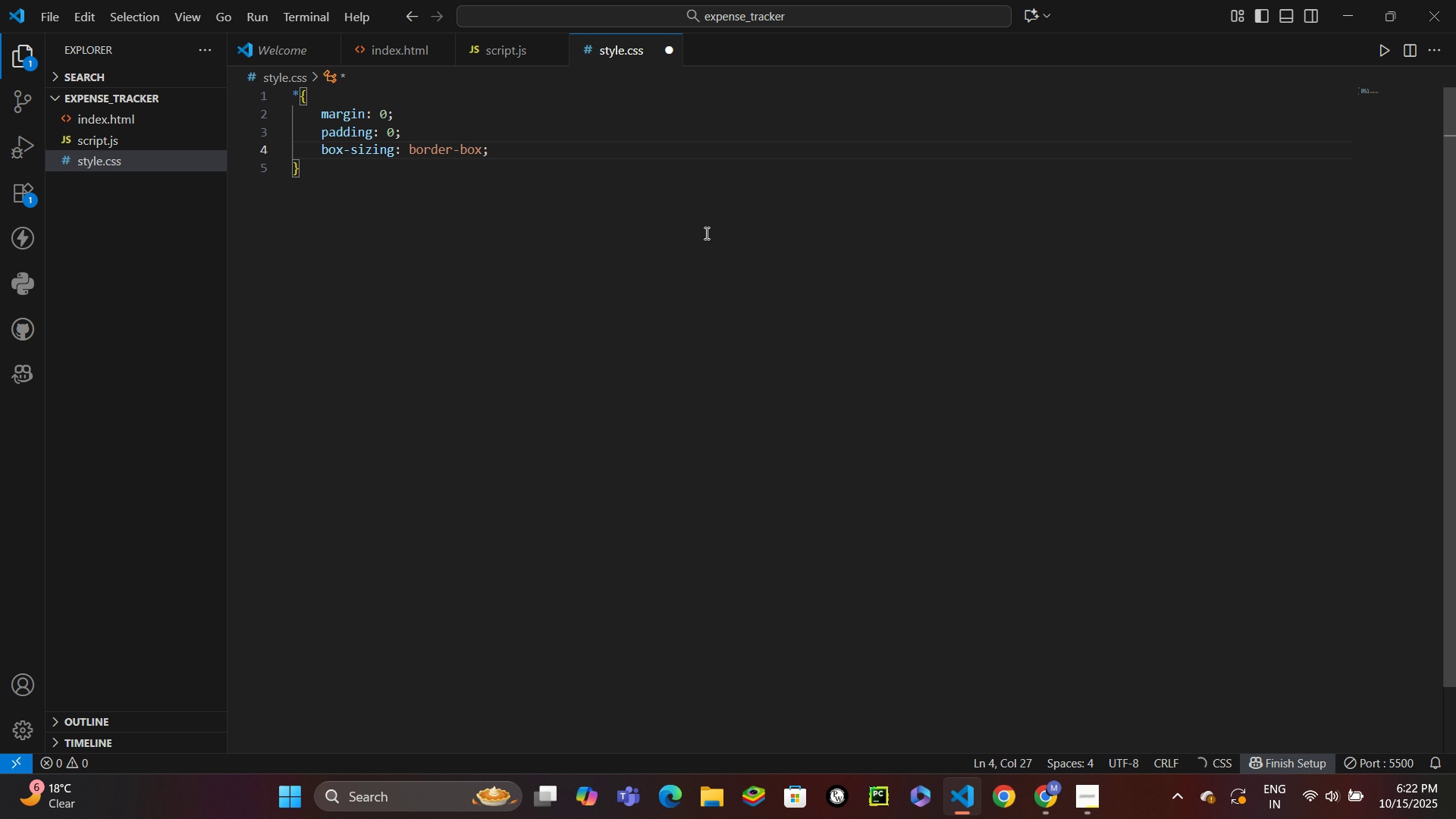 
key(ArrowDown)
 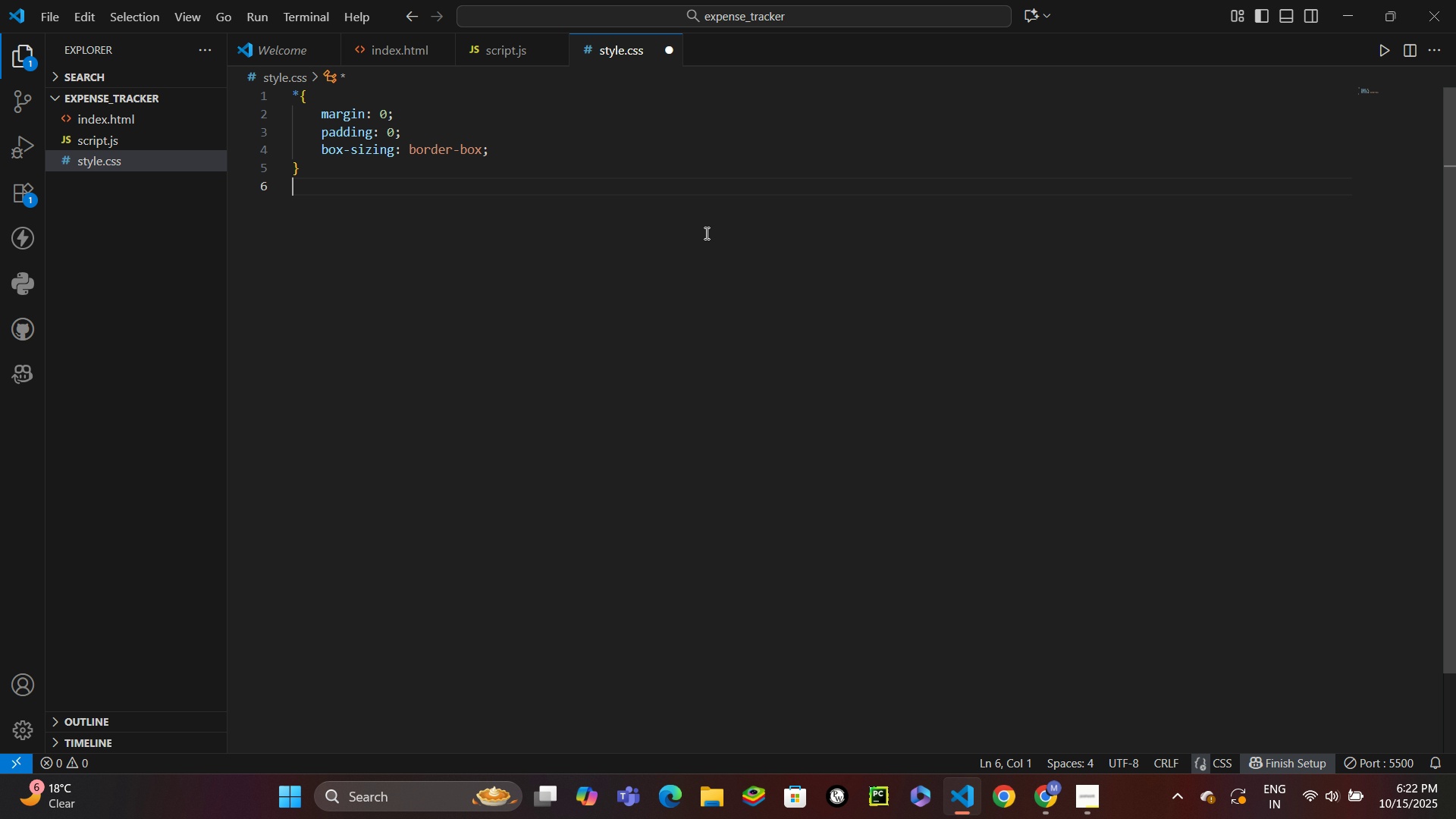 
key(Enter)
 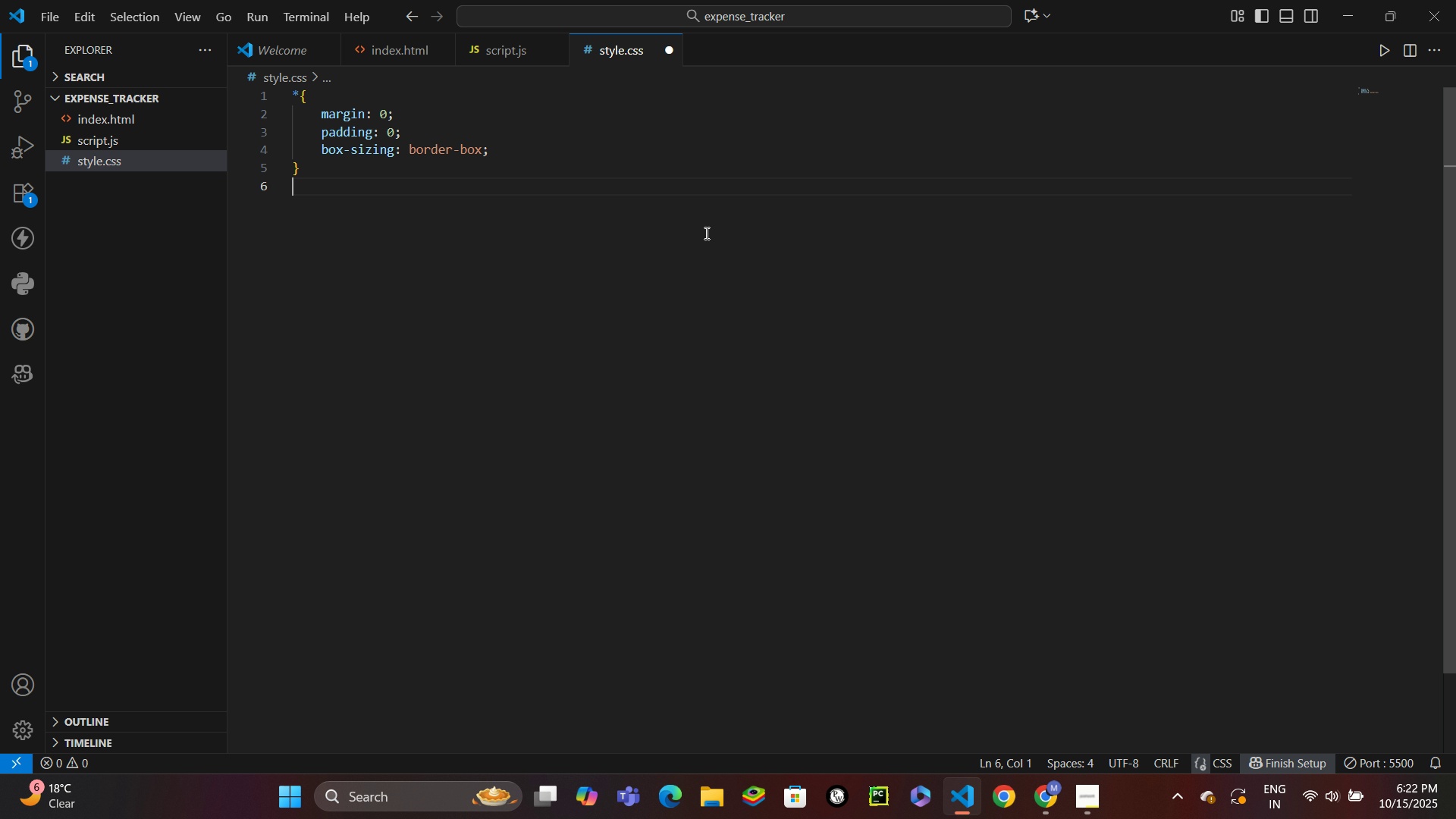 
type(bidy)
key(Backspace)
key(Backspace)
key(Backspace)
type(ody{)
 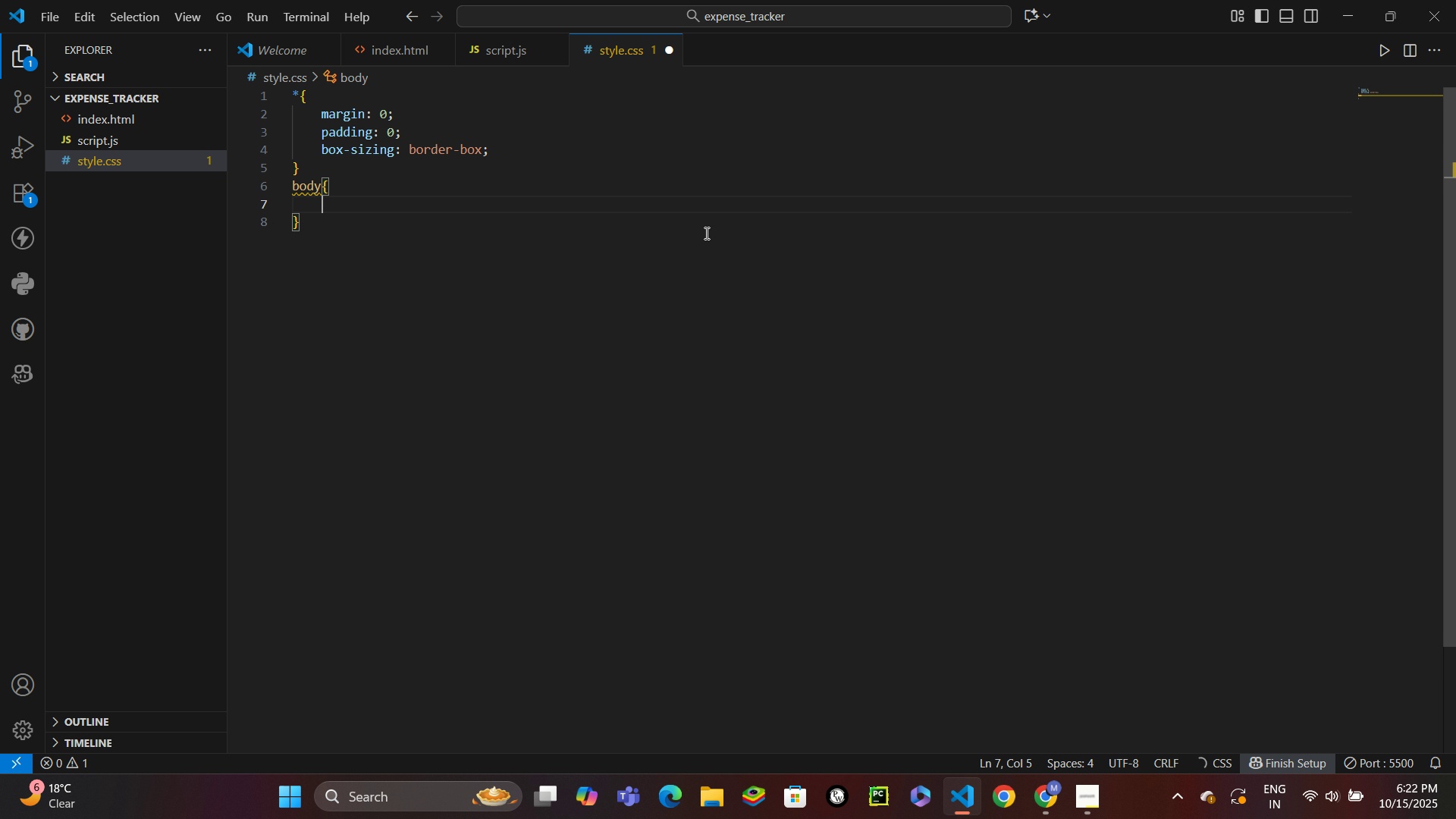 
 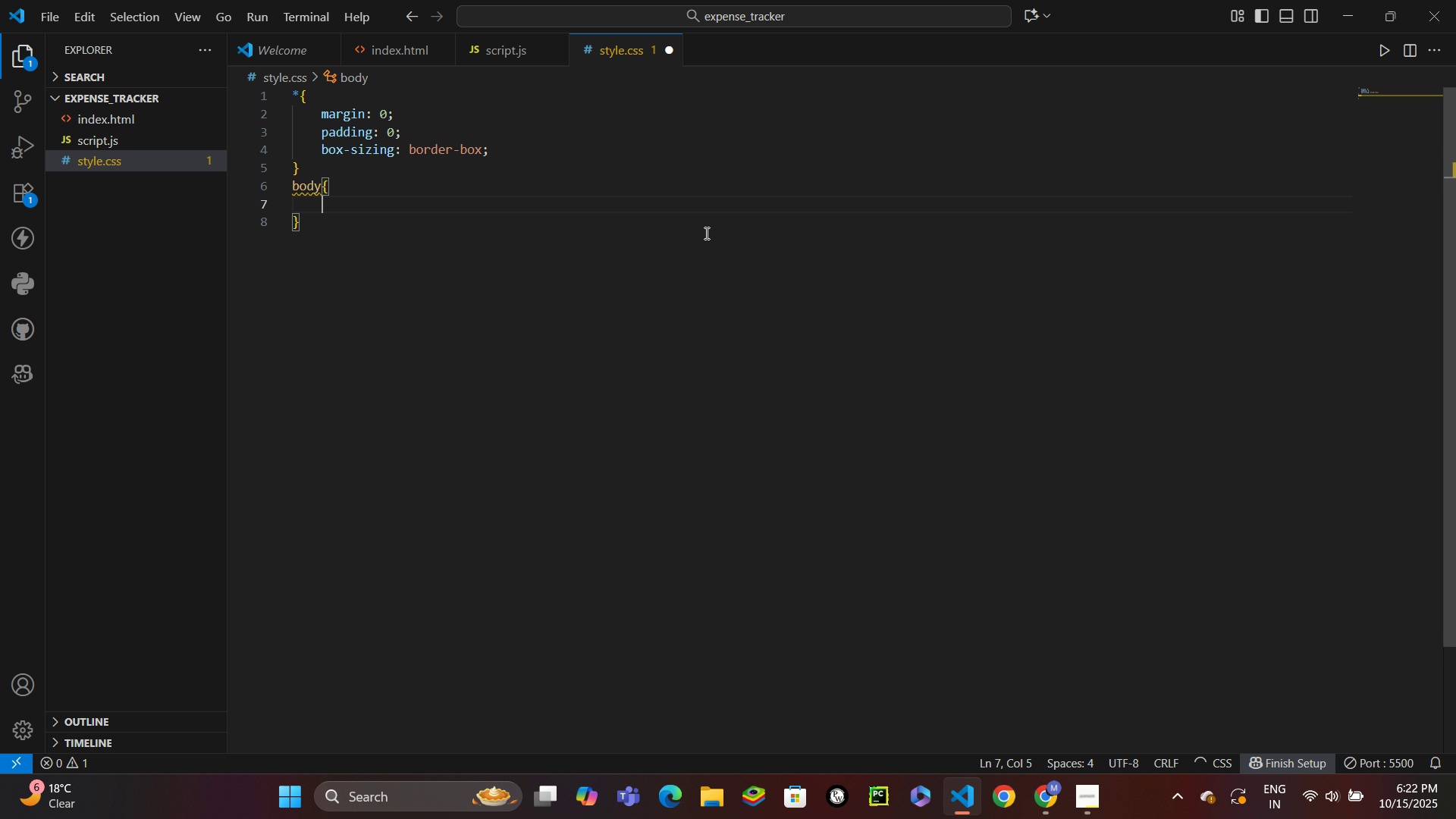 
key(Enter)
 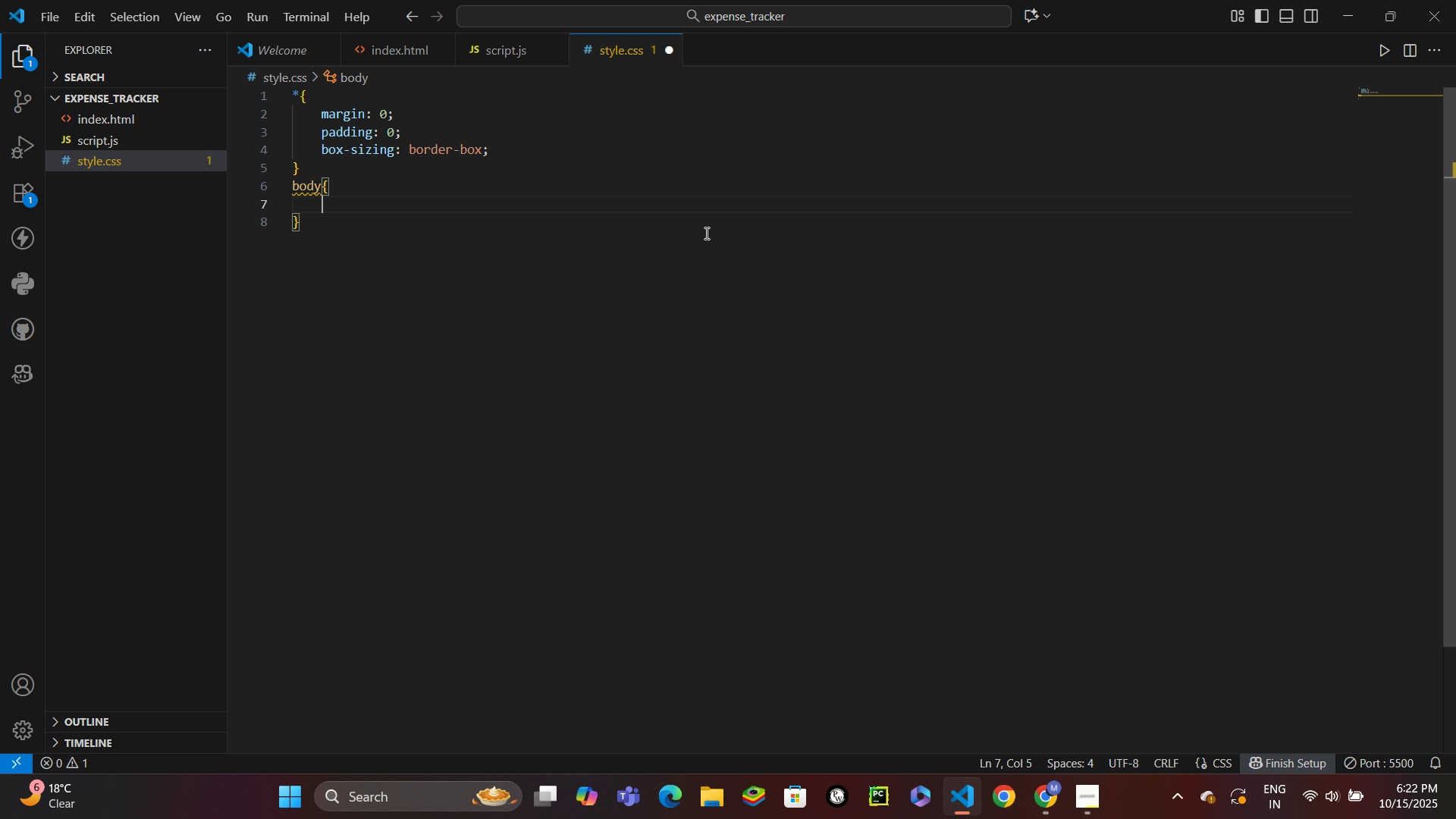 
type(fontfa)
 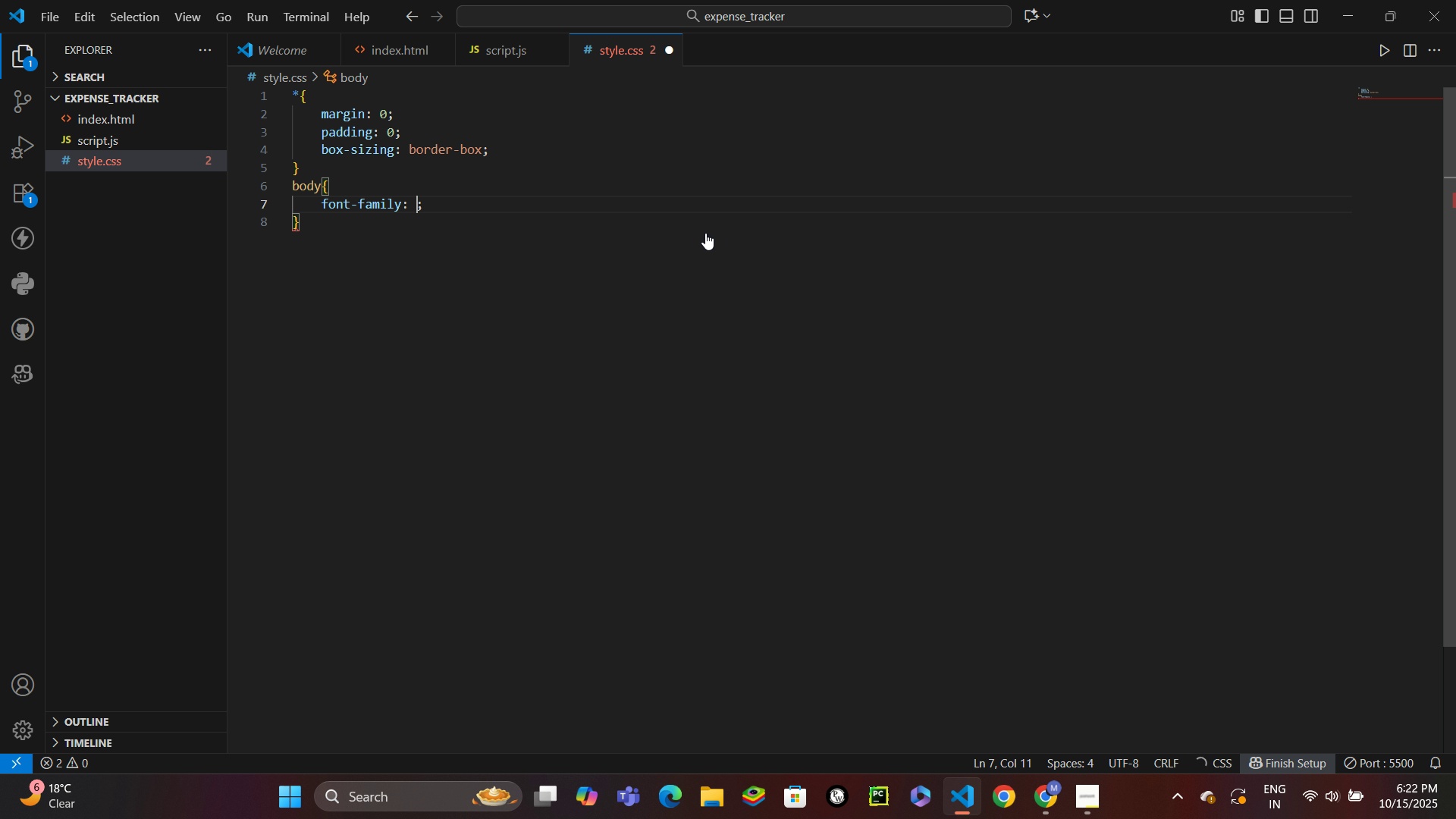 
key(Enter)
 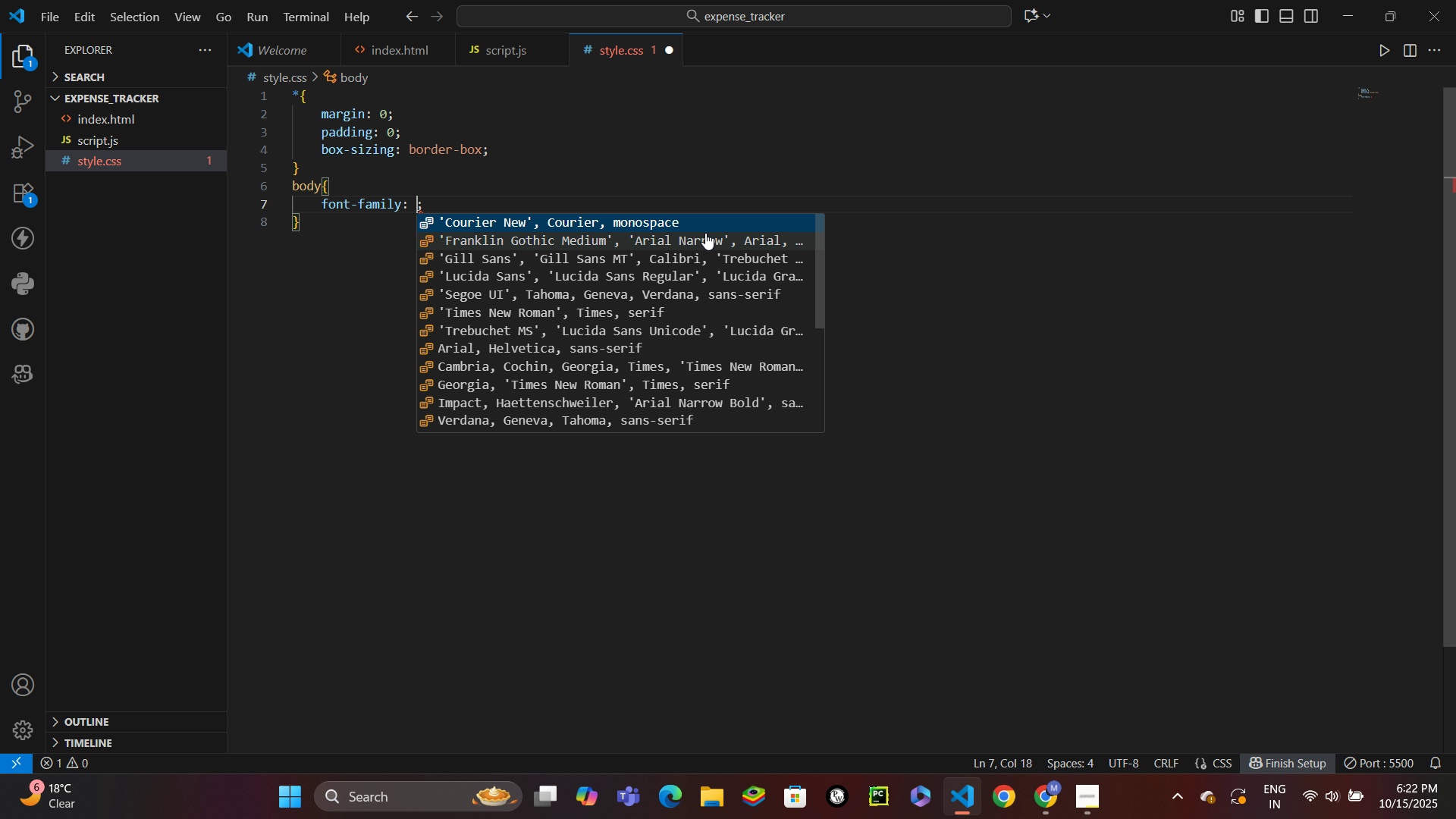 
type('Segoe Ui)
key(Backspace)
type(I)
 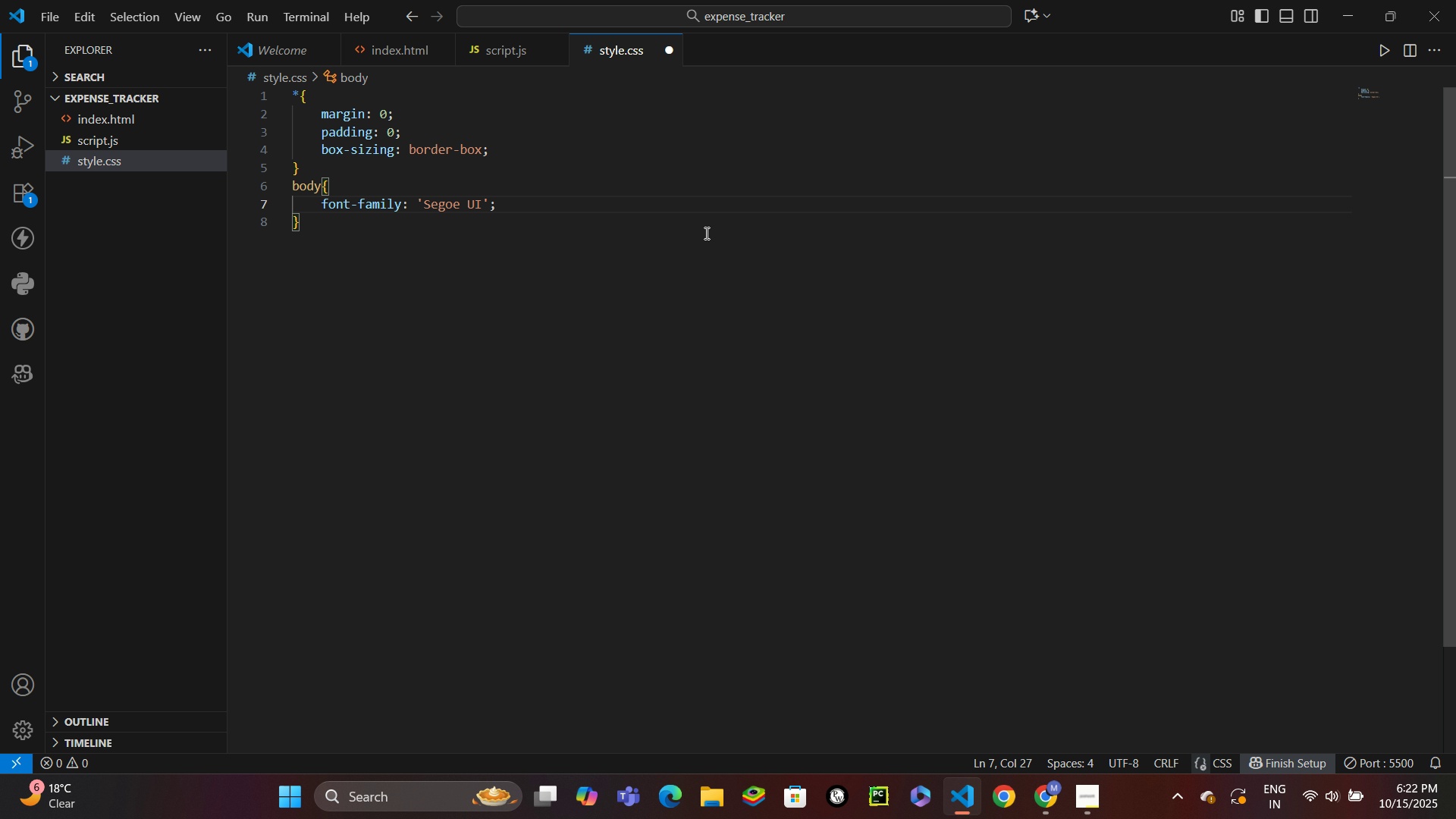 
key(ArrowRight)
 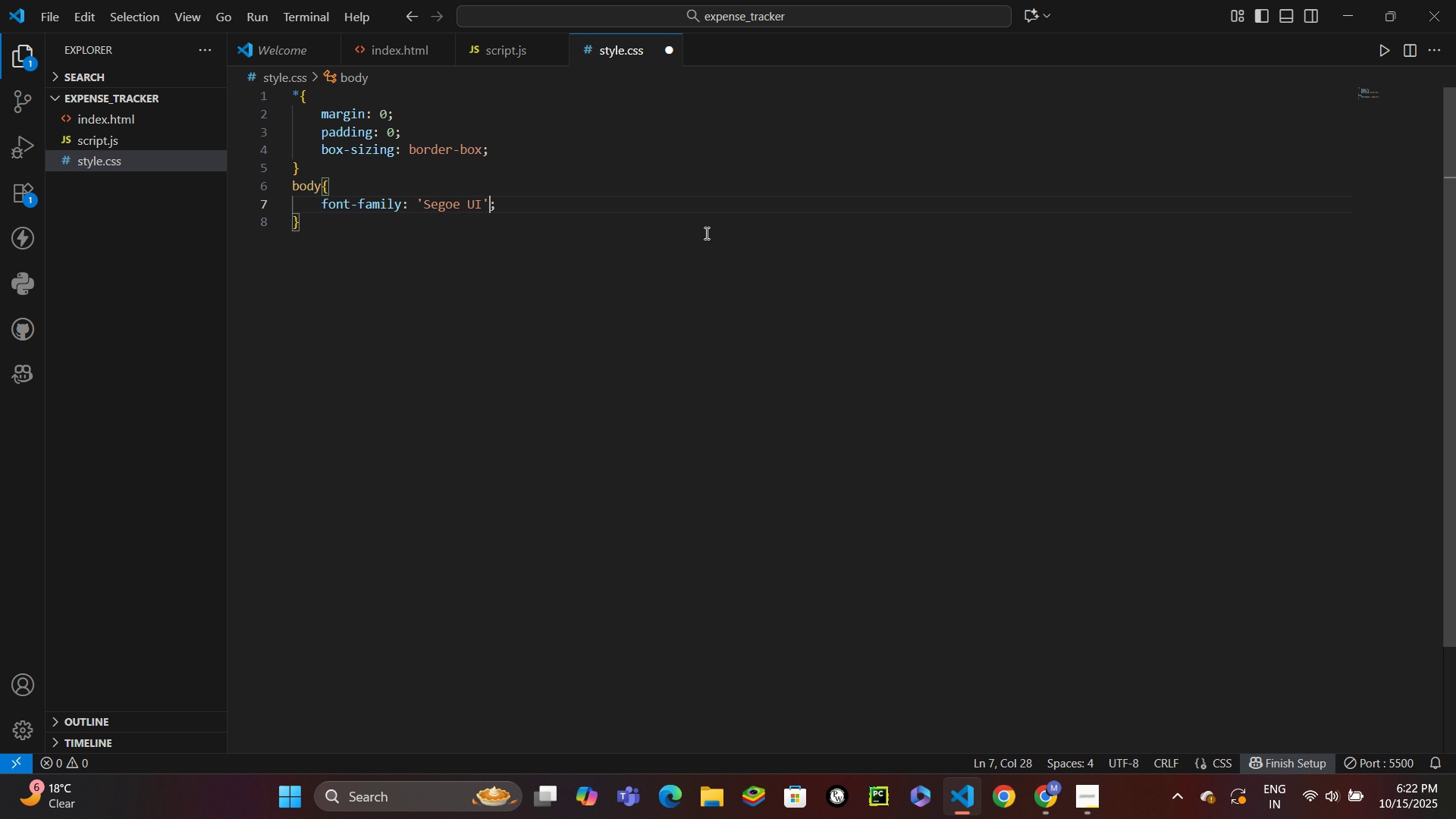 
type(, san)
 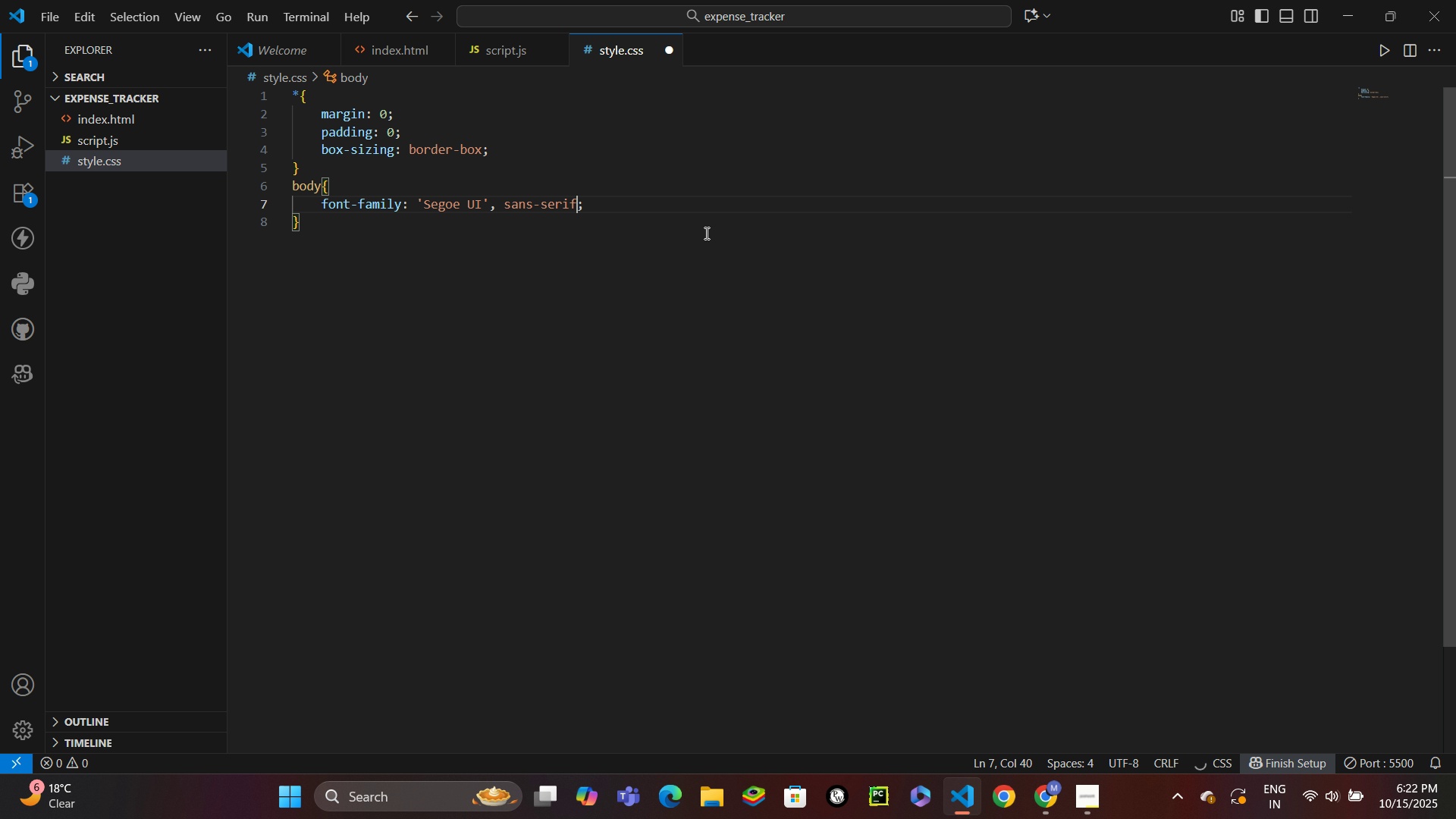 
key(Enter)
 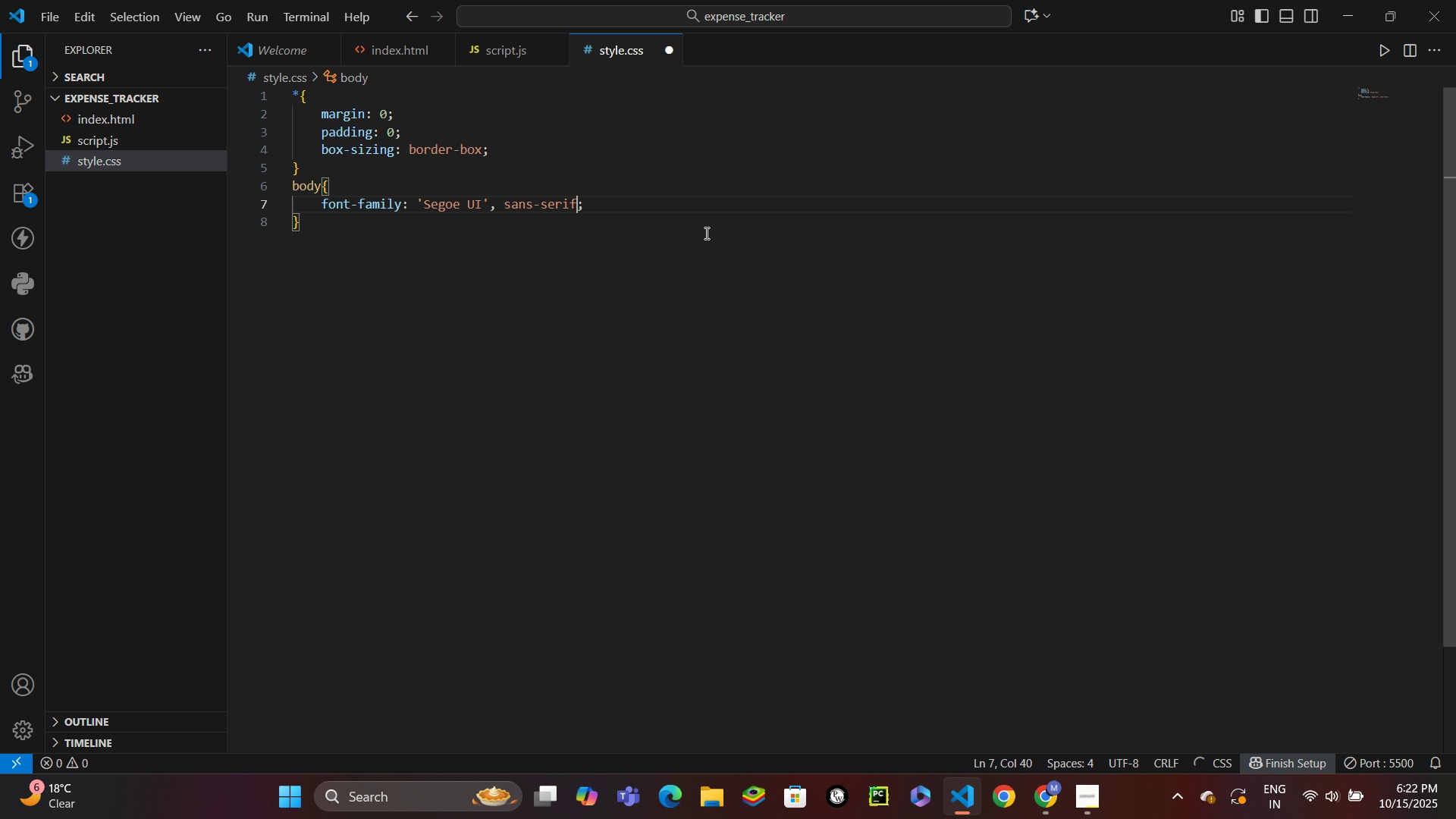 
key(Control+ControlLeft)
 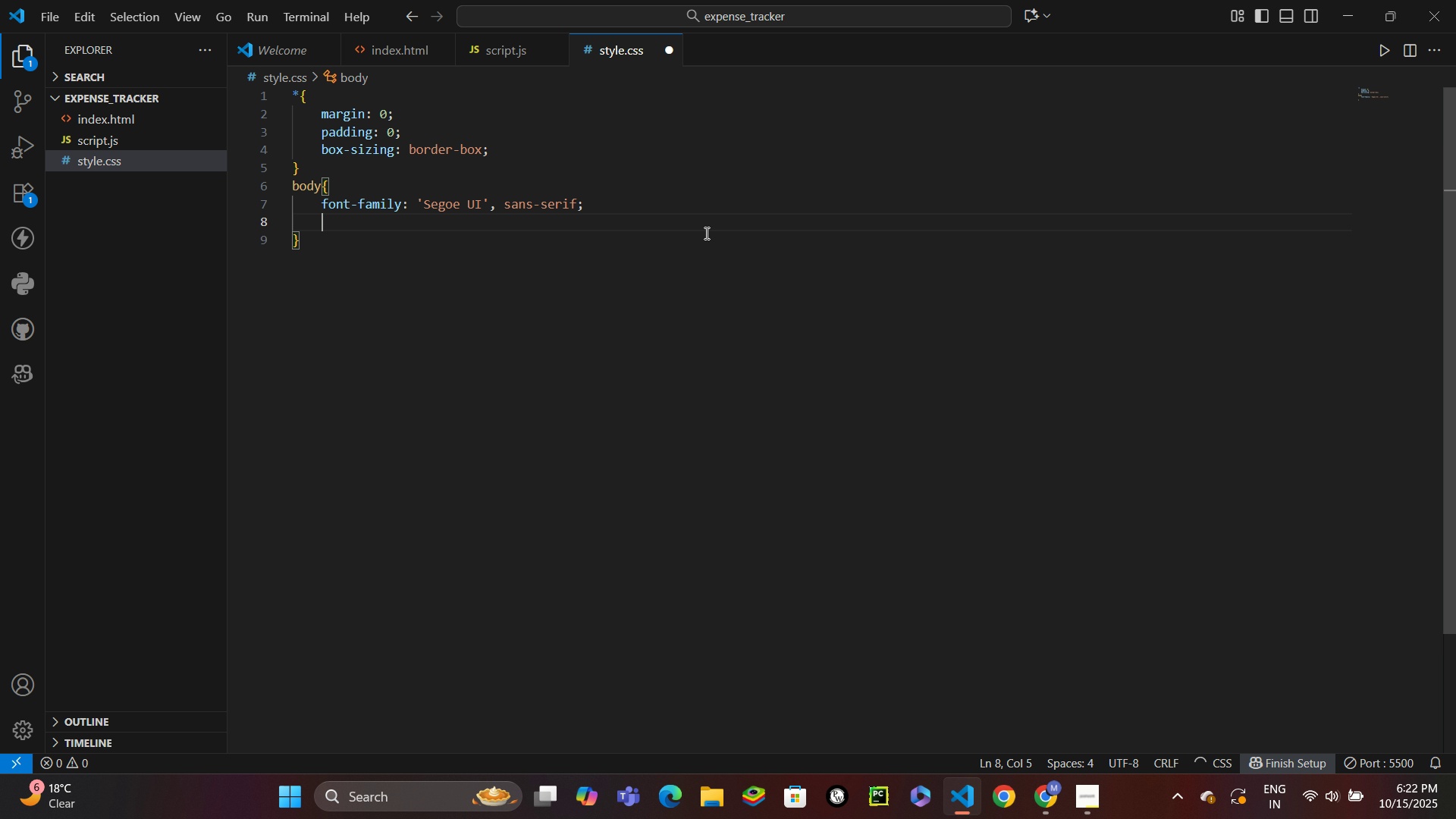 
key(Control+Enter)
 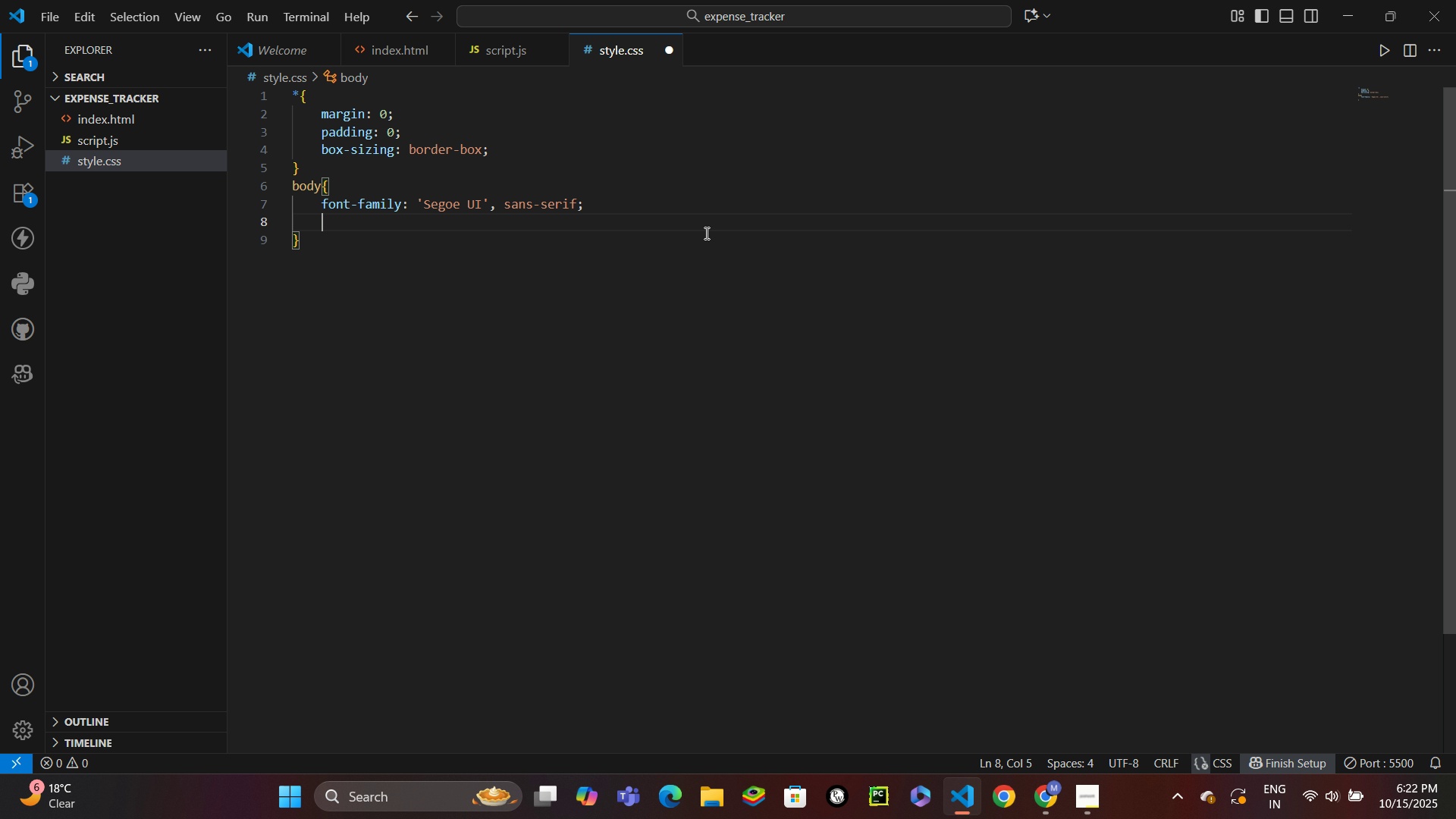 
type(background)
 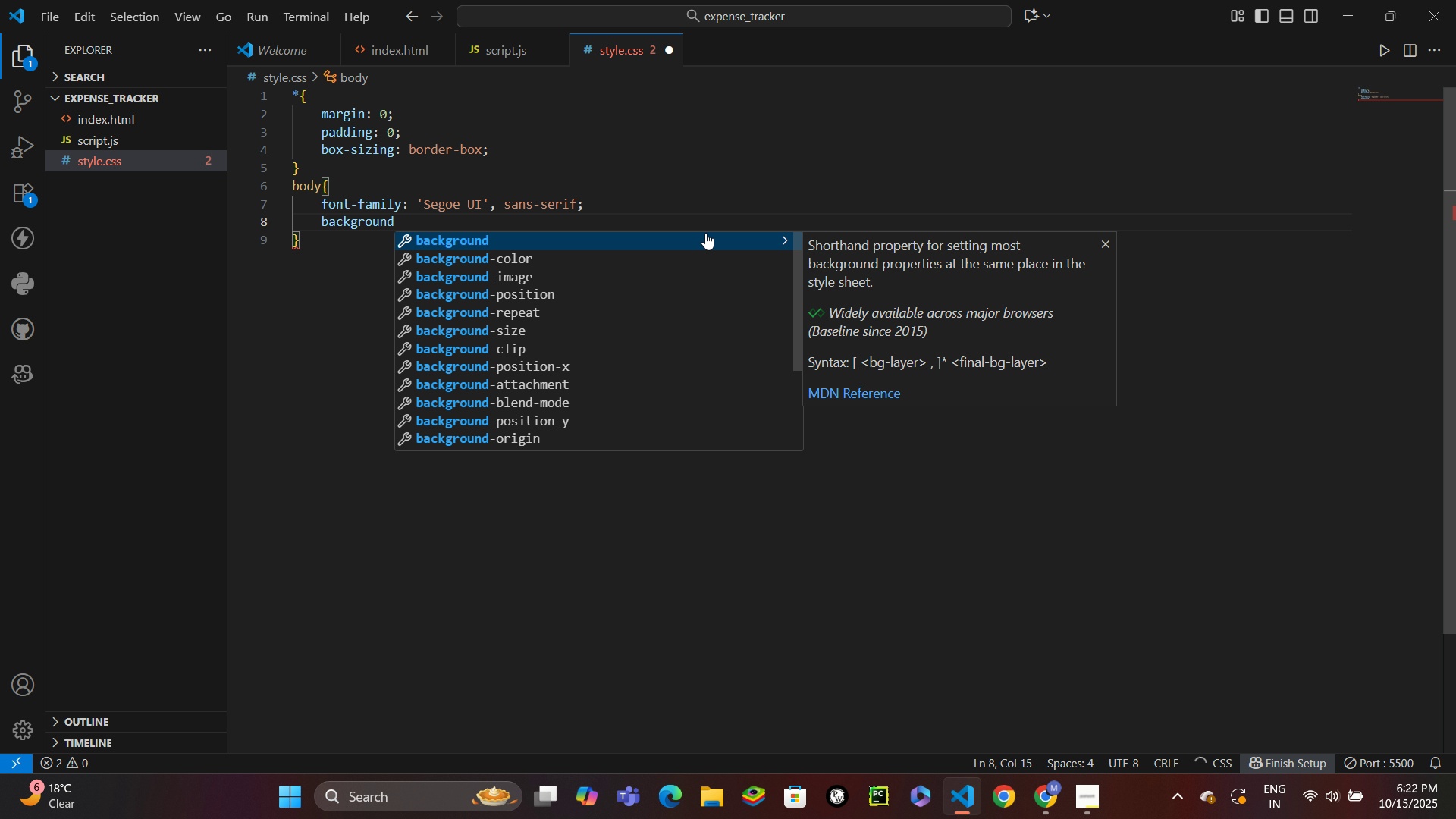 
key(Enter)
 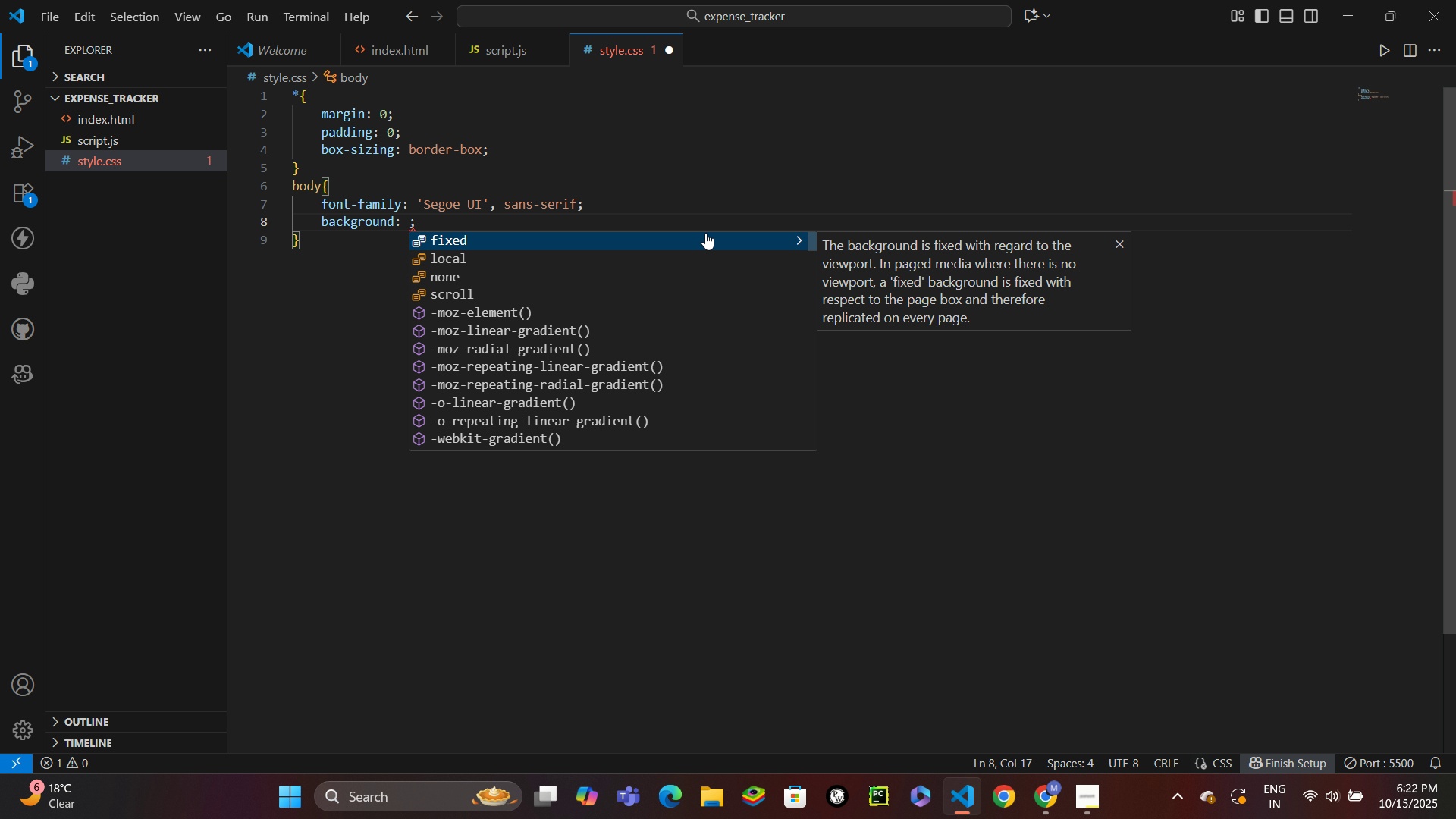 
type(lin)
 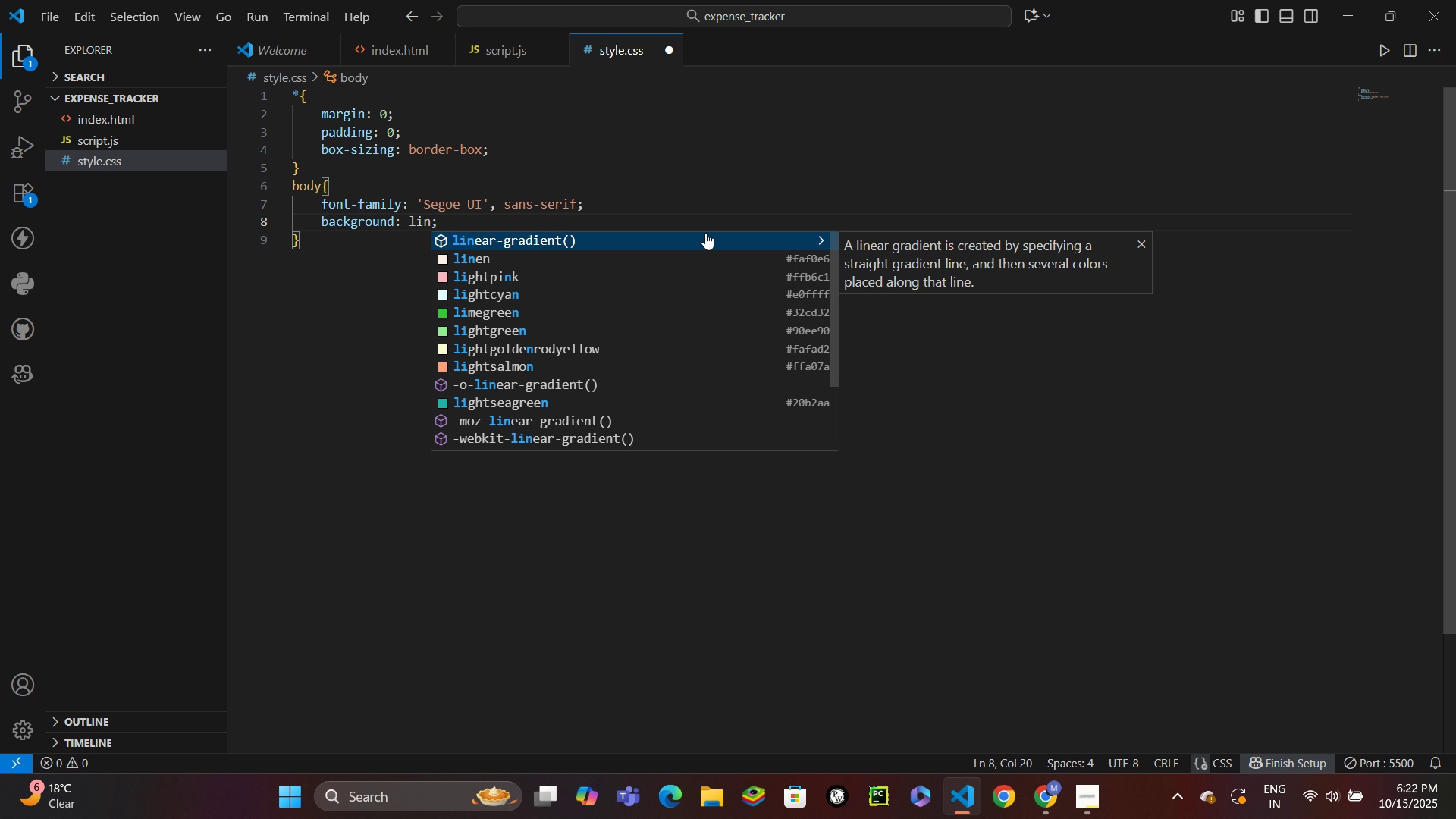 
key(Enter)
 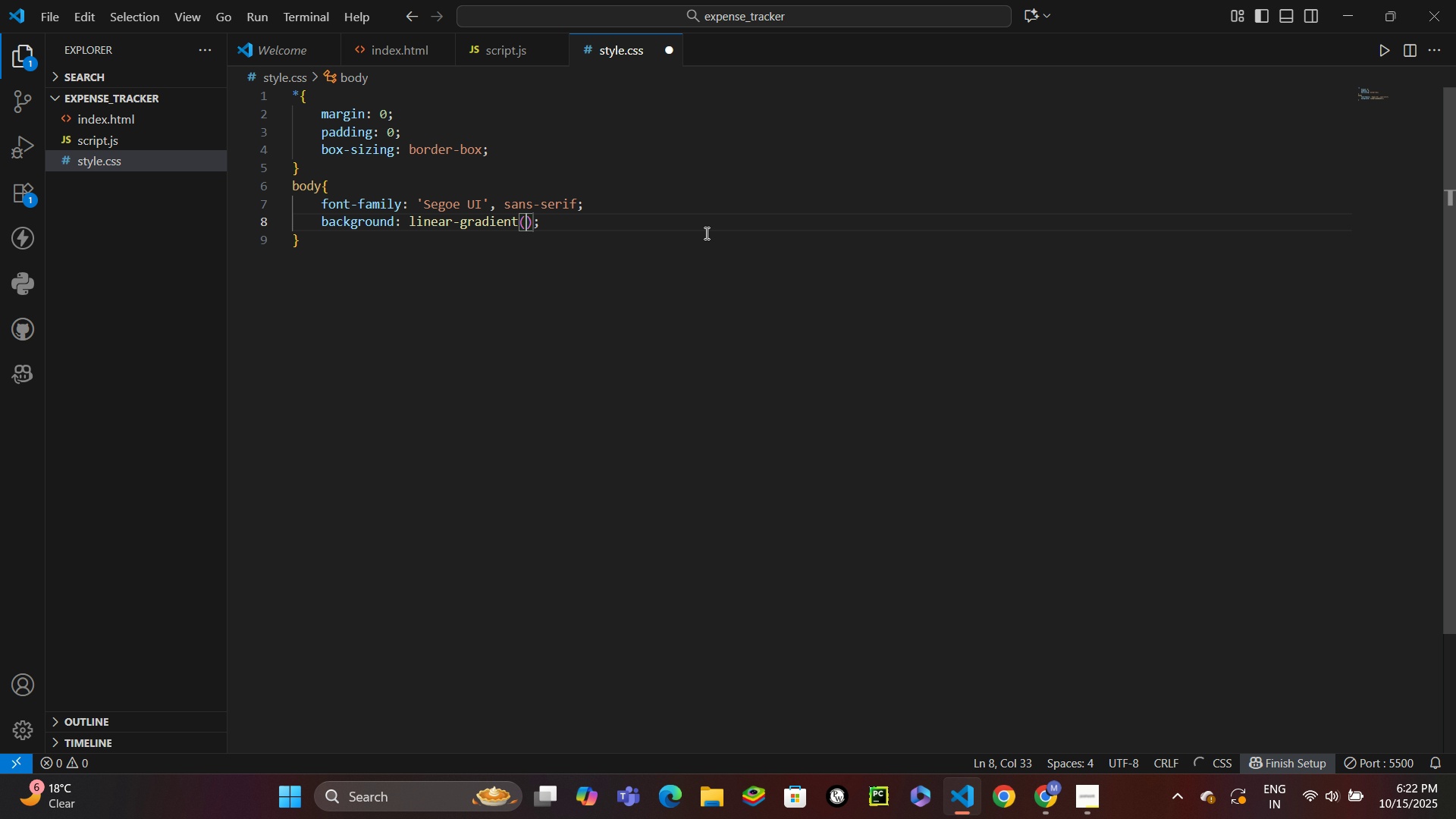 
type(135dwg)
key(Backspace)
key(Backspace)
type(wg)
key(Backspace)
key(Backspace)
type(eg, #667eea)
 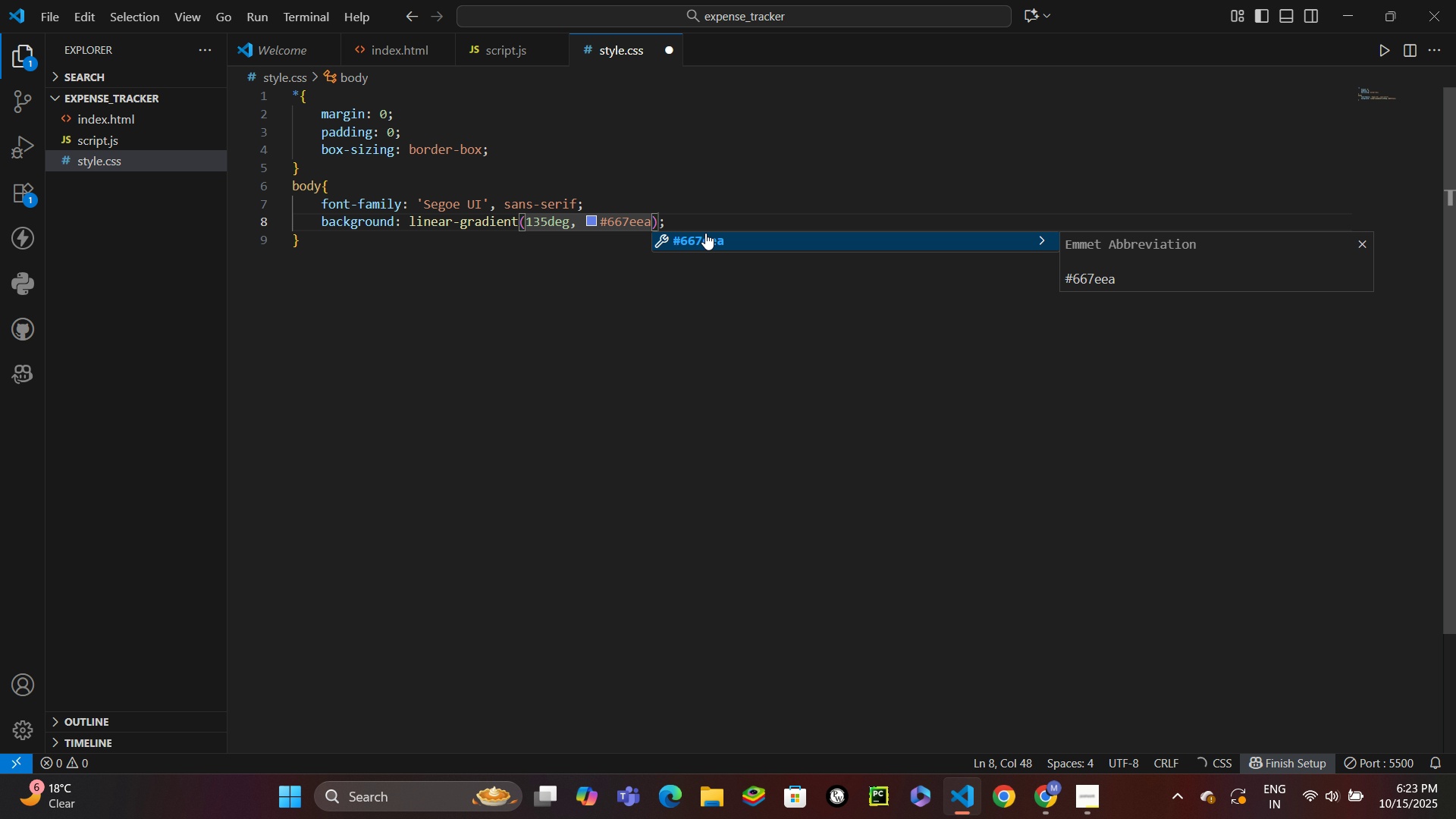 
wait(6.29)
 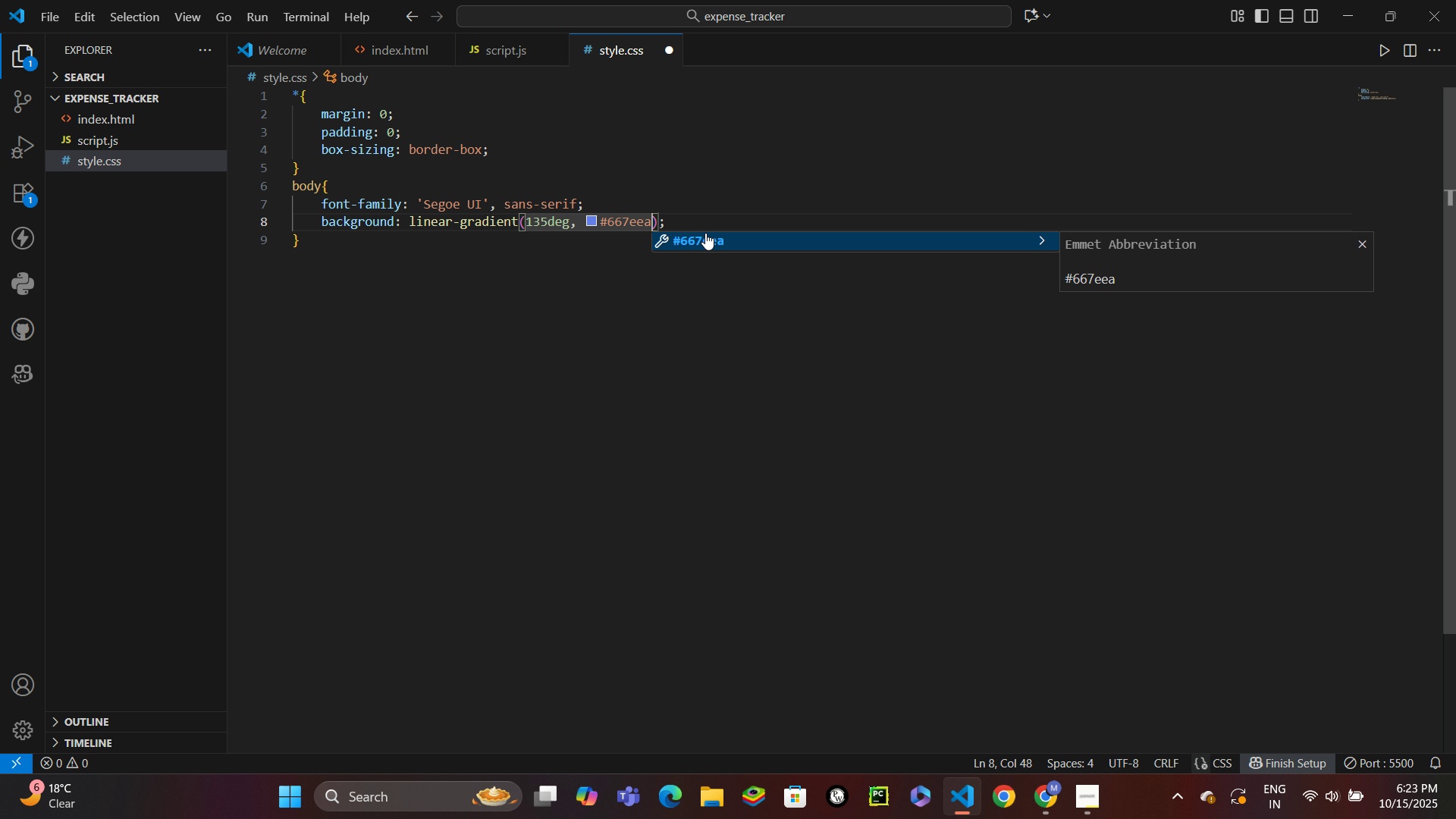 
type( 0%, #764ba2 100%)
 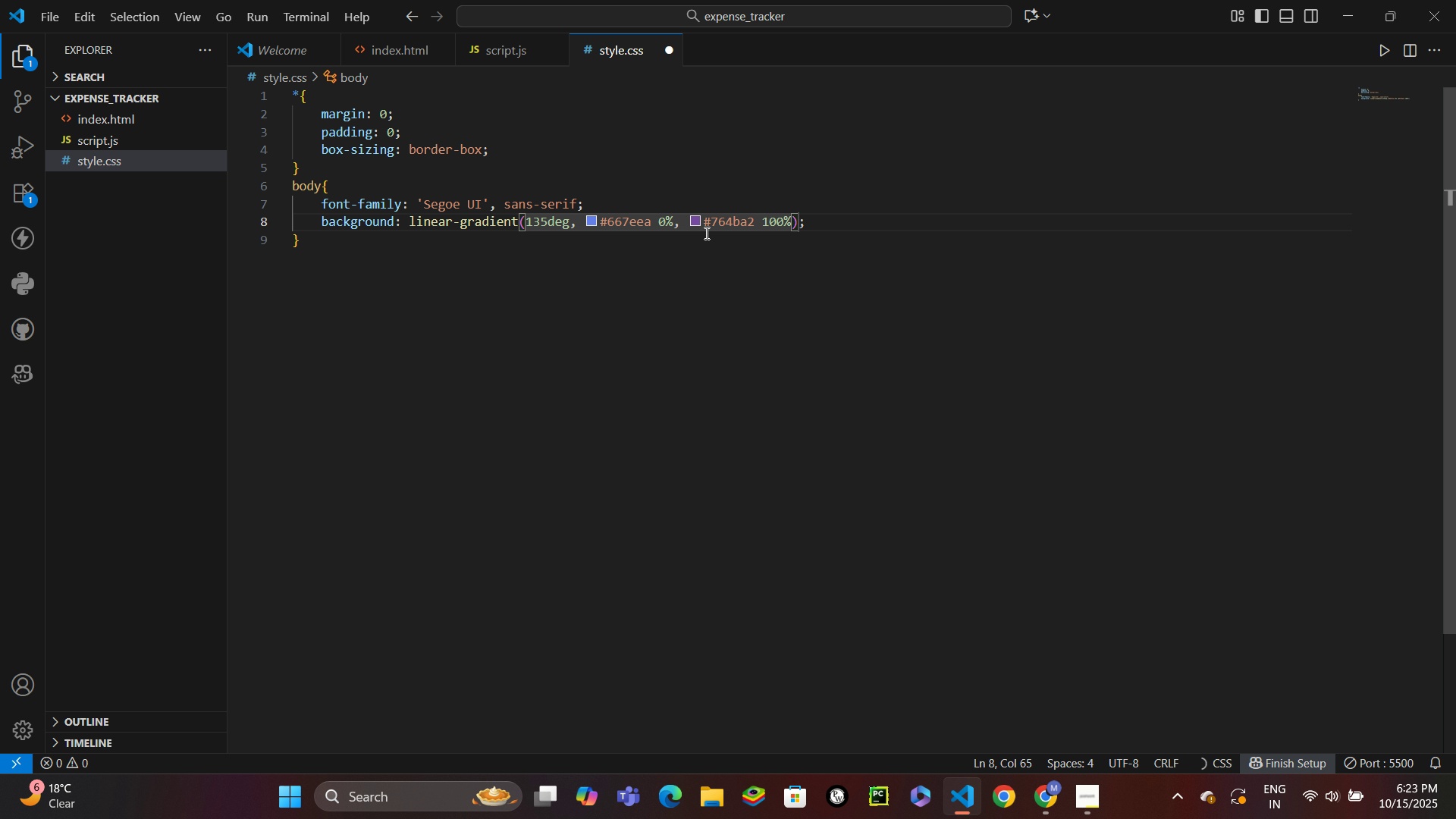 
key(Control+Enter)
 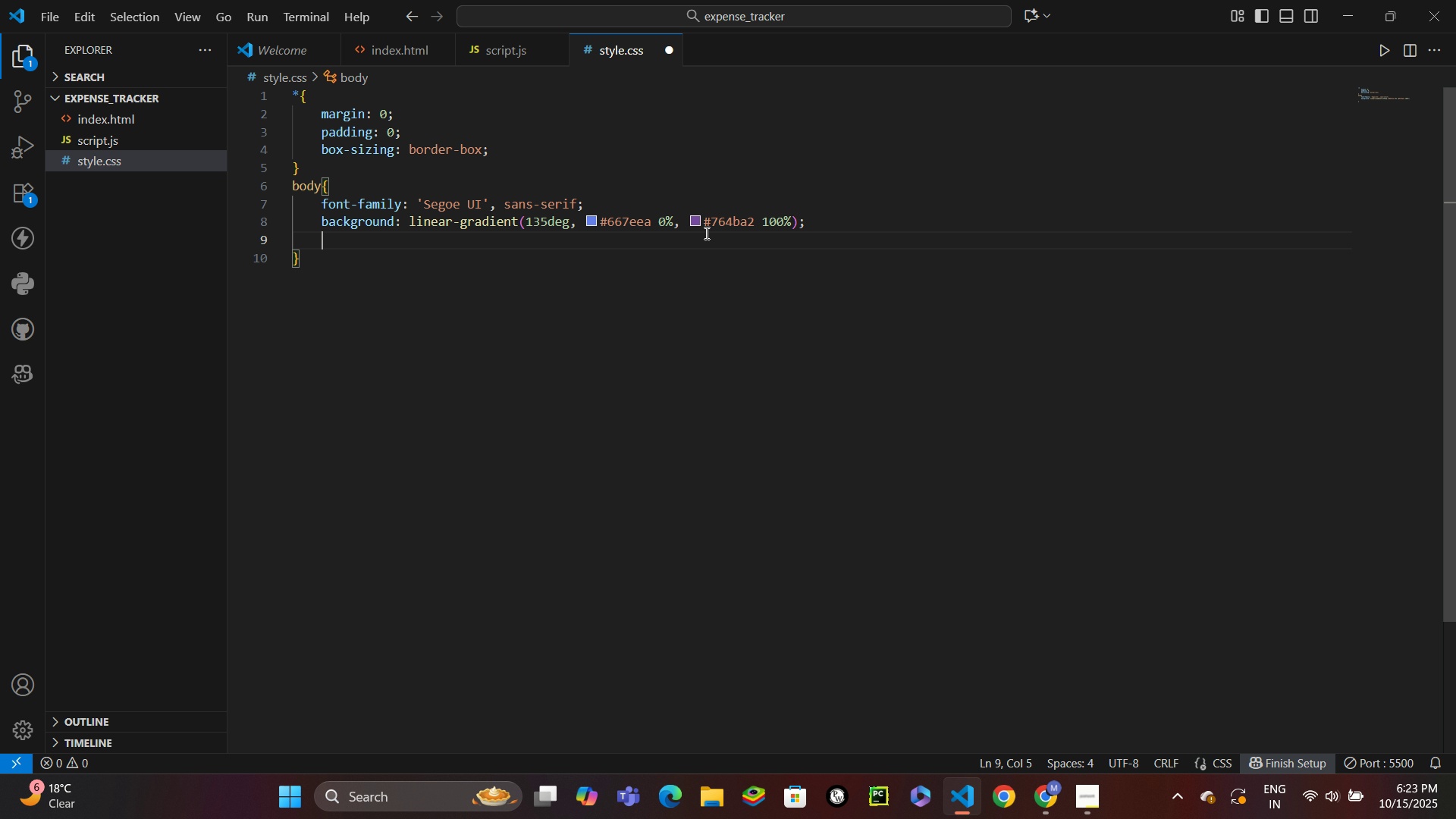 
type(minhe)
 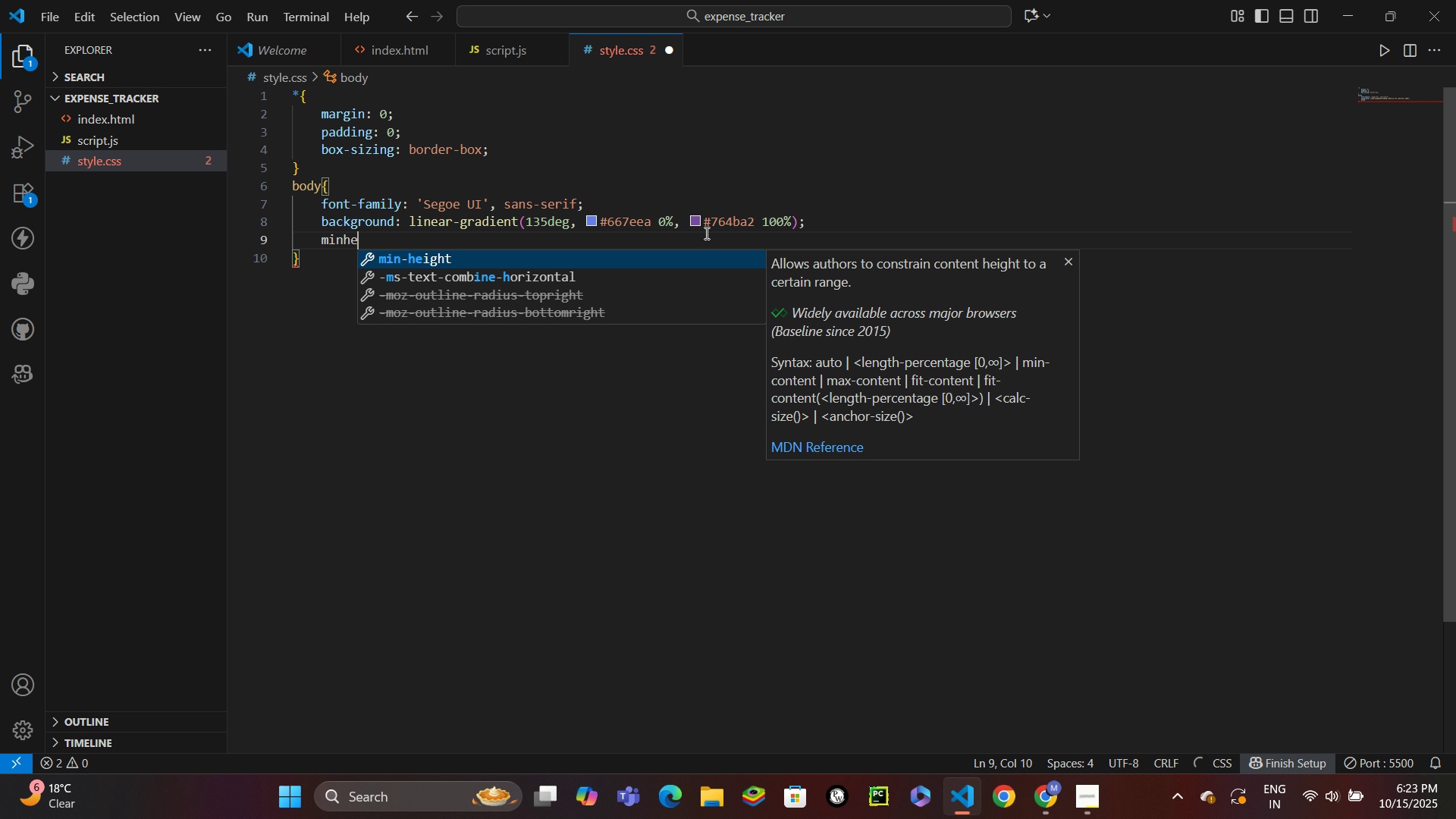 
key(Enter)
 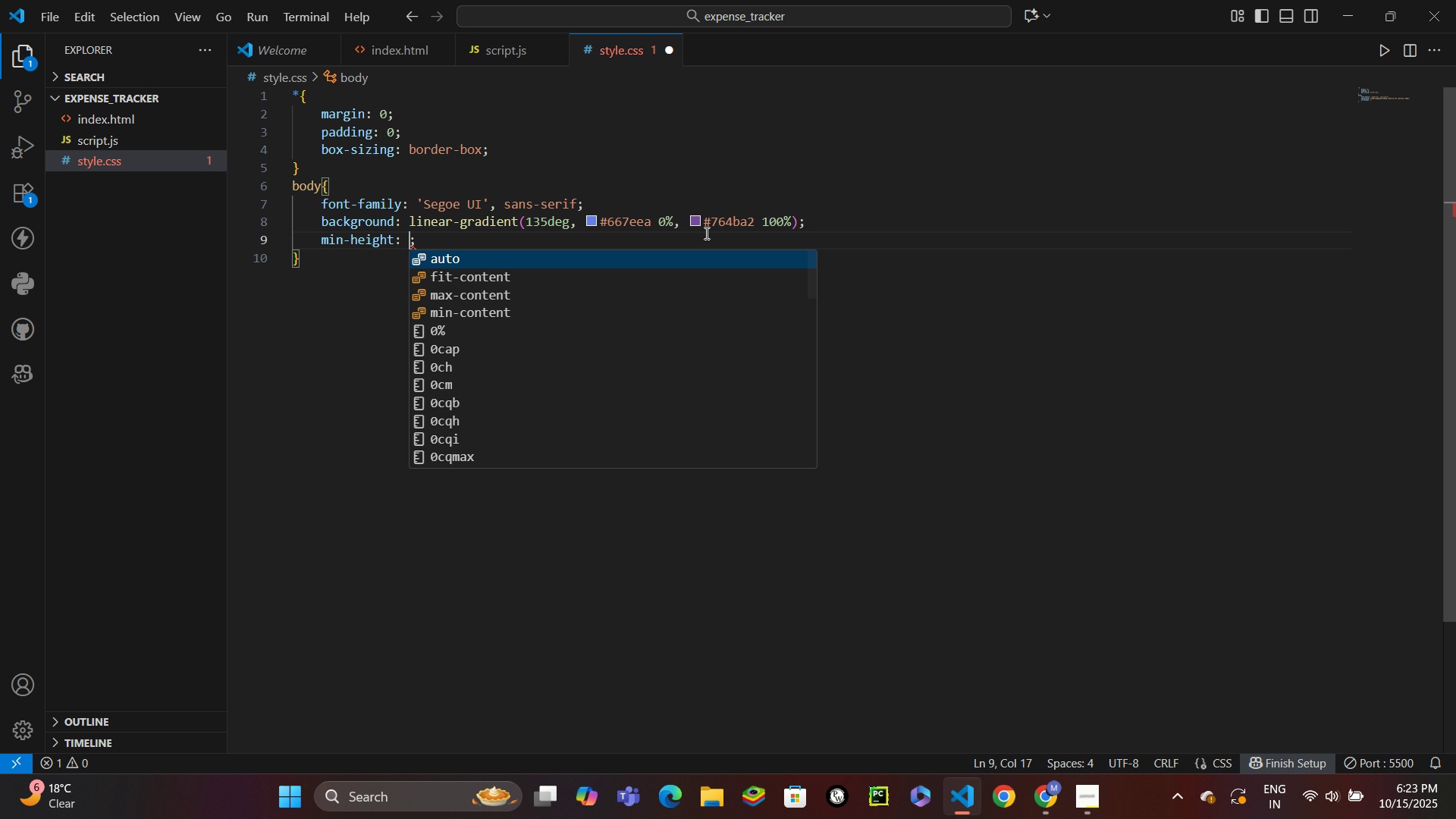 
type(100vh)
 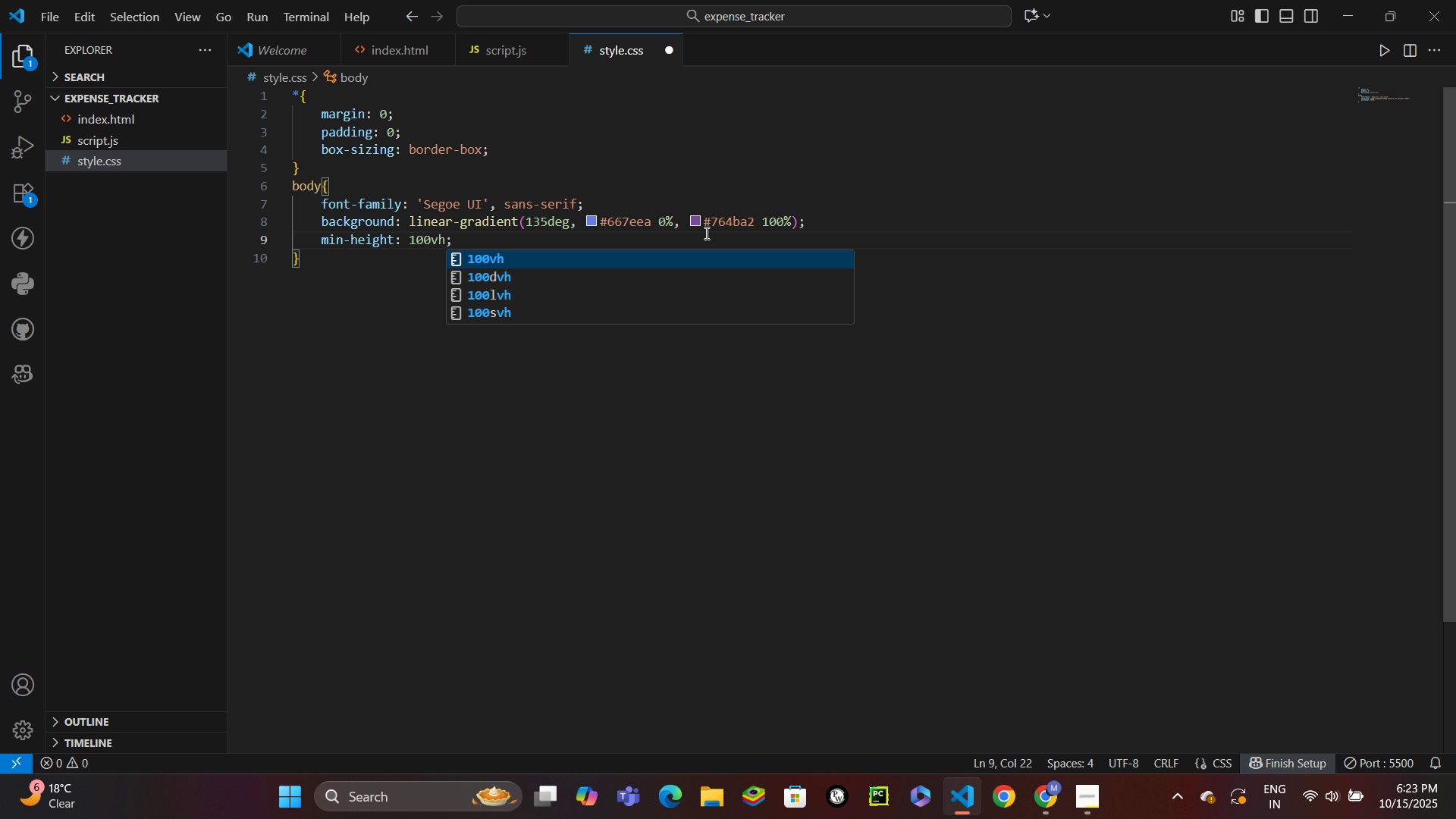 
key(Control+Enter)
 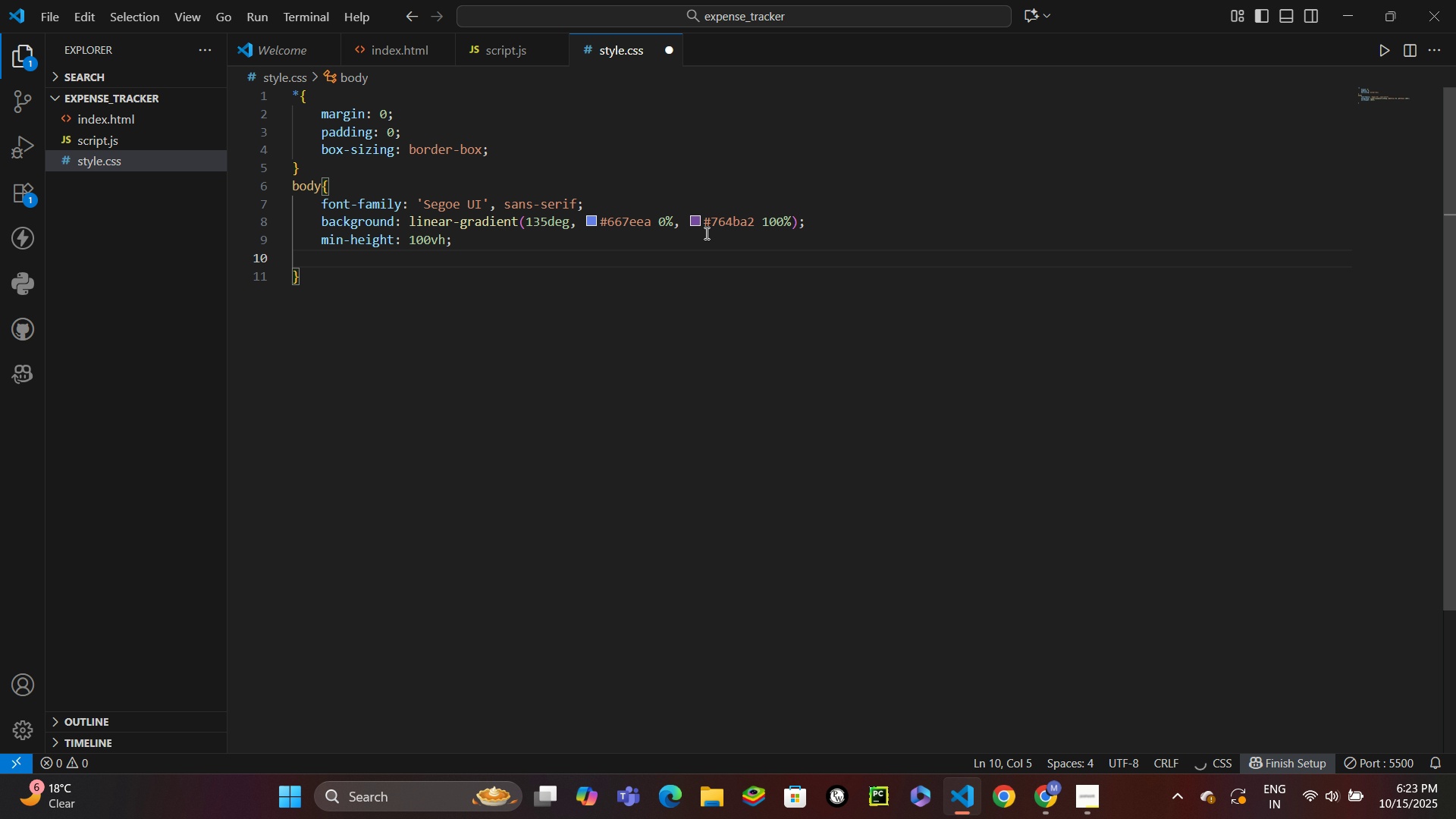 
type(padd)
 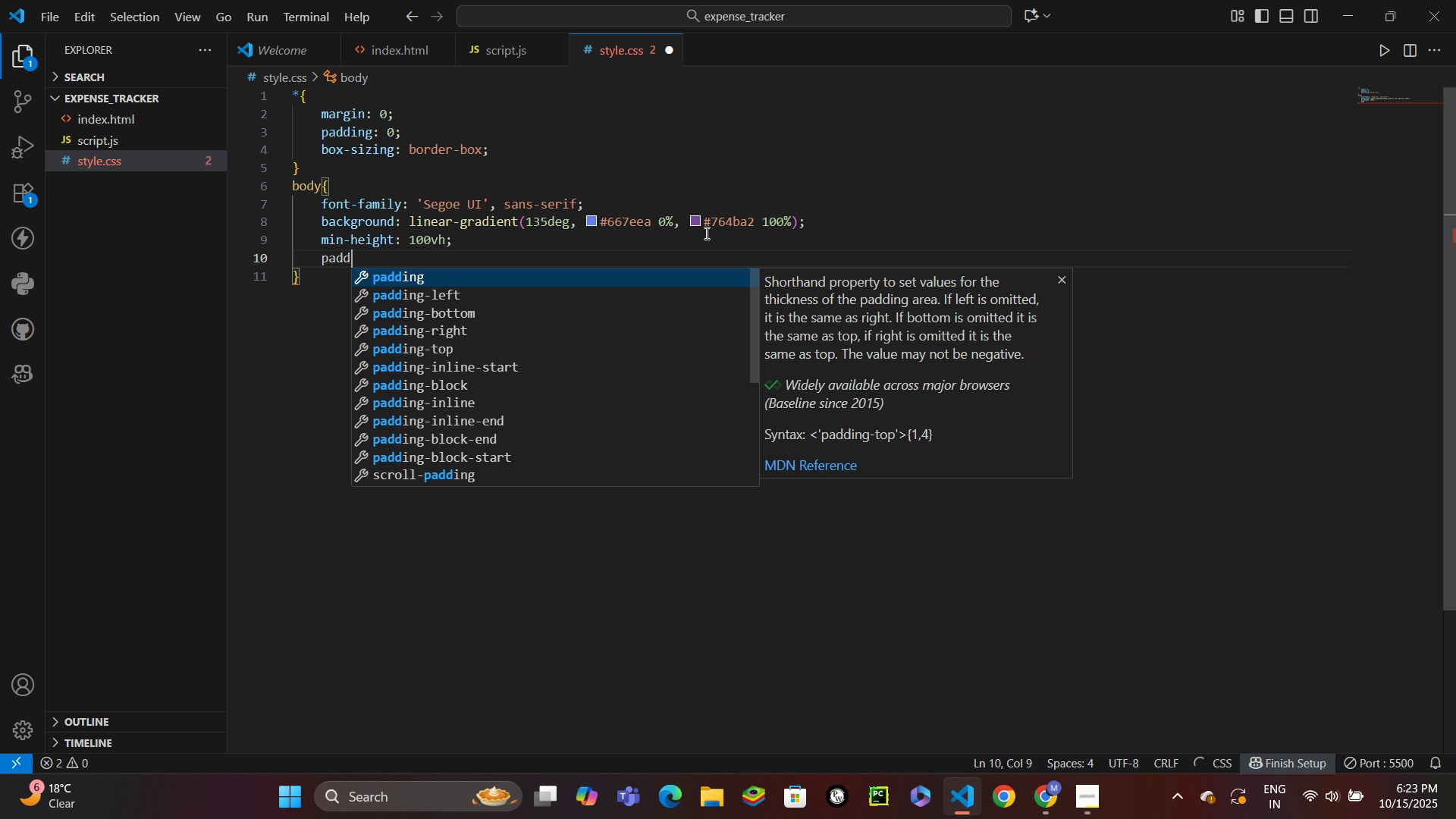 
key(Enter)
 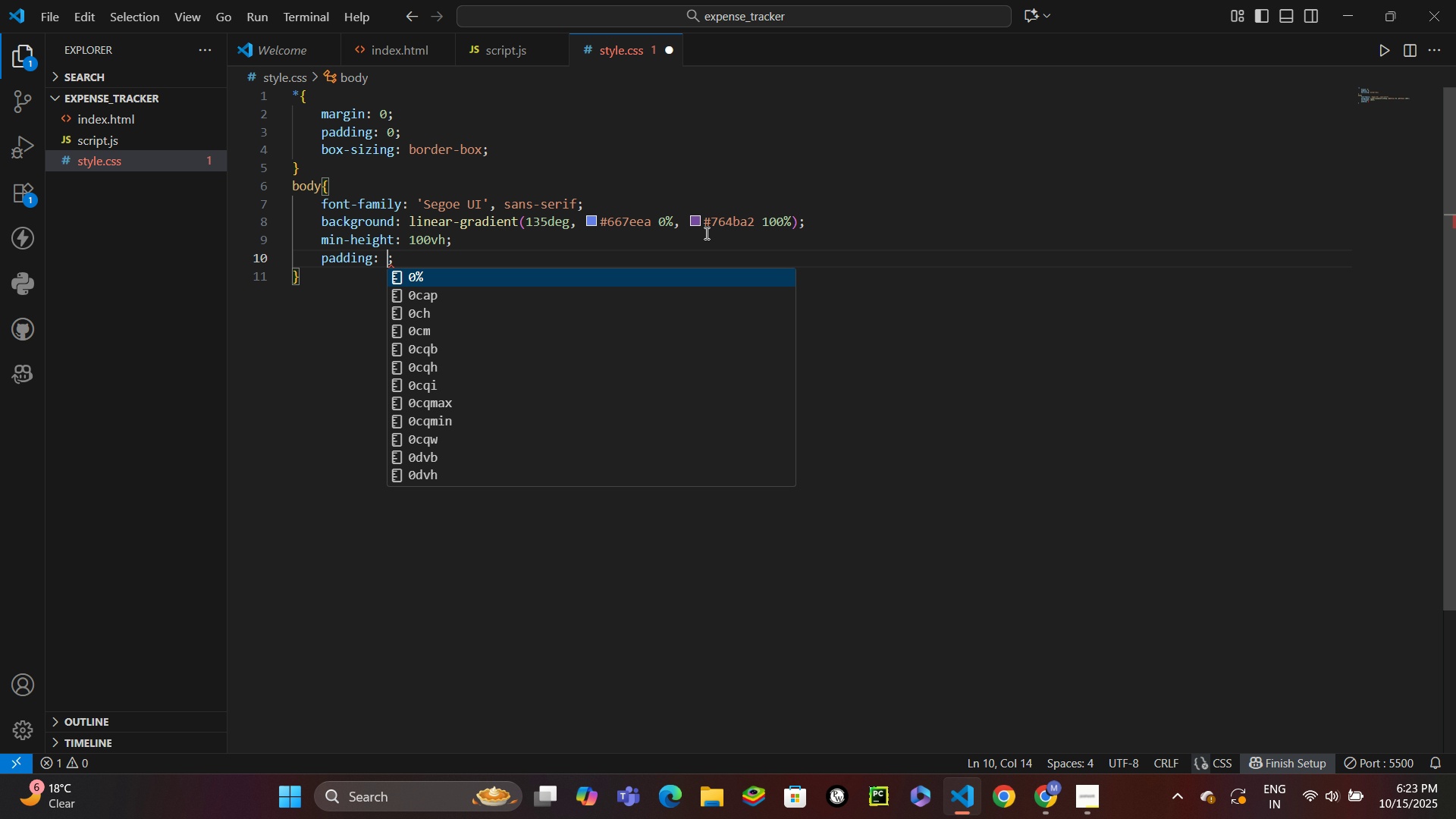 
type(20px)
 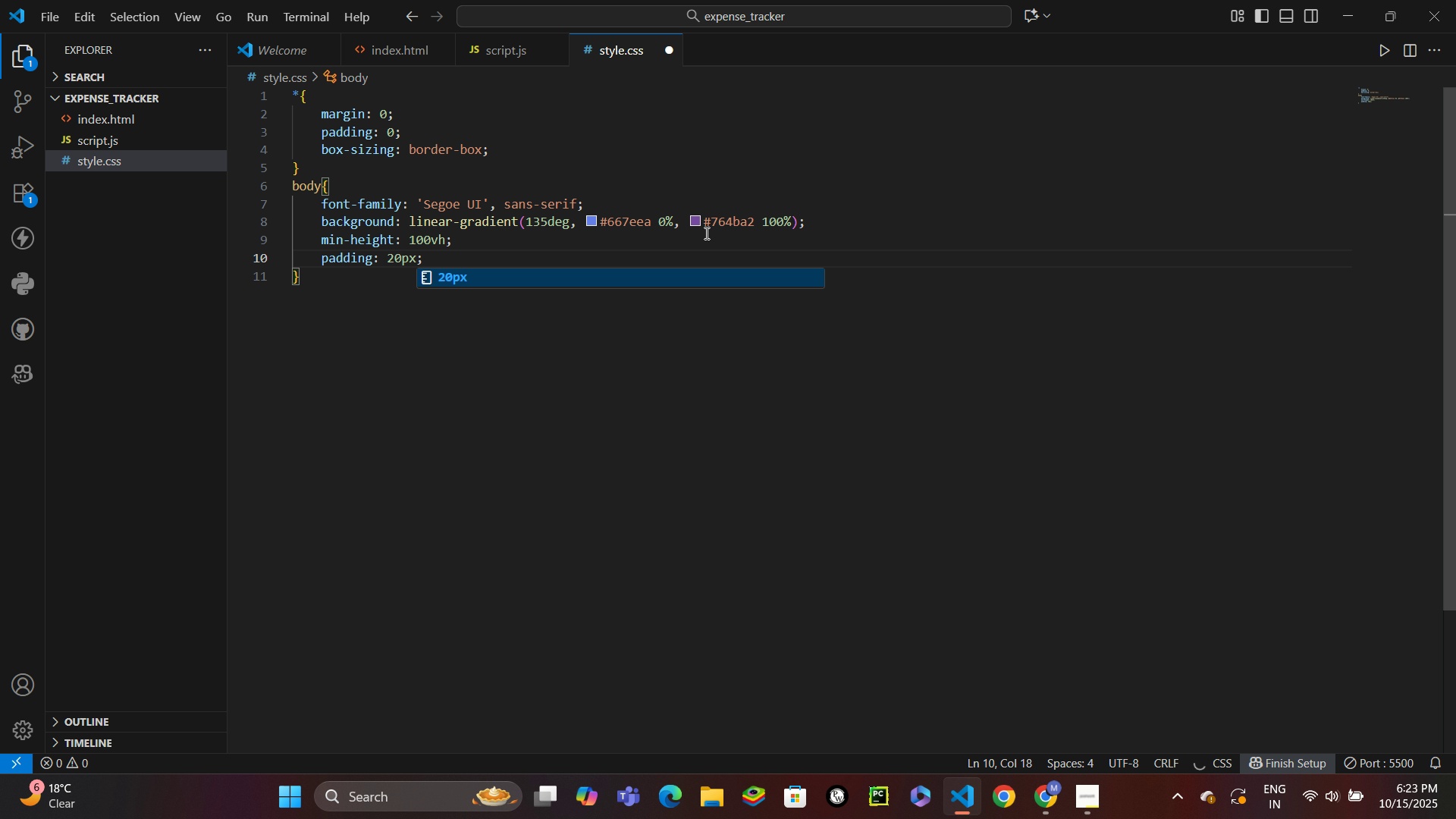 
key(Control+Enter)
 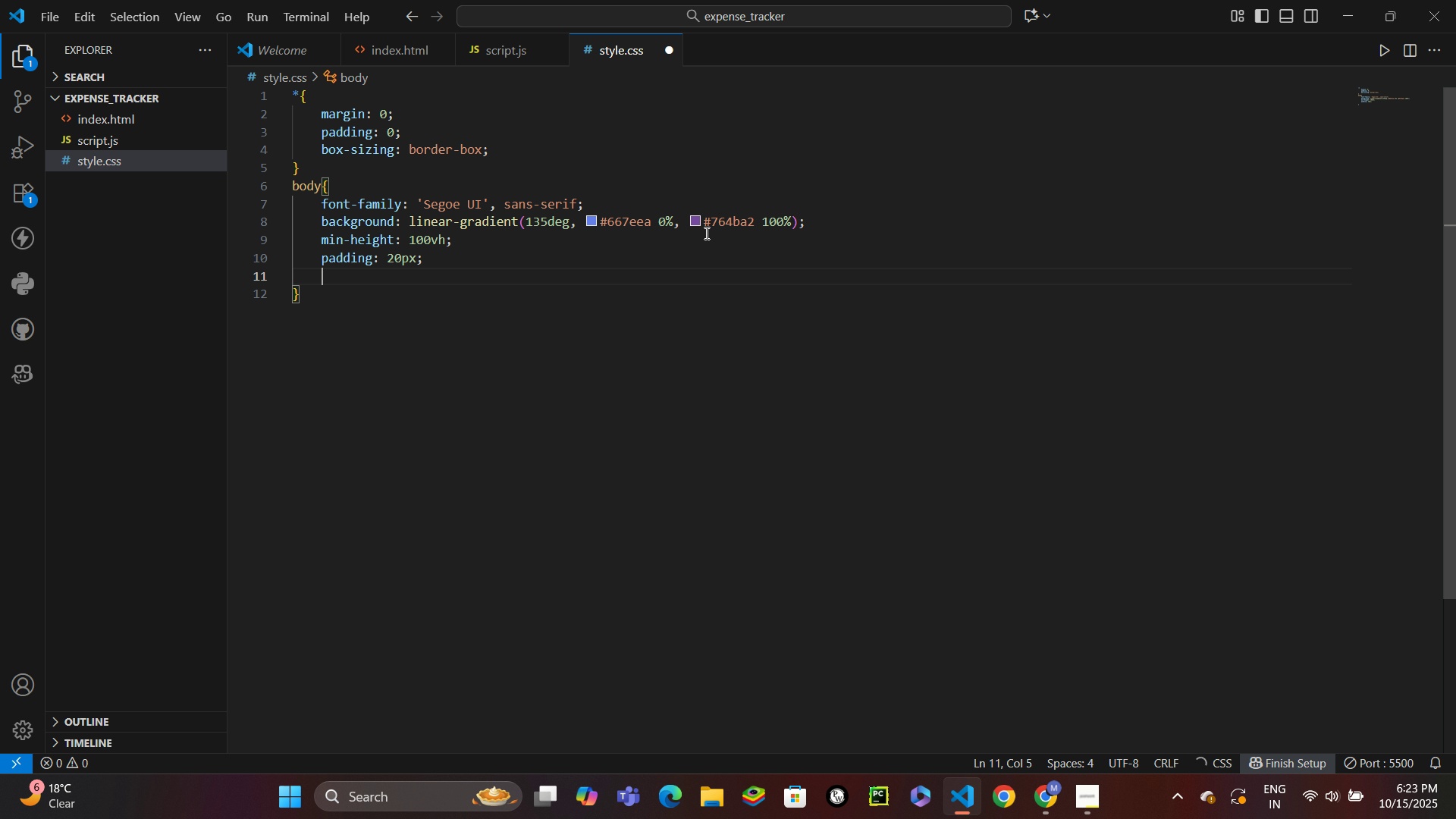 
type(color)
 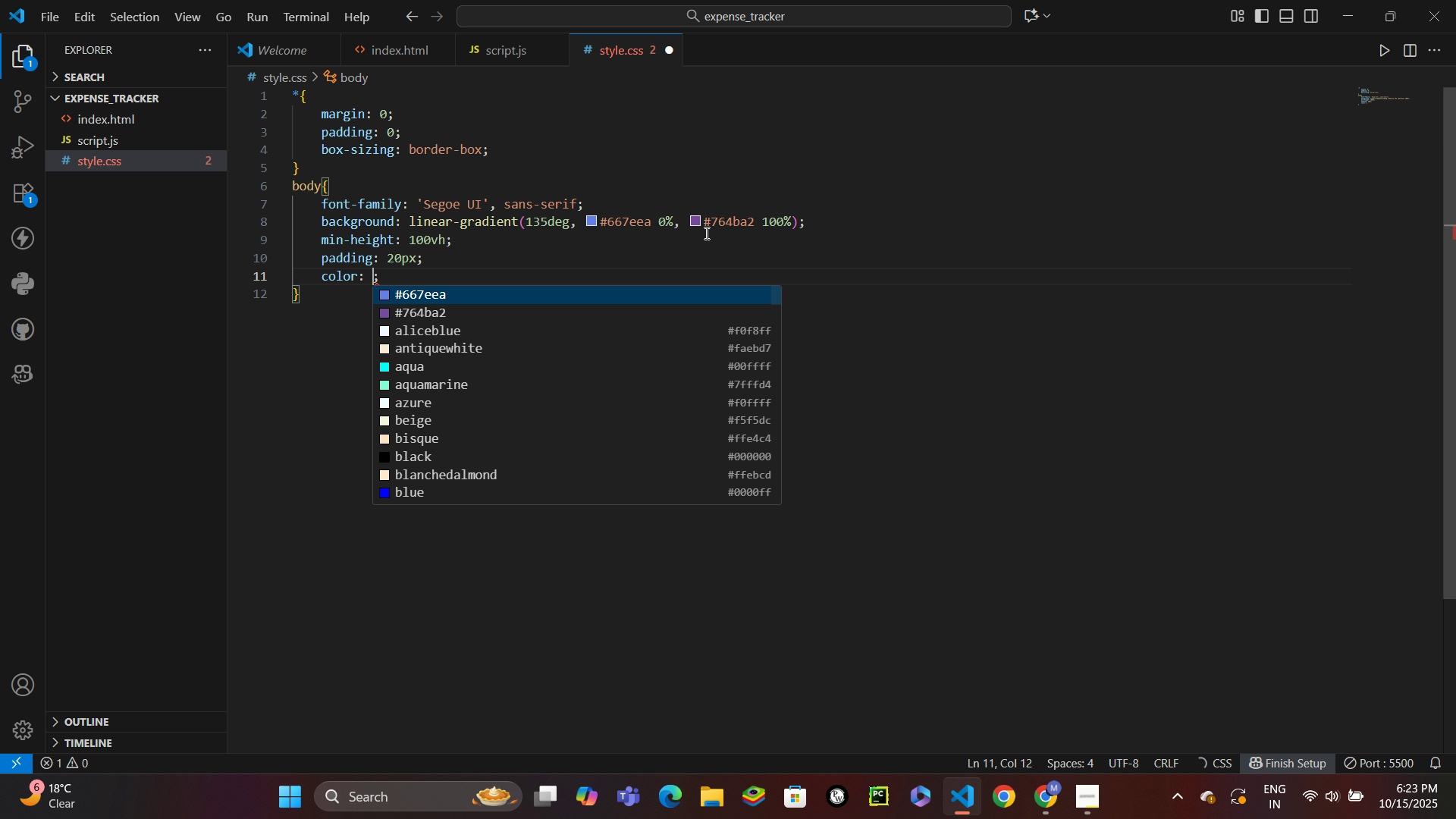 
key(Enter)
 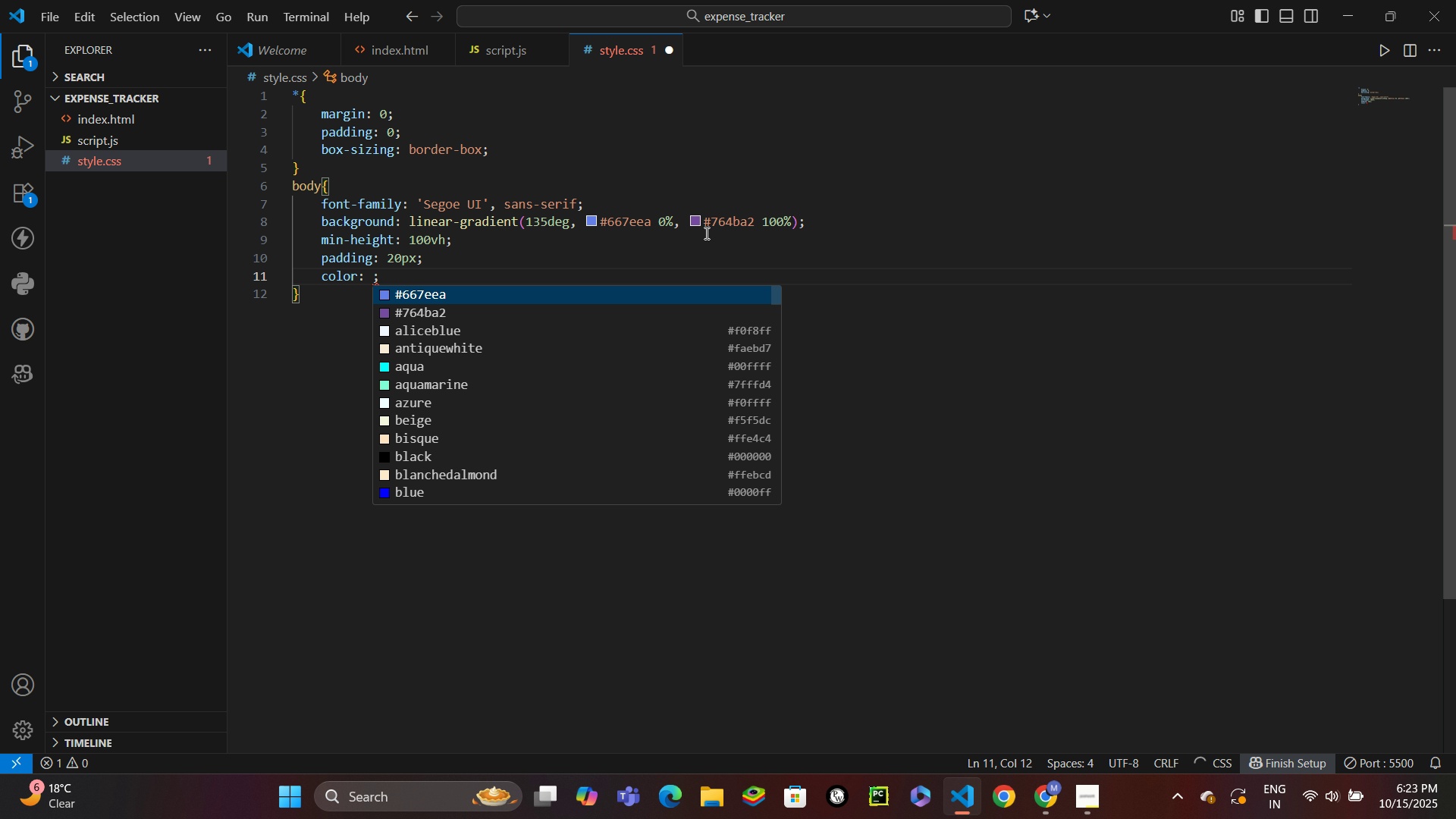 
type(#333)
 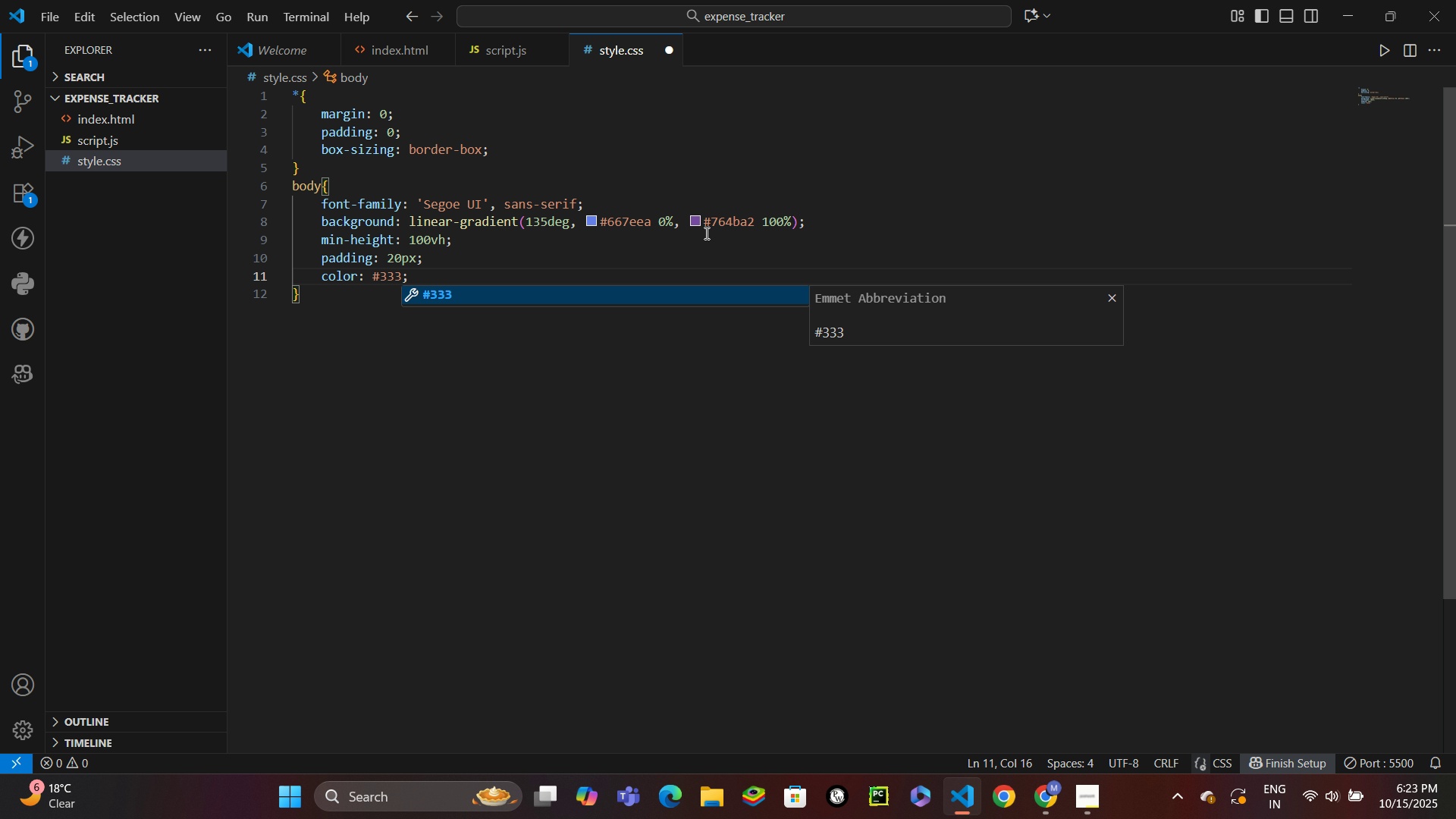 
key(Control+S)
 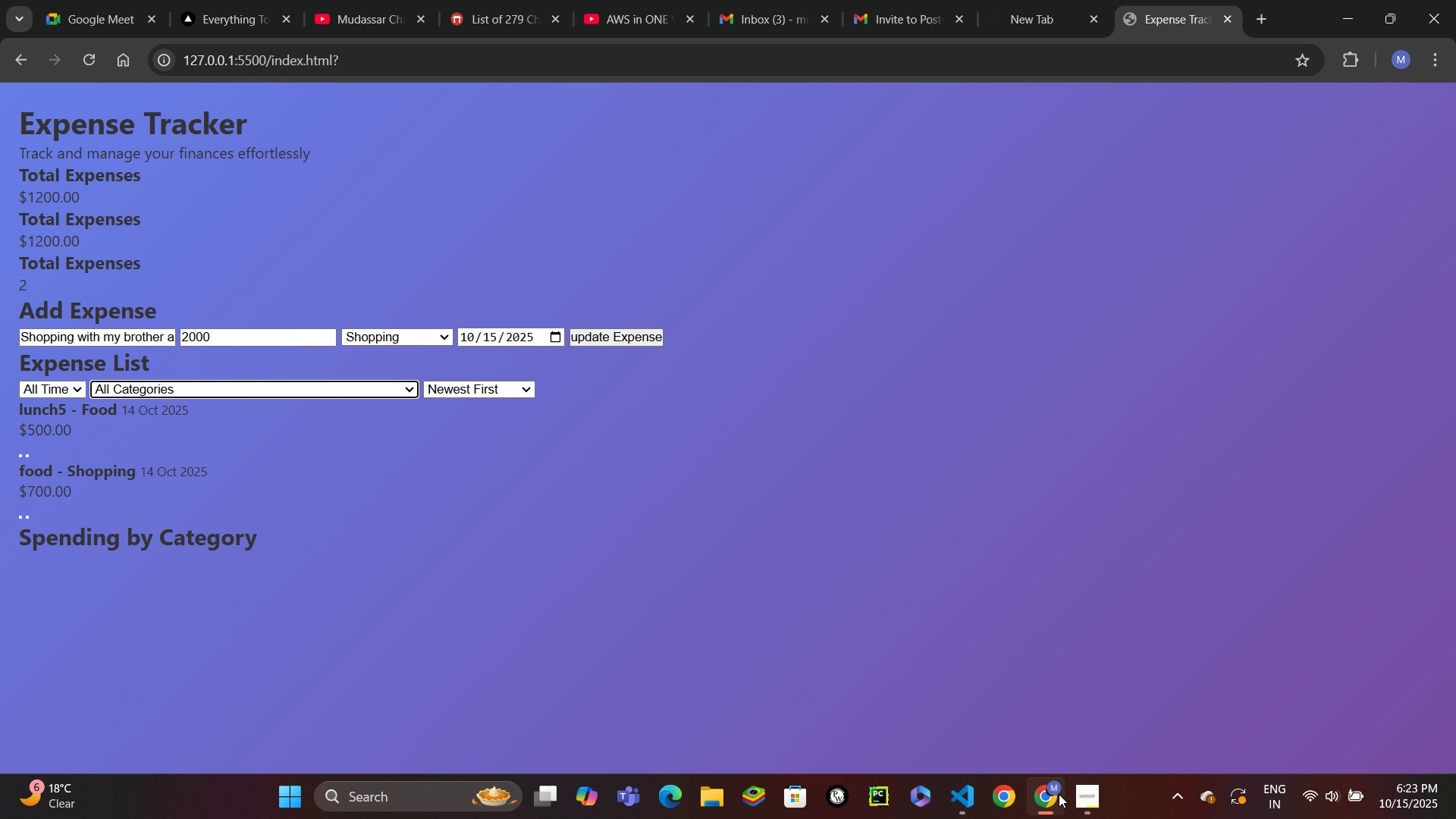 
wait(8.9)
 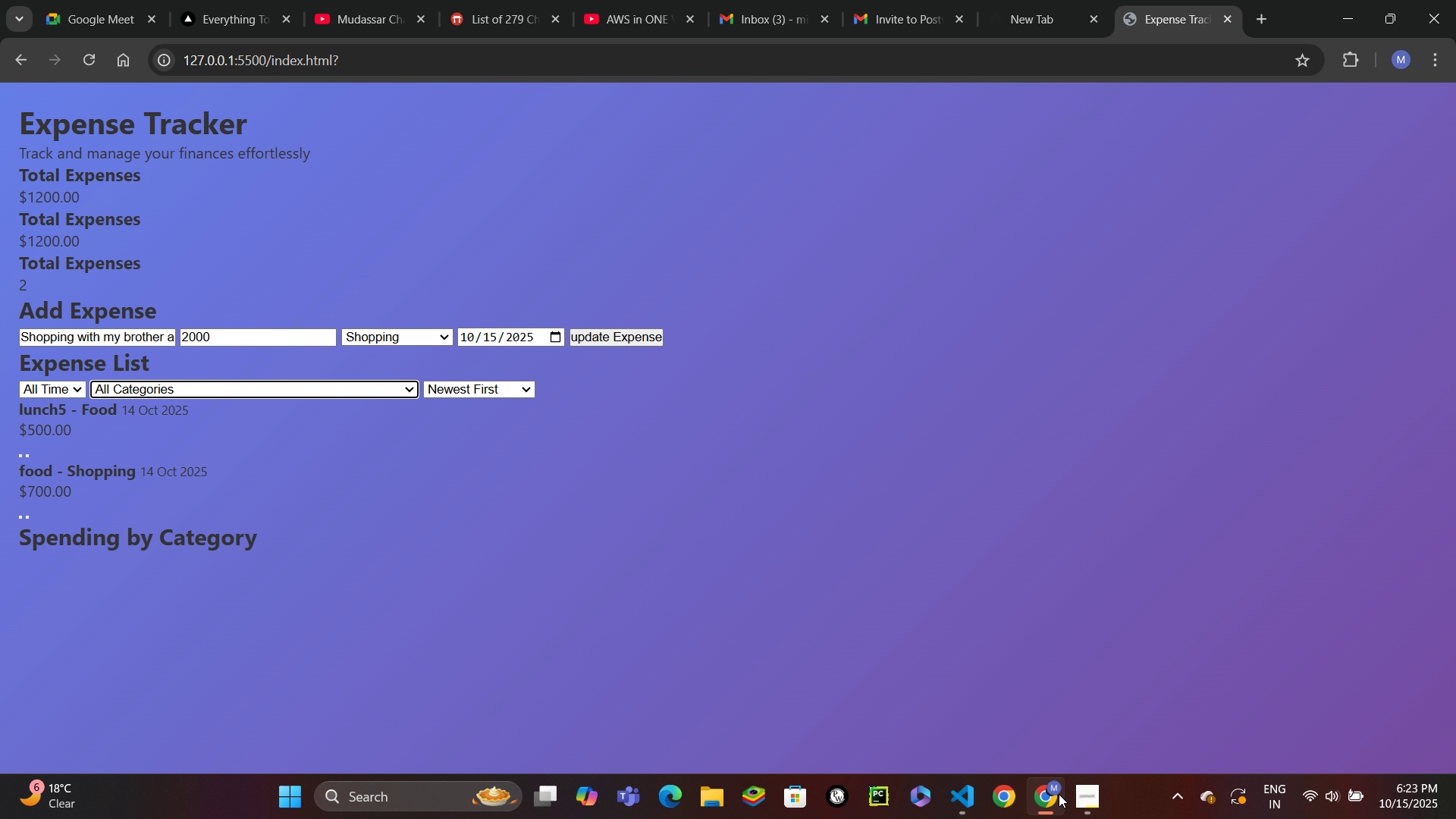 
left_click([475, 296])
 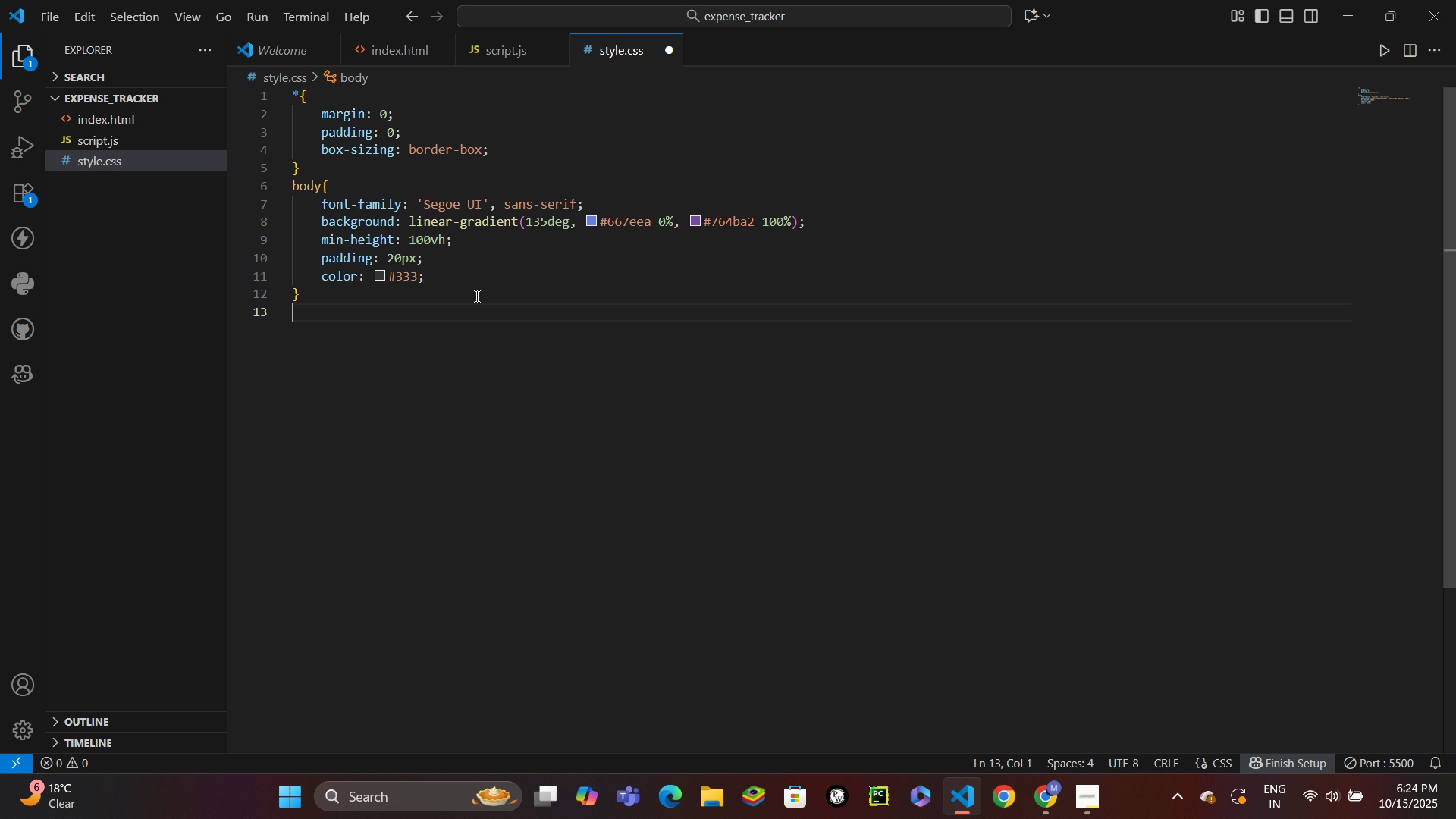 
key(Enter)
 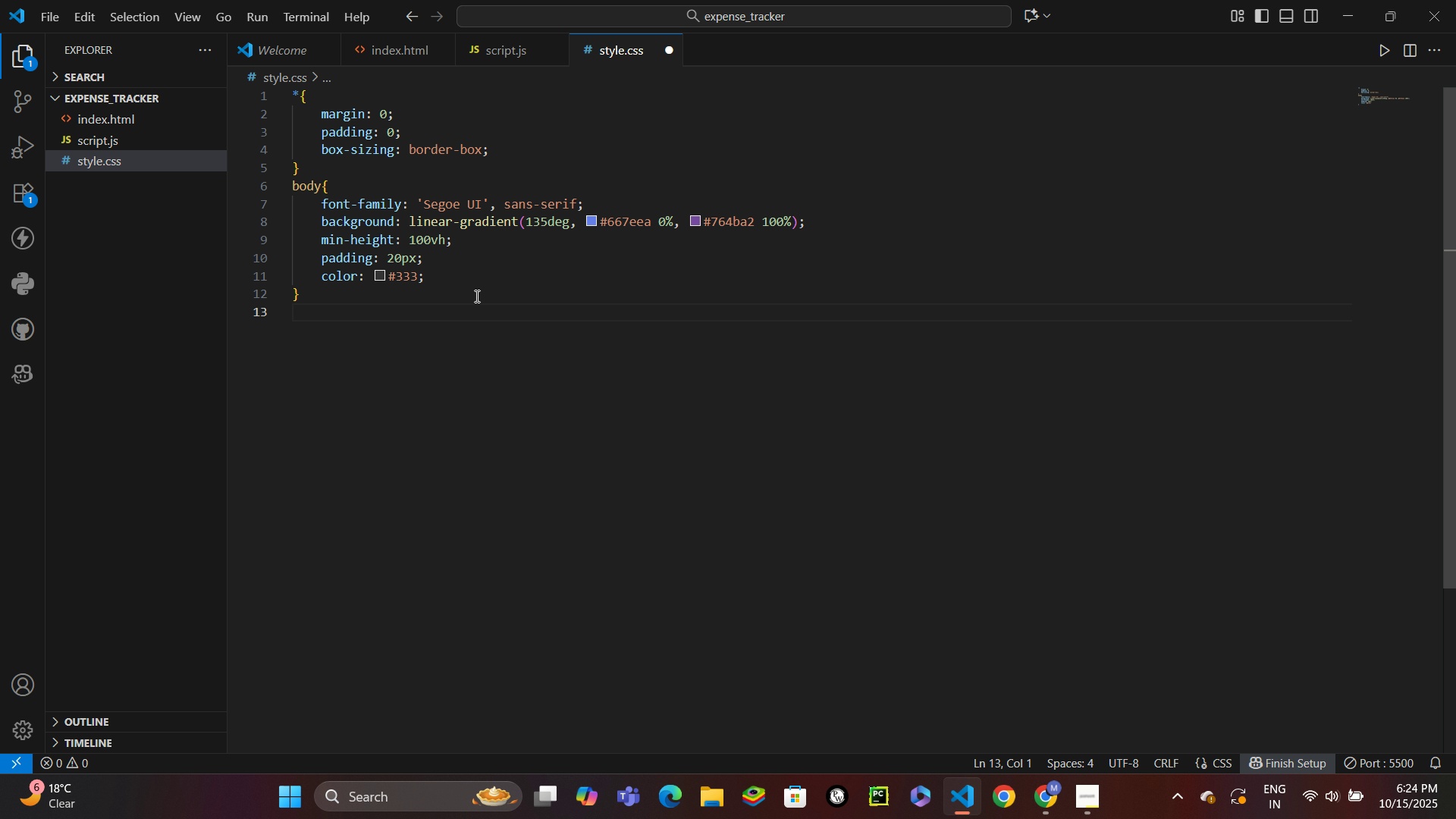 
type(.container{)
 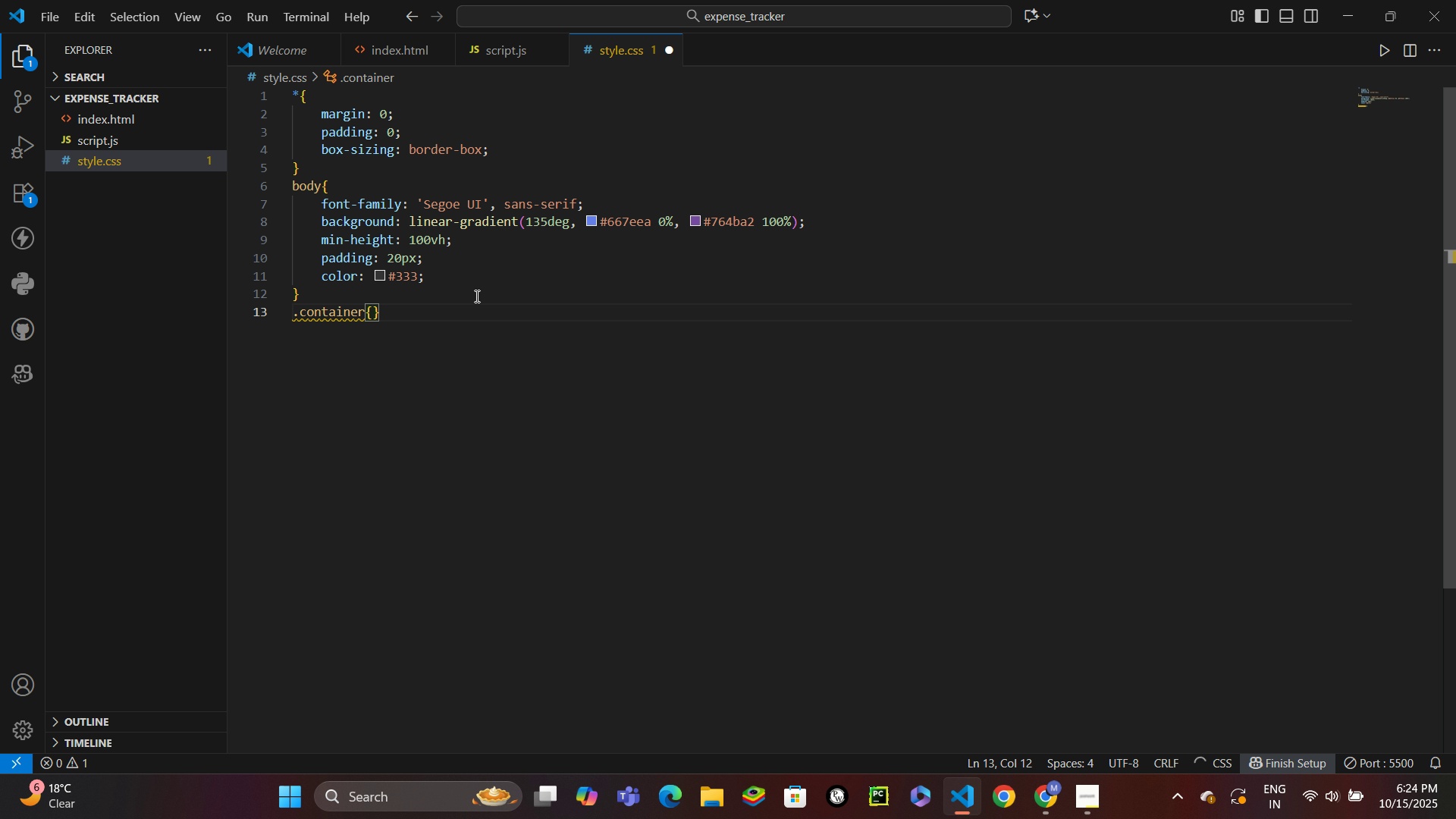 
key(Enter)
 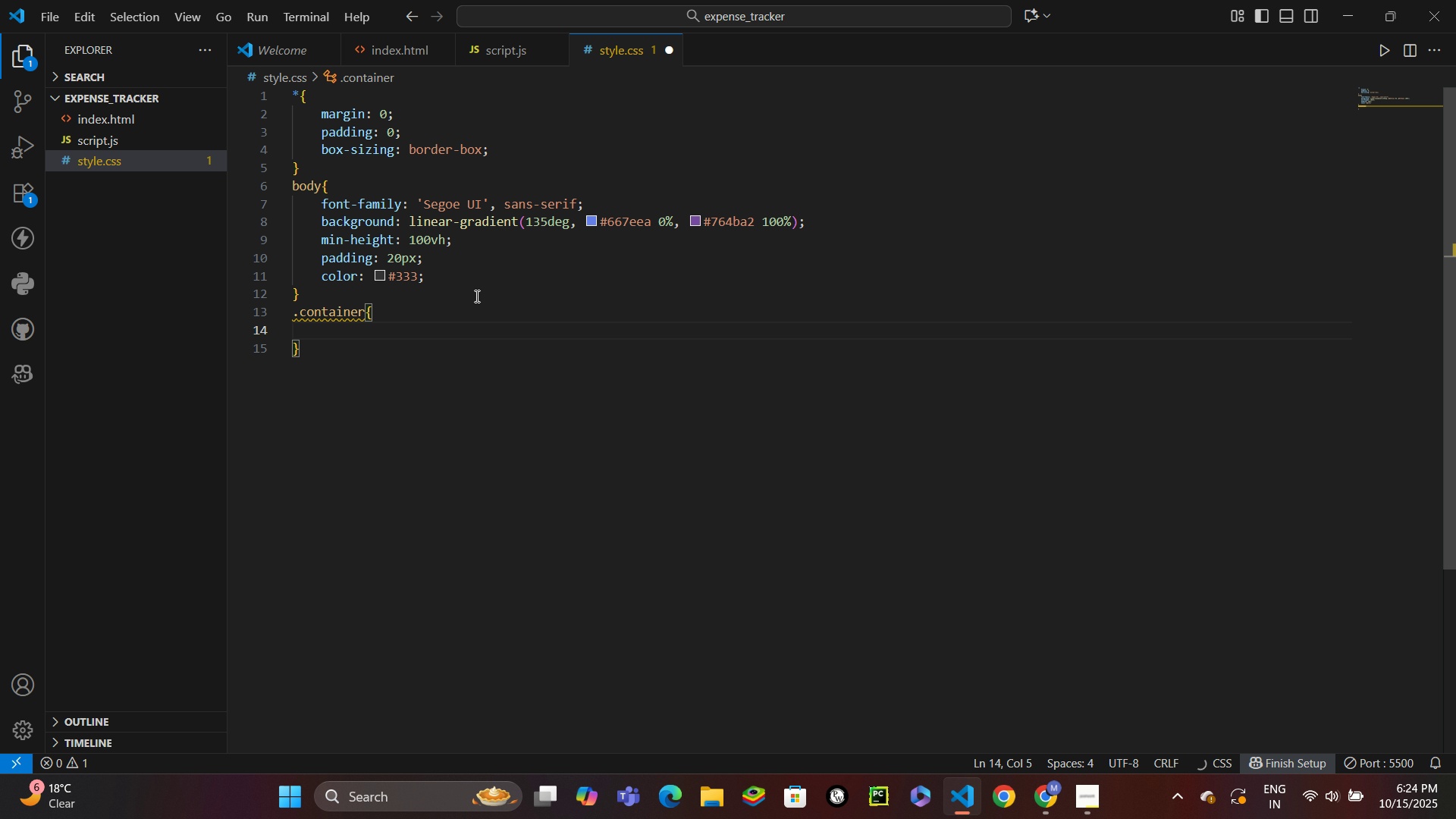 
type(max)
 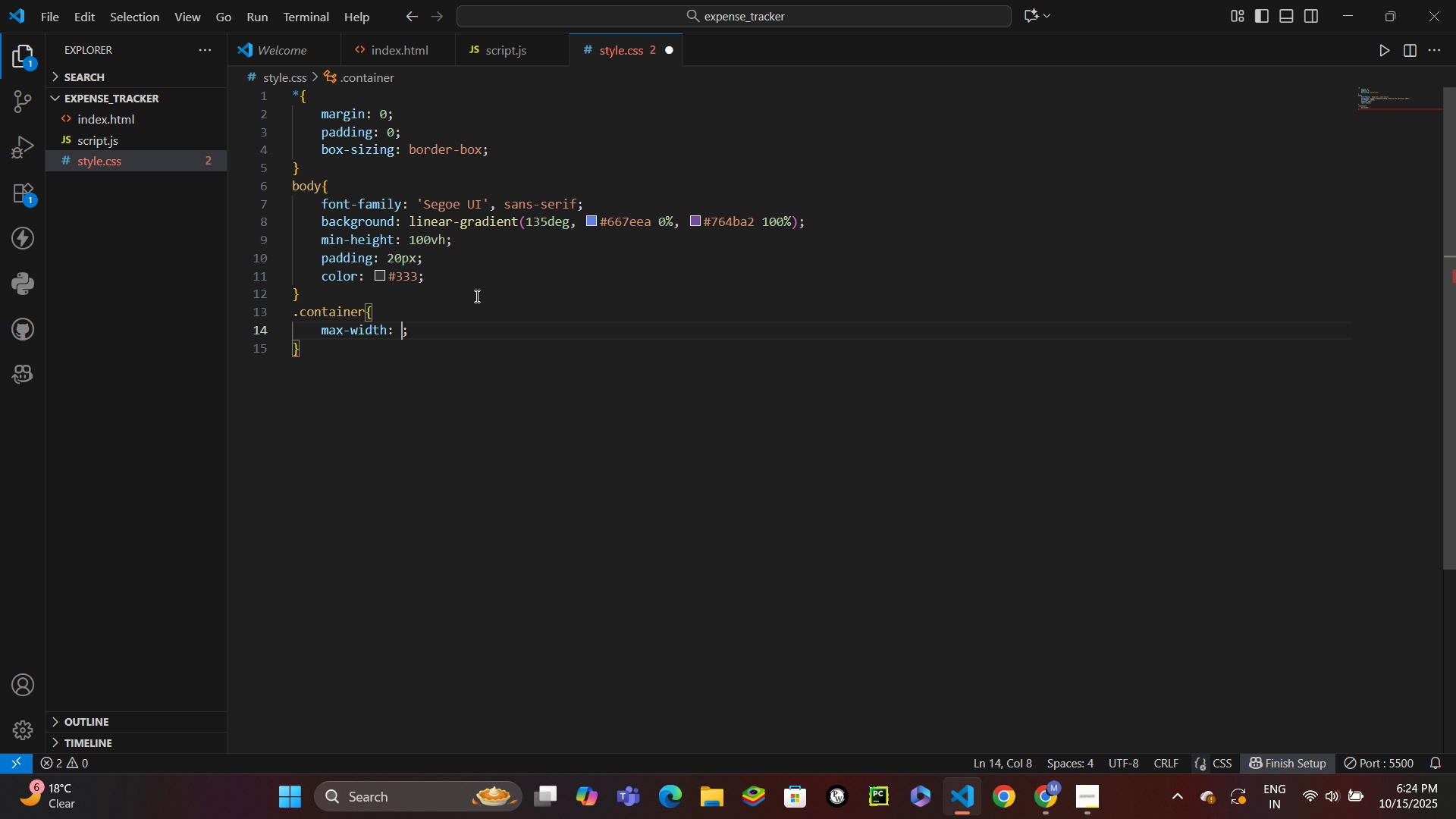 
key(Enter)
 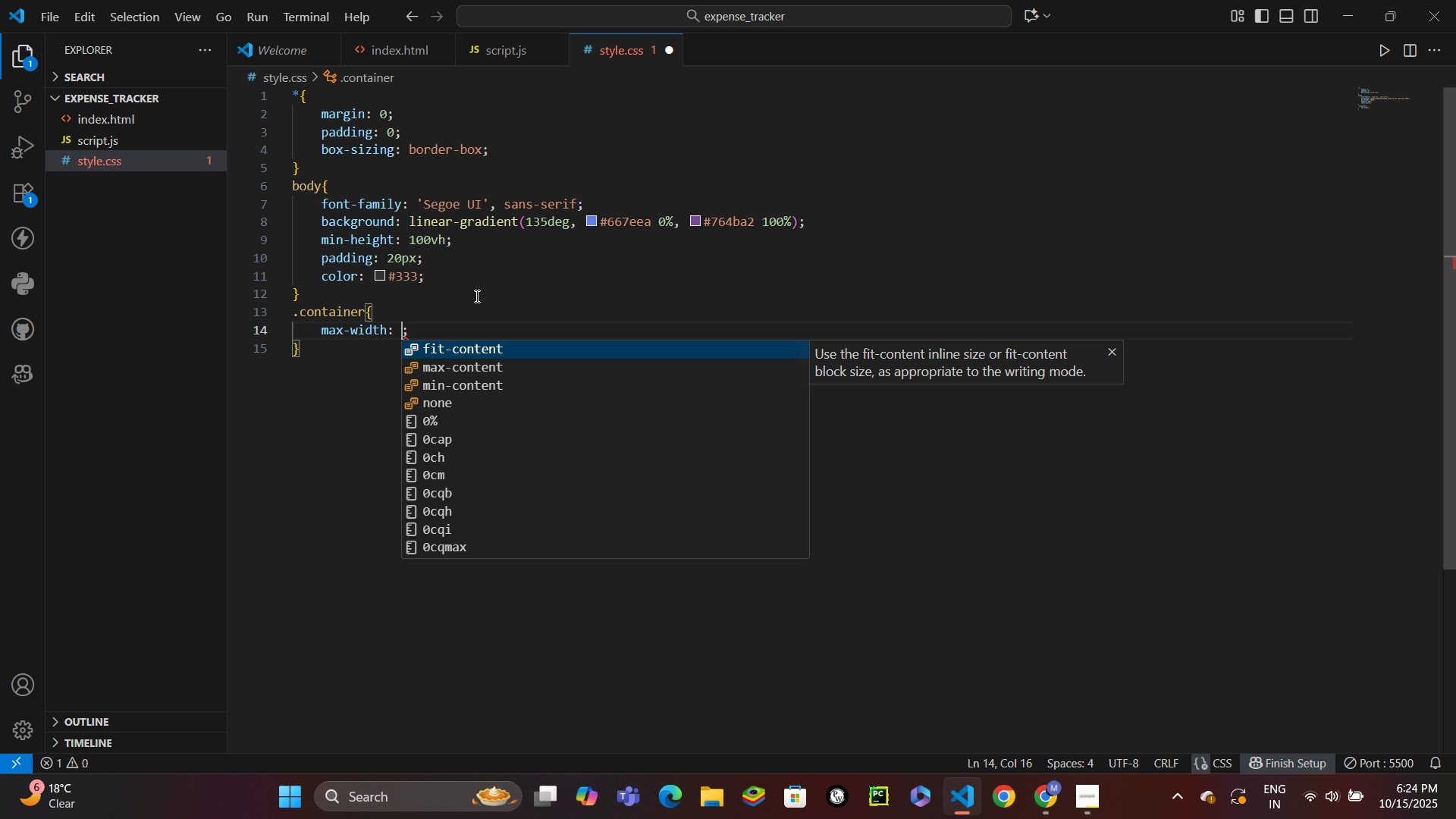 
type(1200px)
 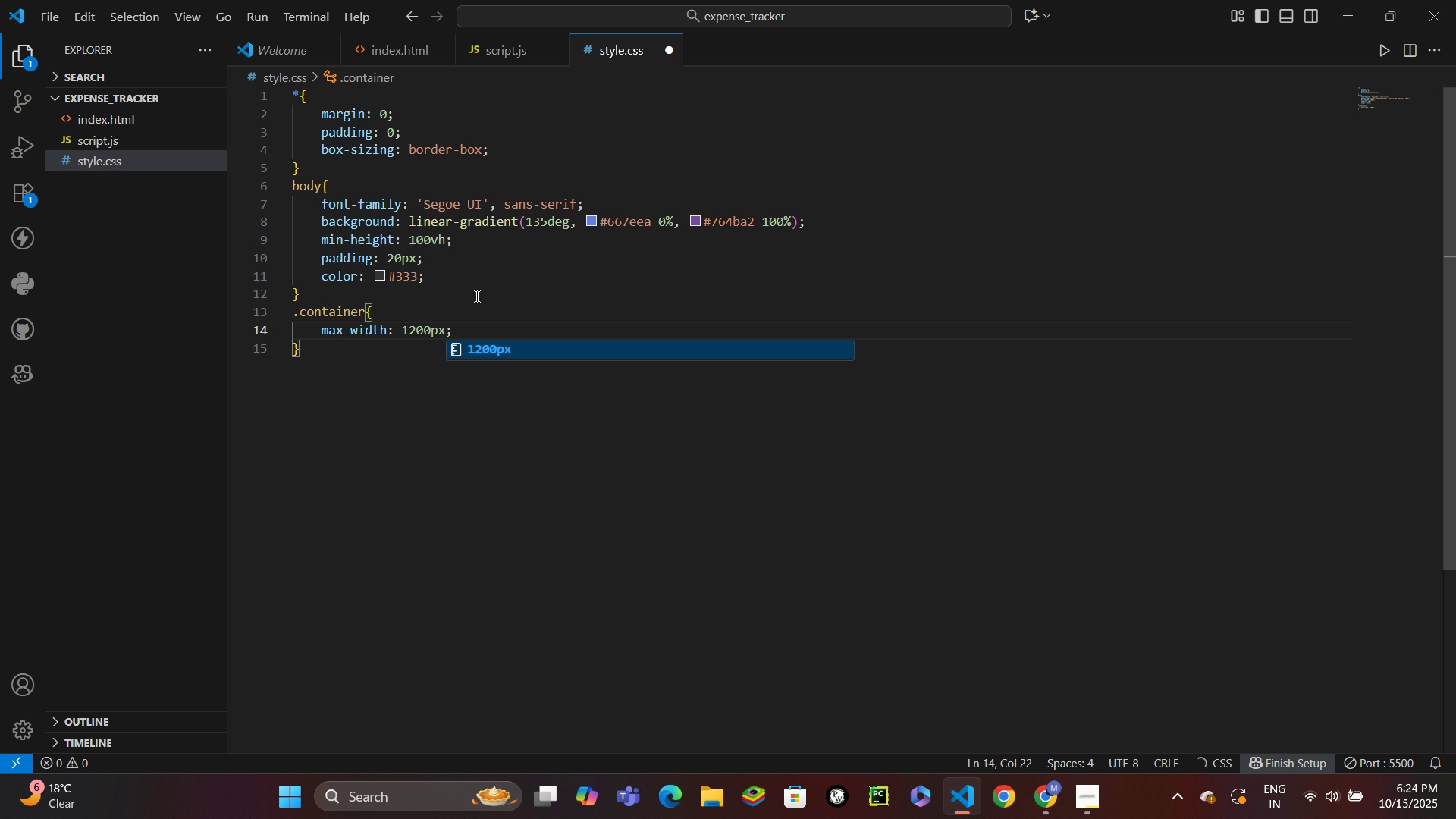 
key(Control+ControlLeft)
 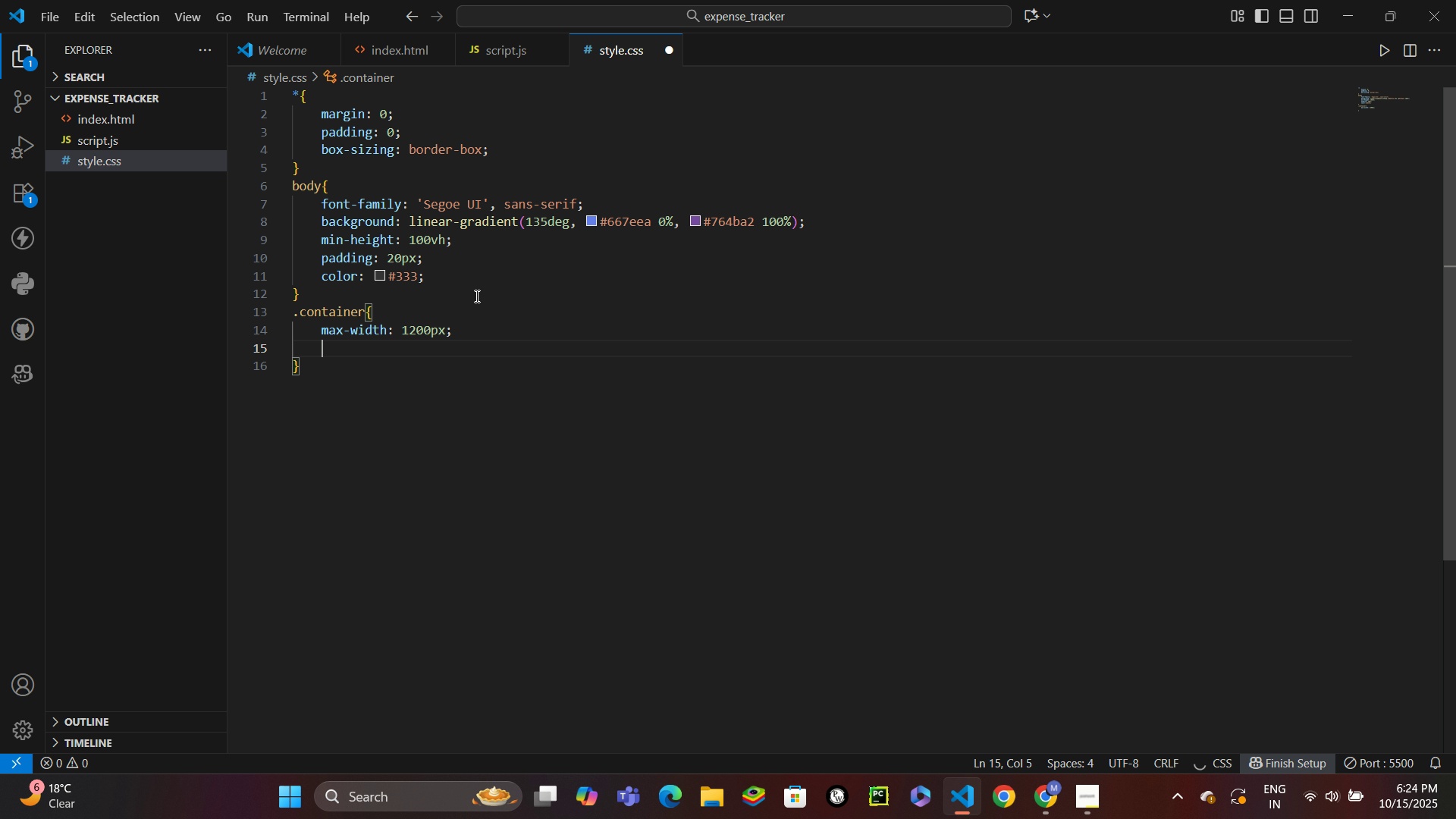 
key(Control+Enter)
 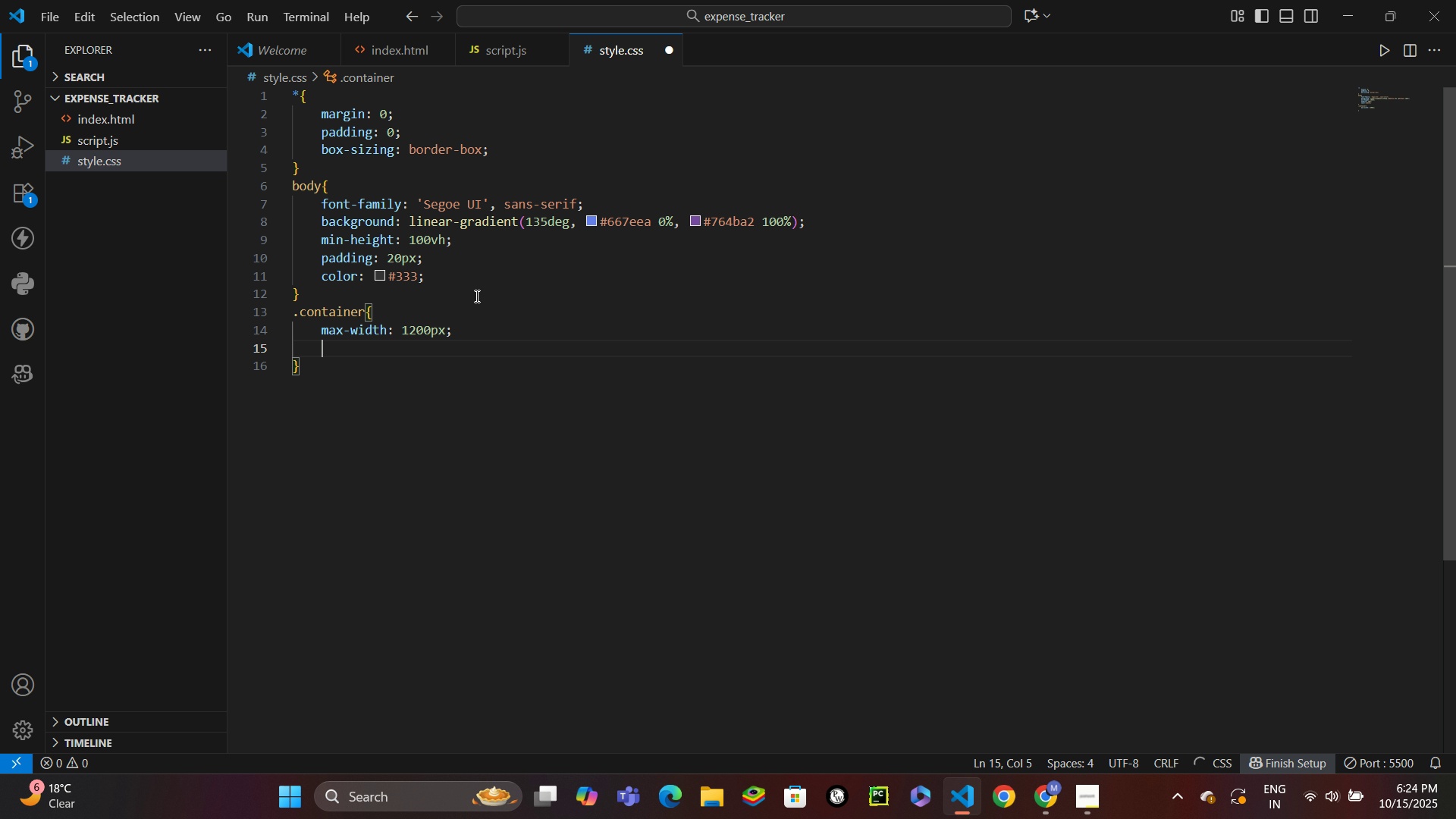 
type(margi)
 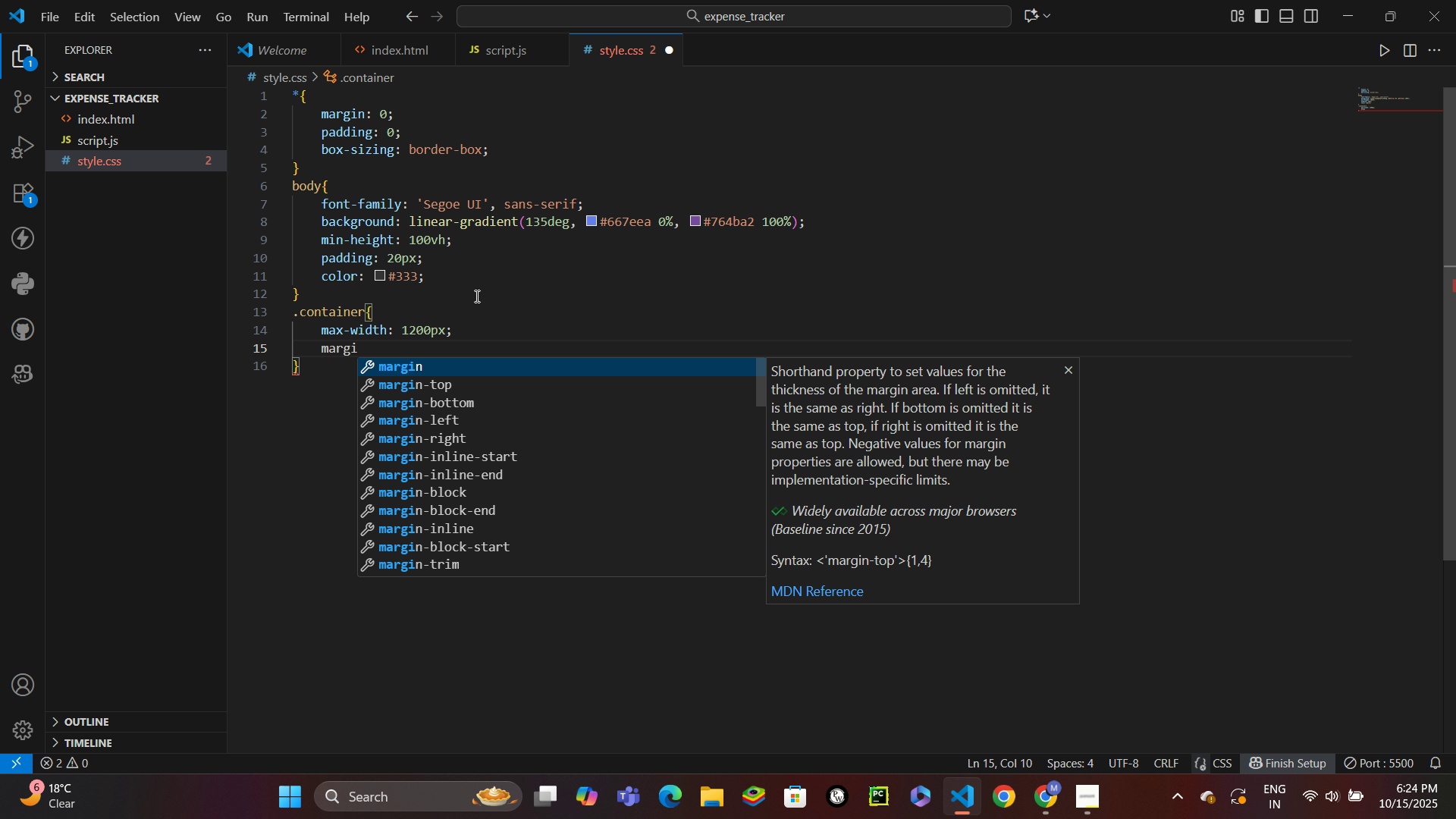 
key(Enter)
 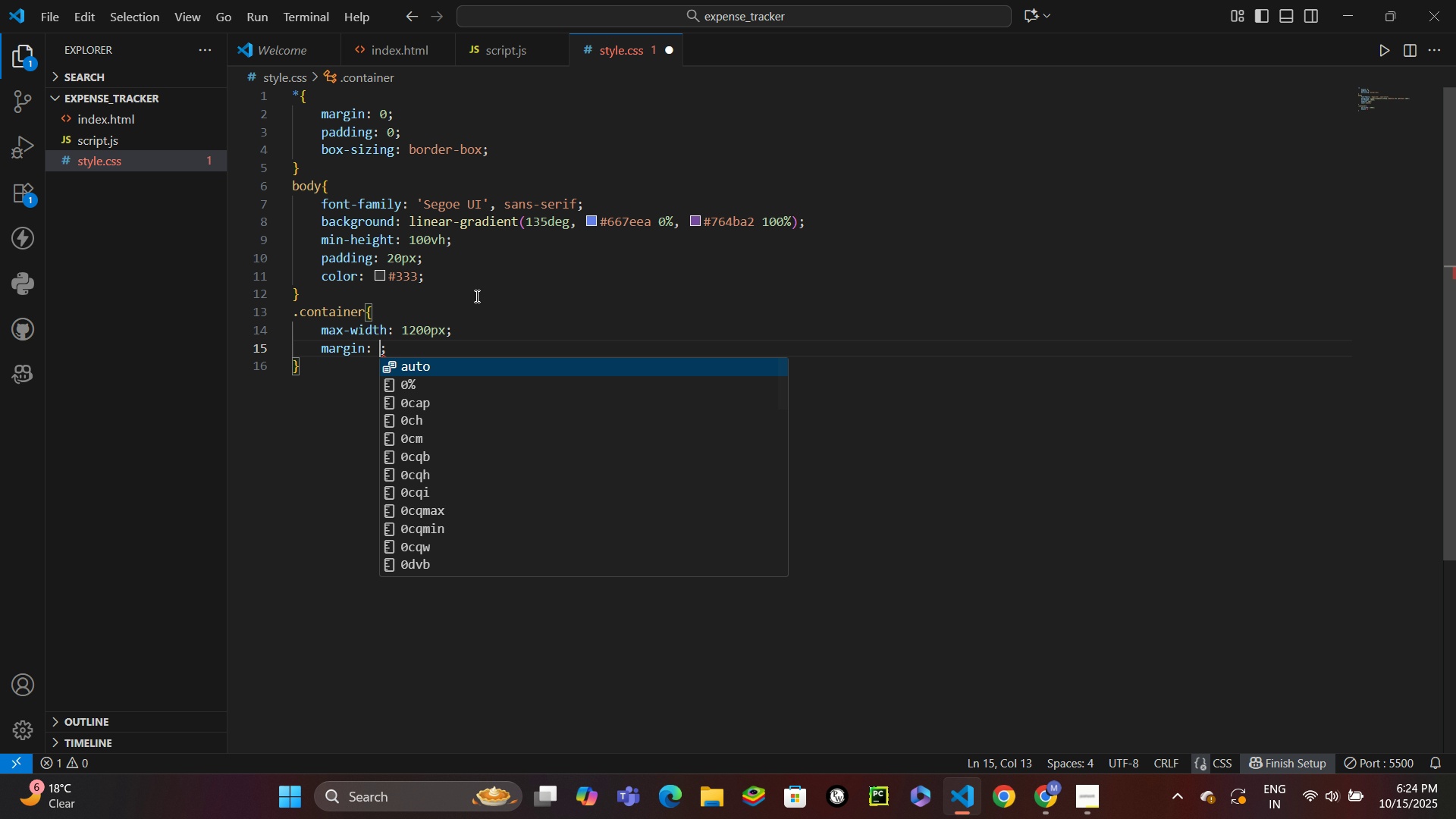 
type(0 aut)
 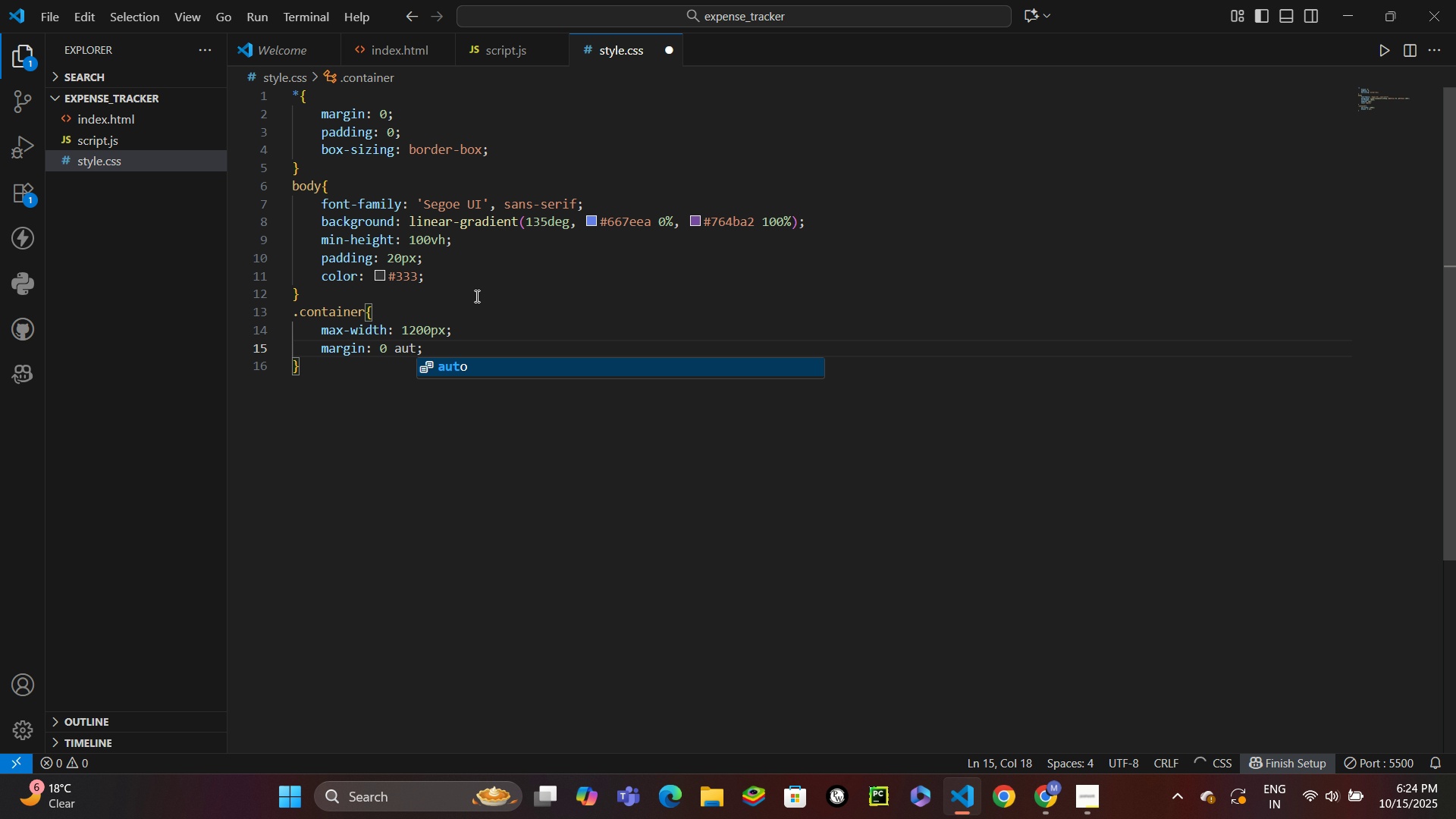 
key(Enter)
 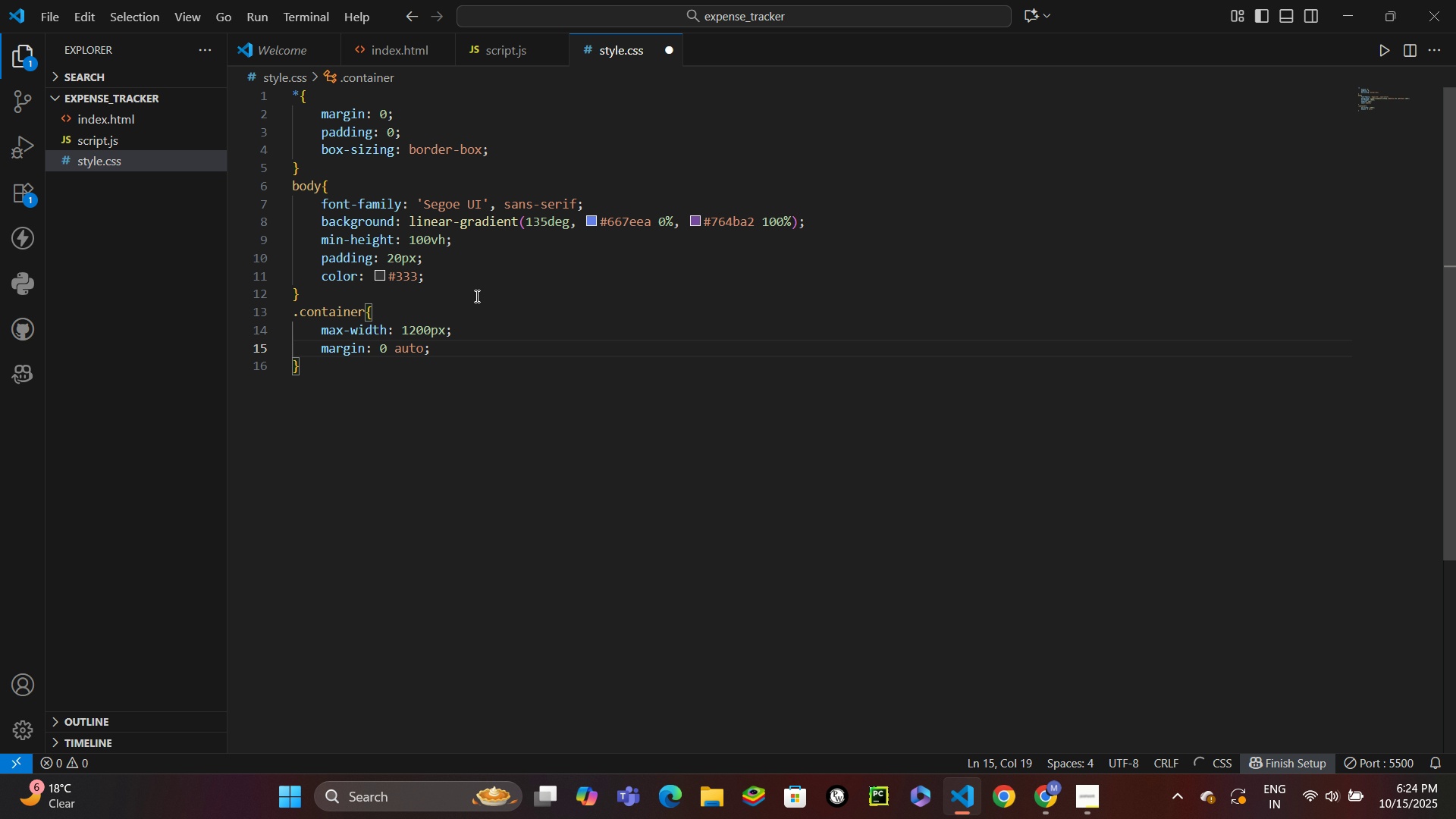 
key(ArrowDown)
 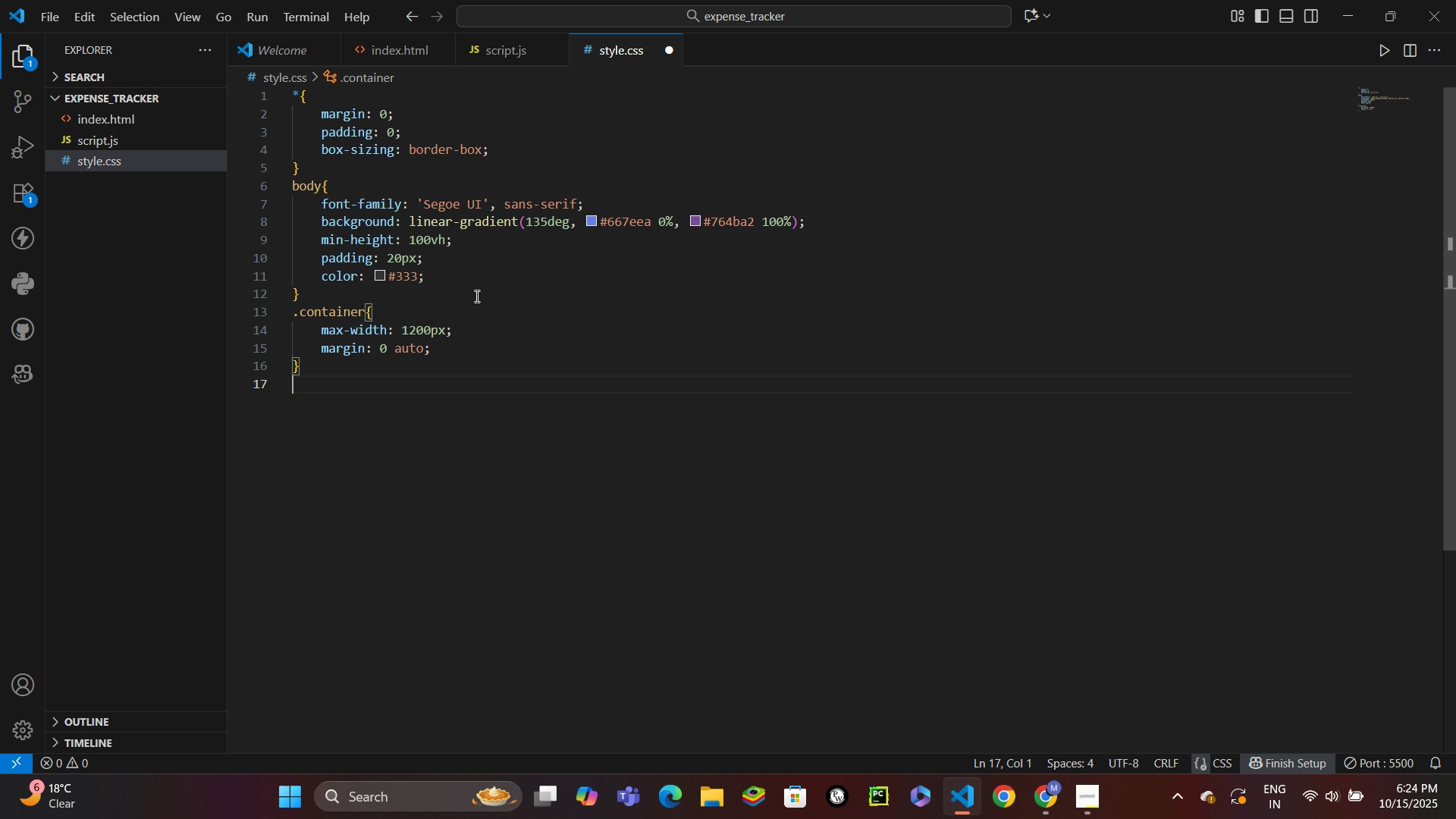 
key(Enter)
 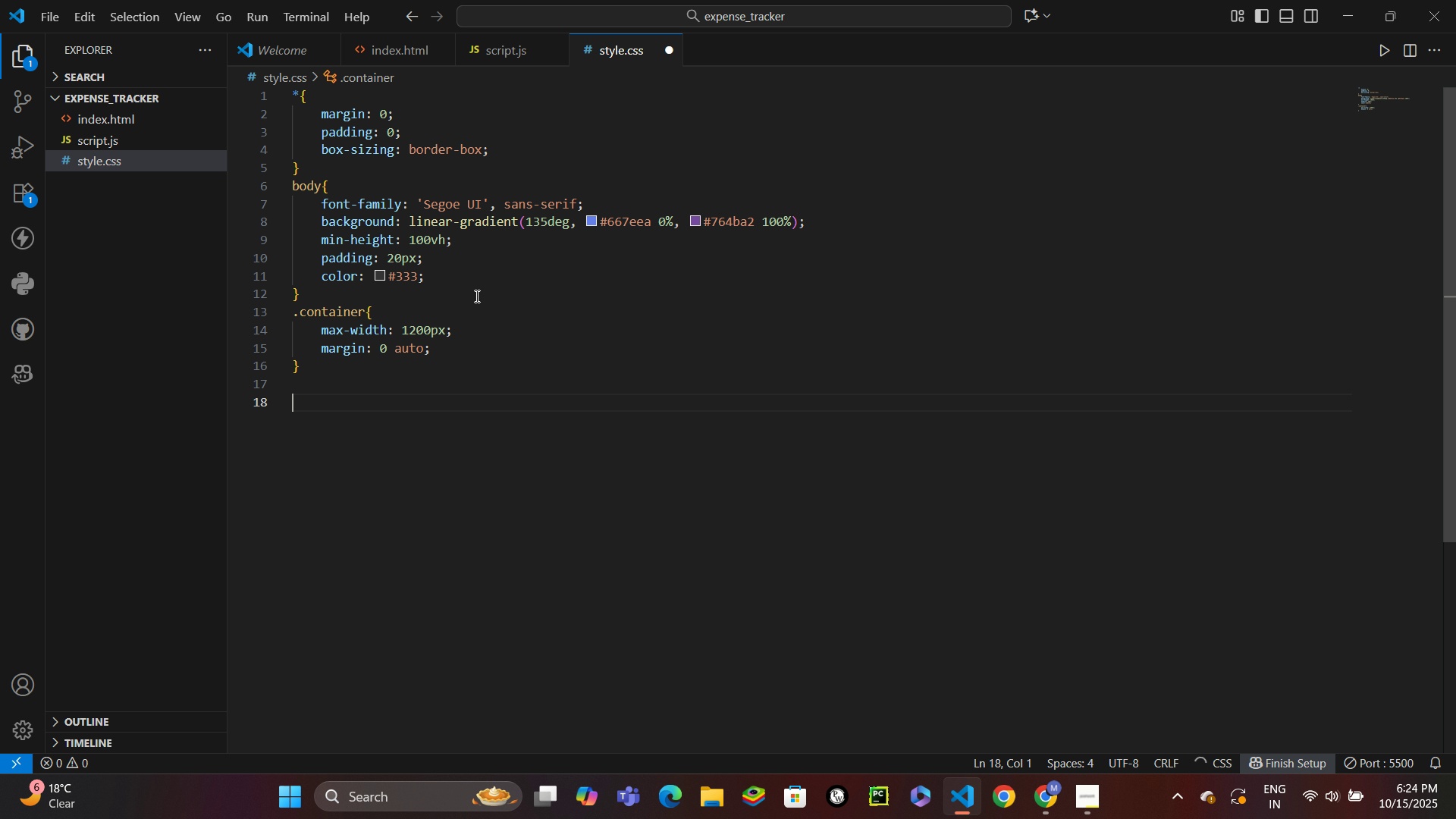 
key(Enter)
 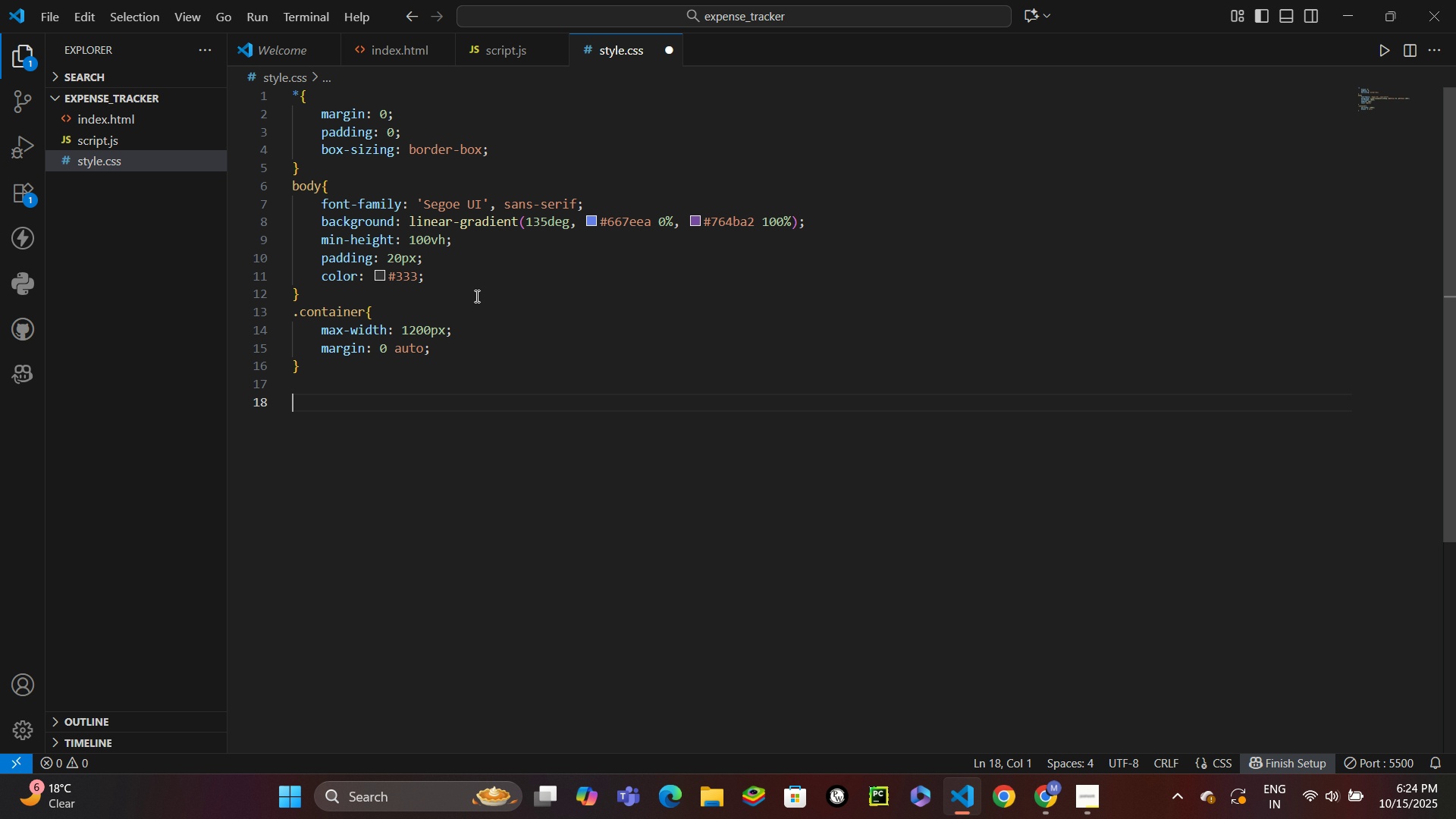 
type(header{)
 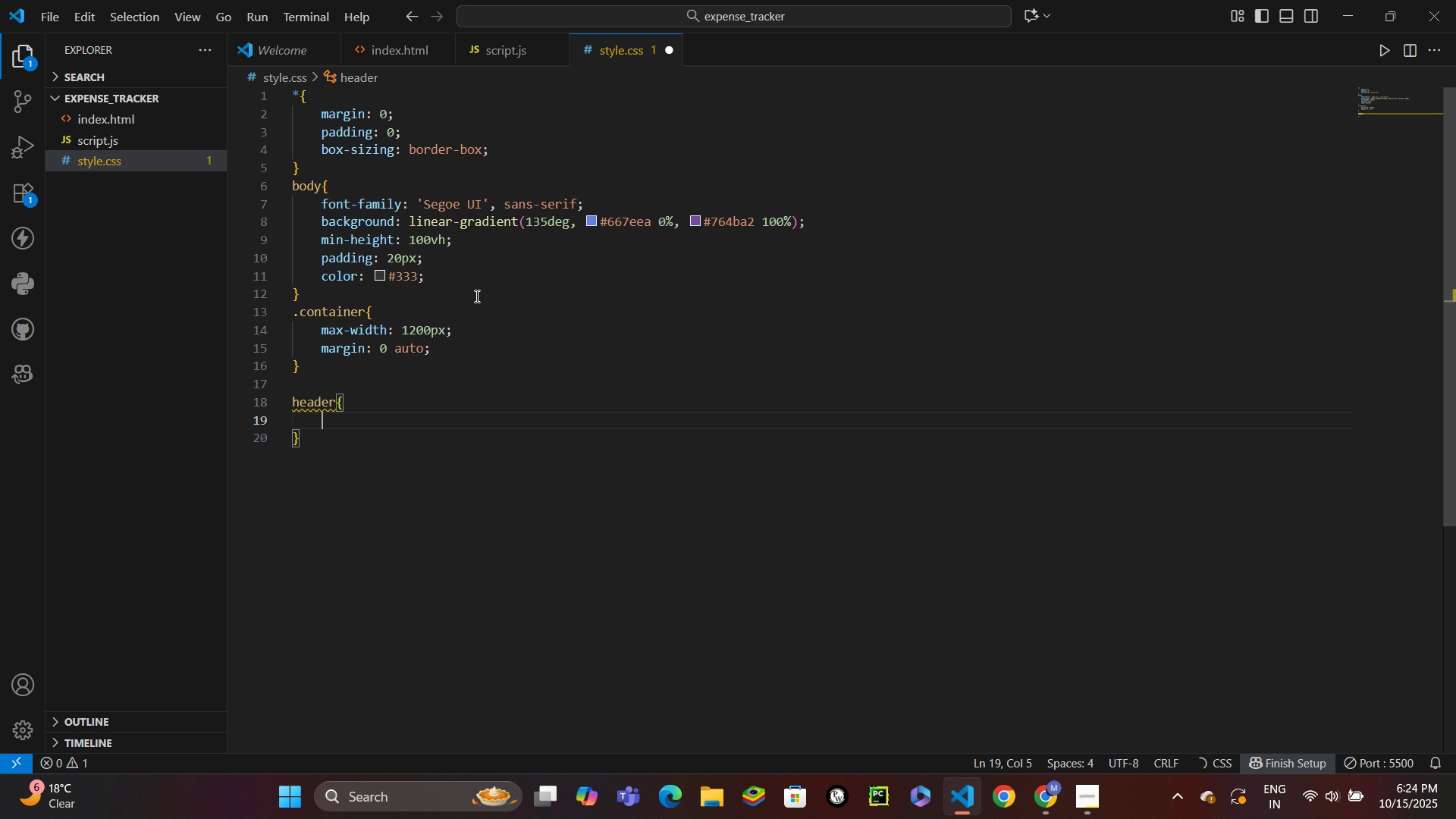 
 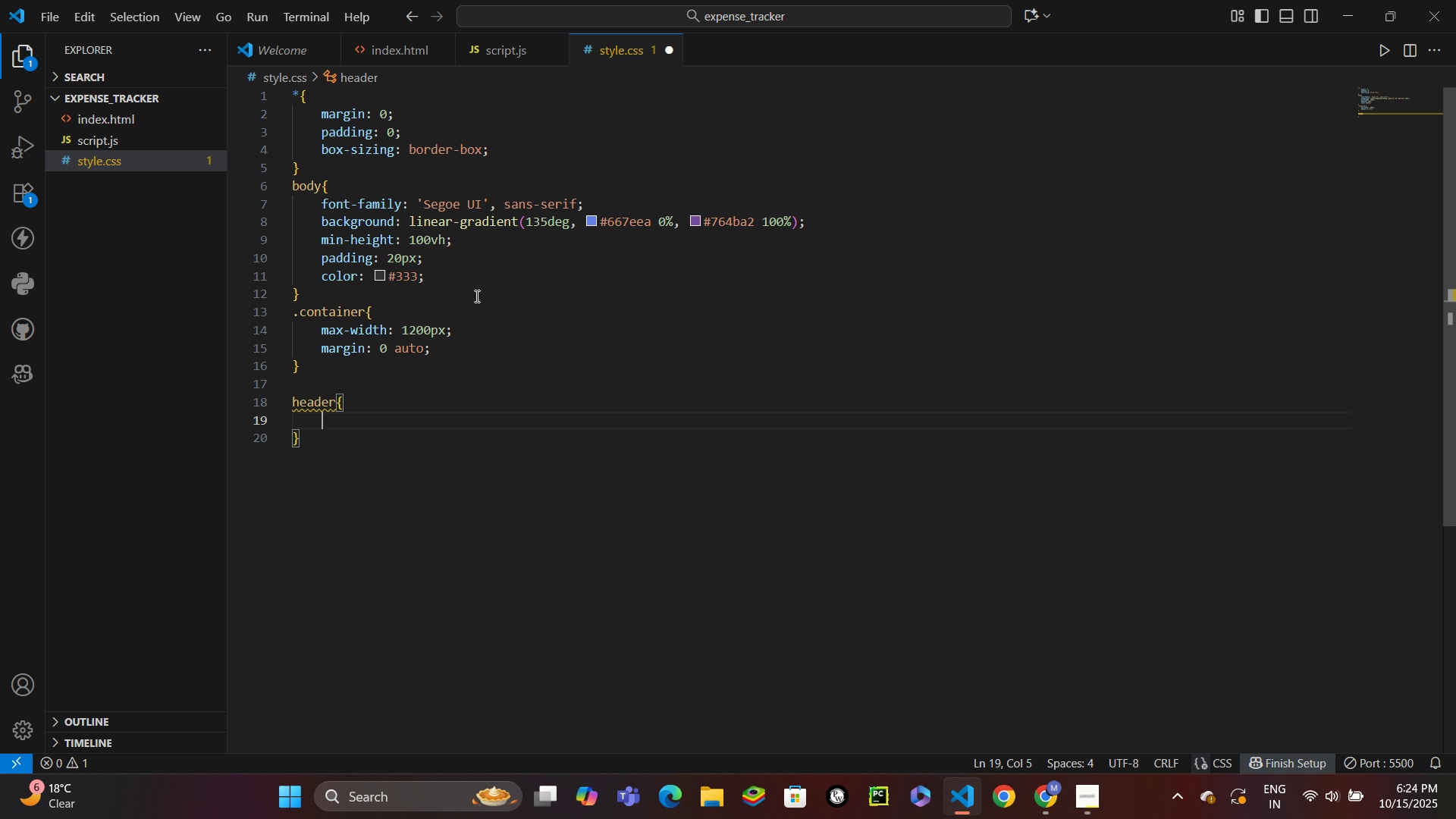 
key(Enter)
 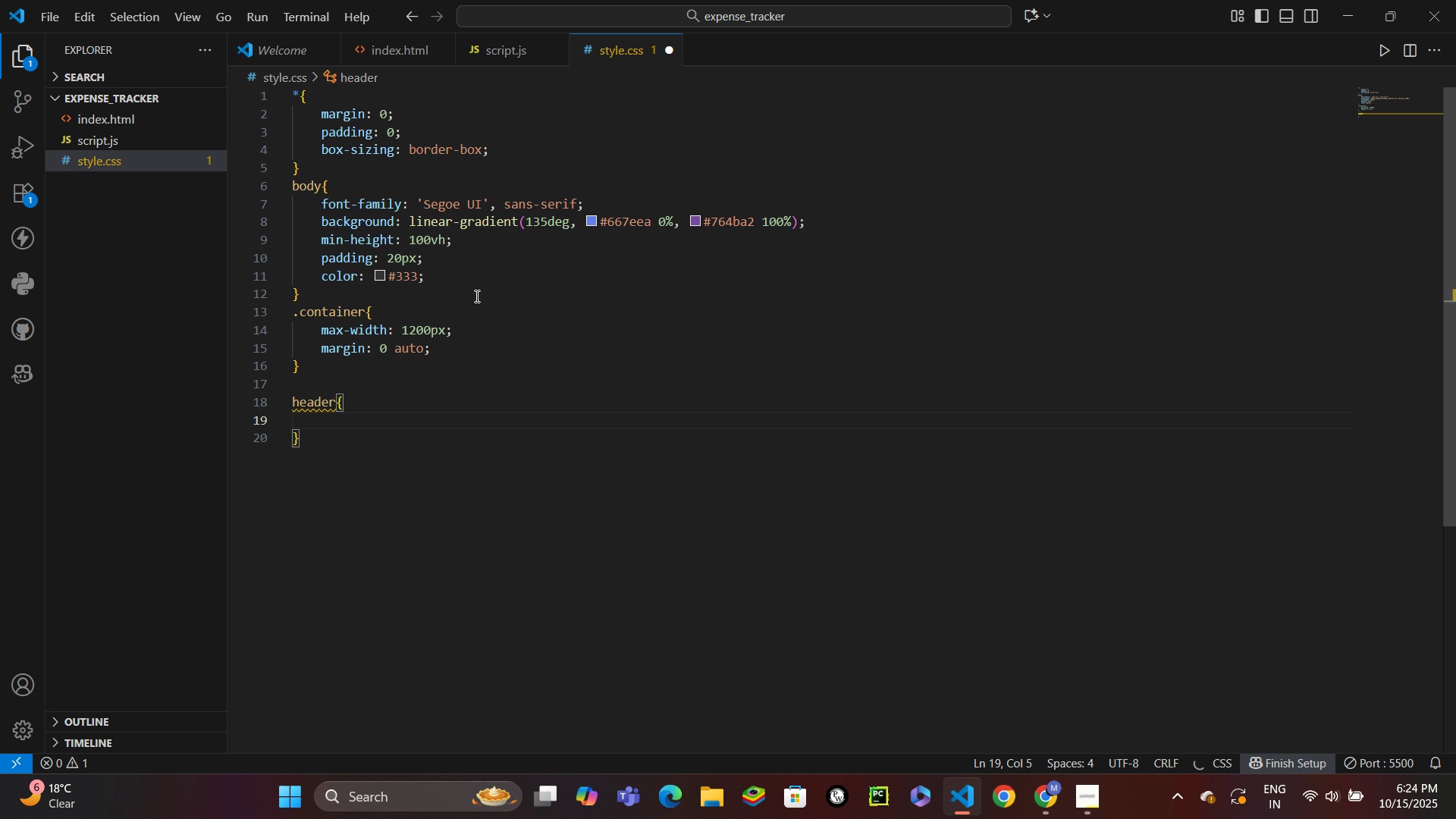 
type(text-ali)
 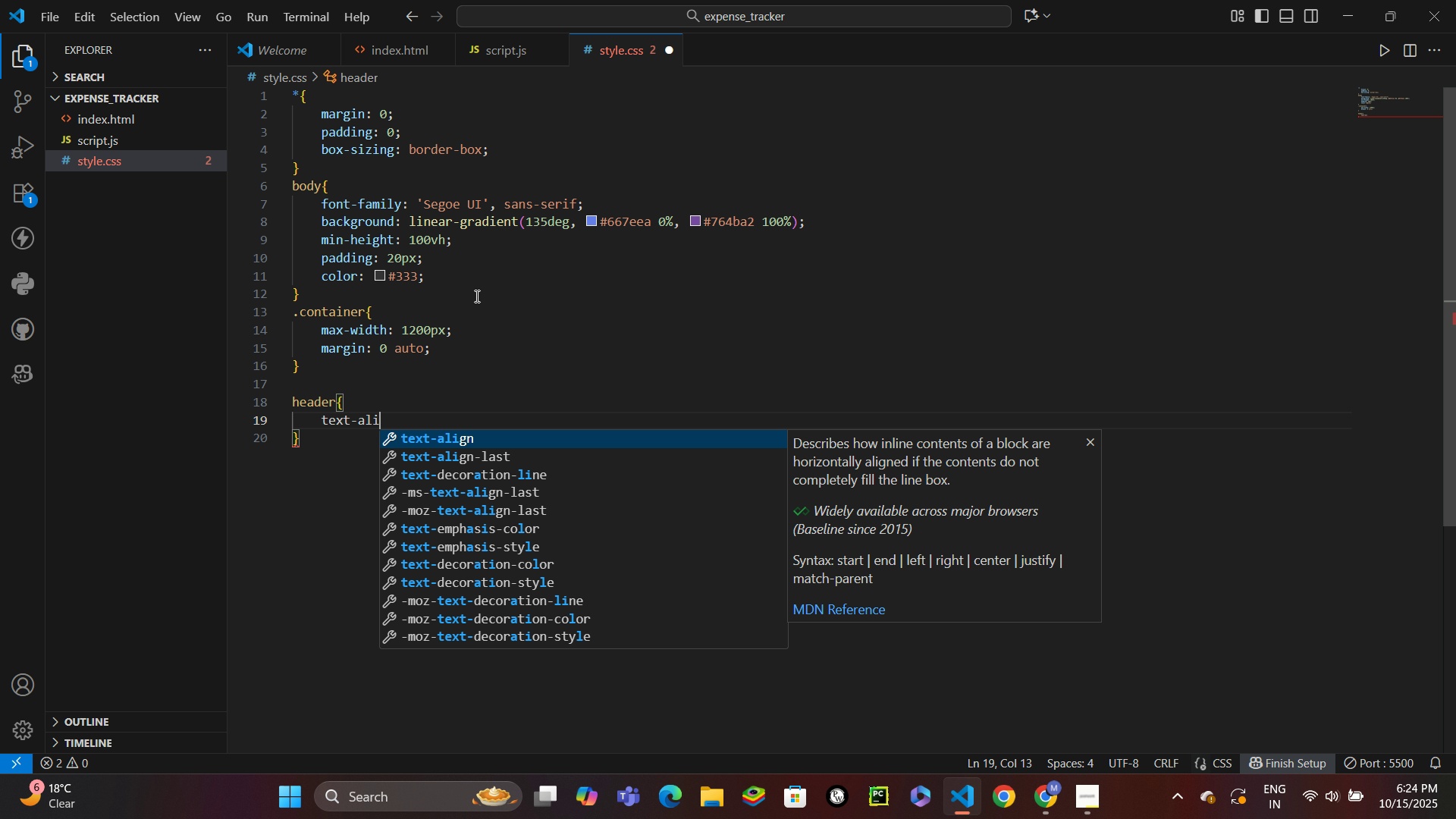 
key(Enter)
 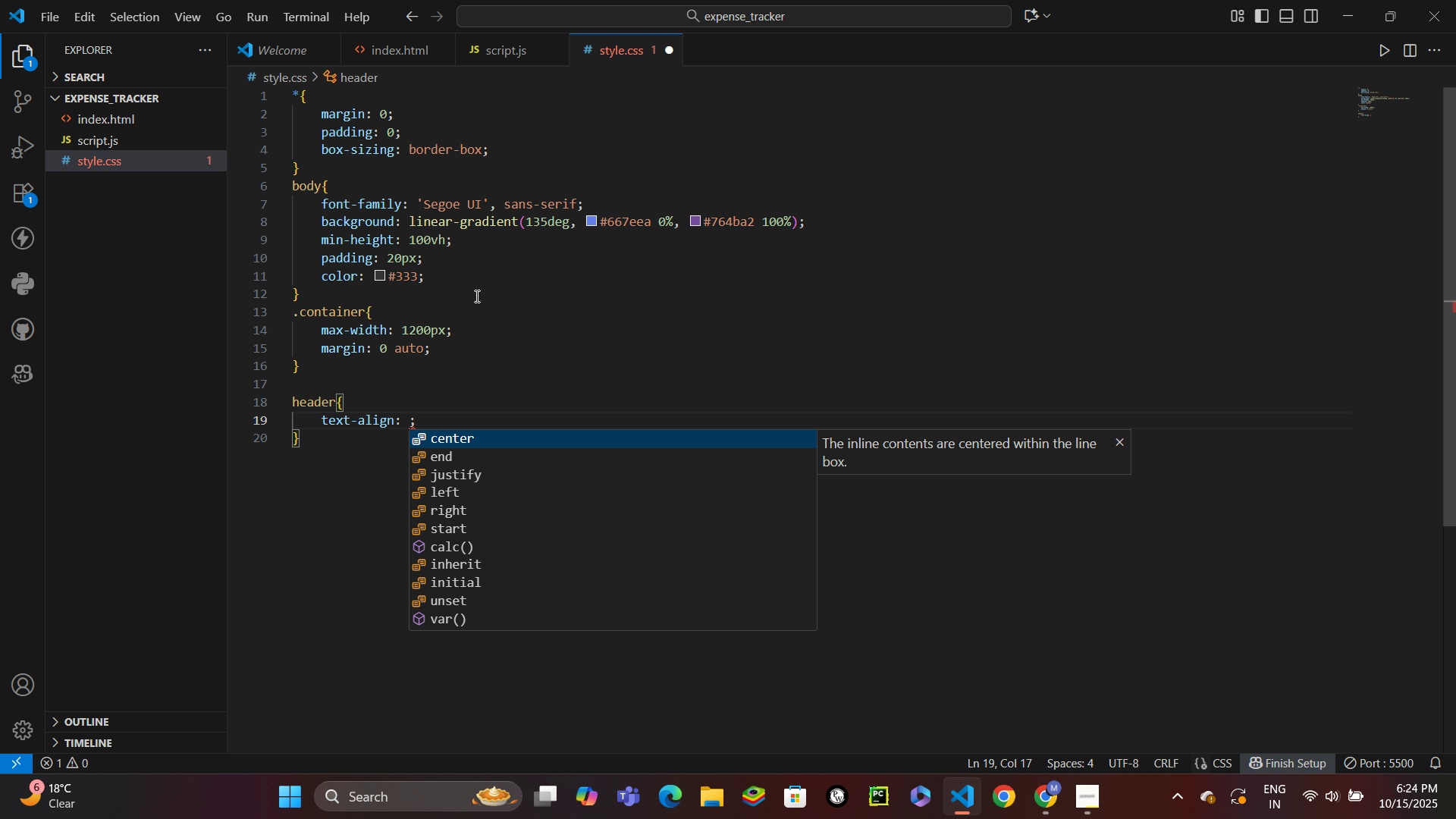 
type(center)
 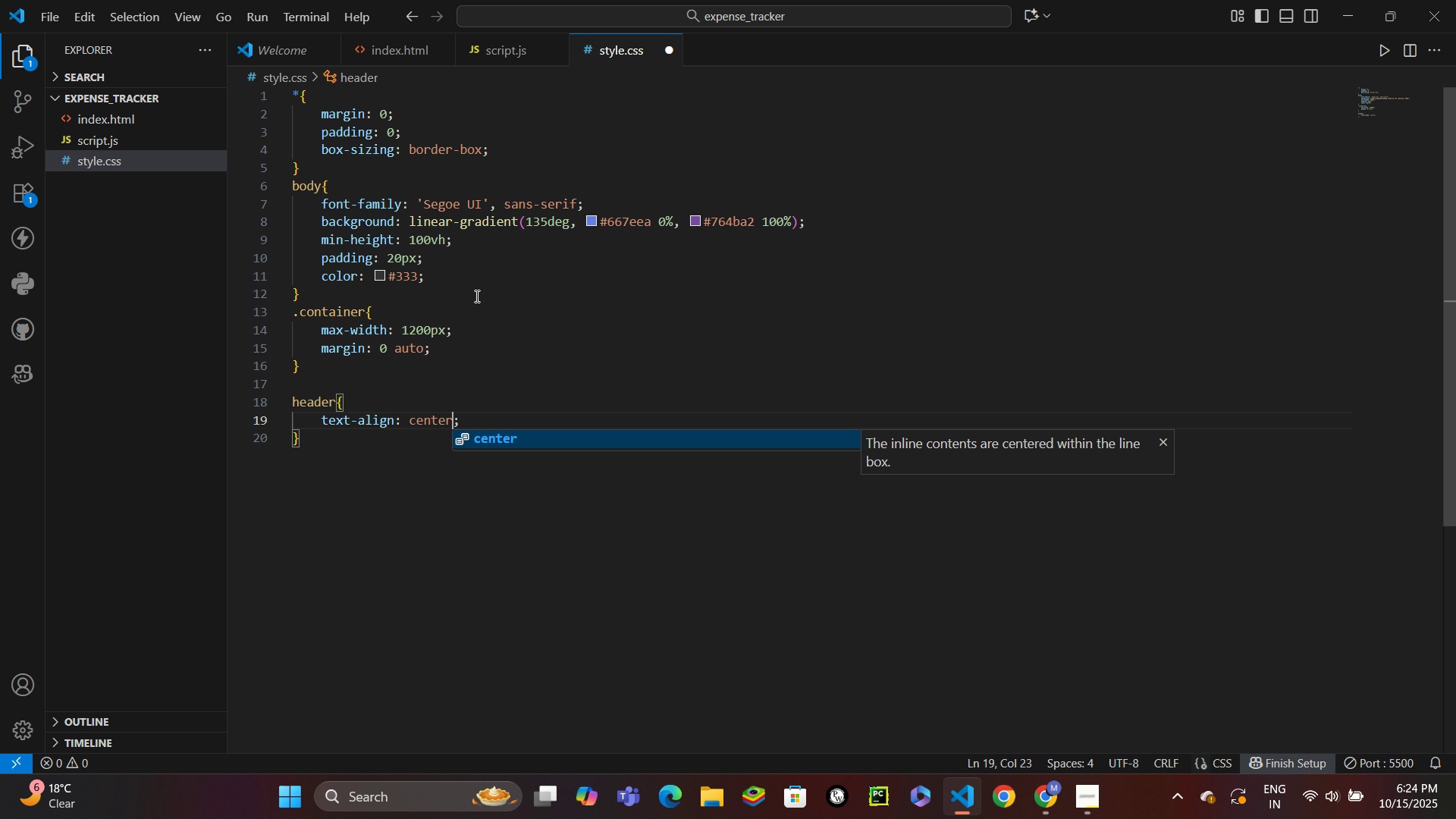 
key(Control+ControlLeft)
 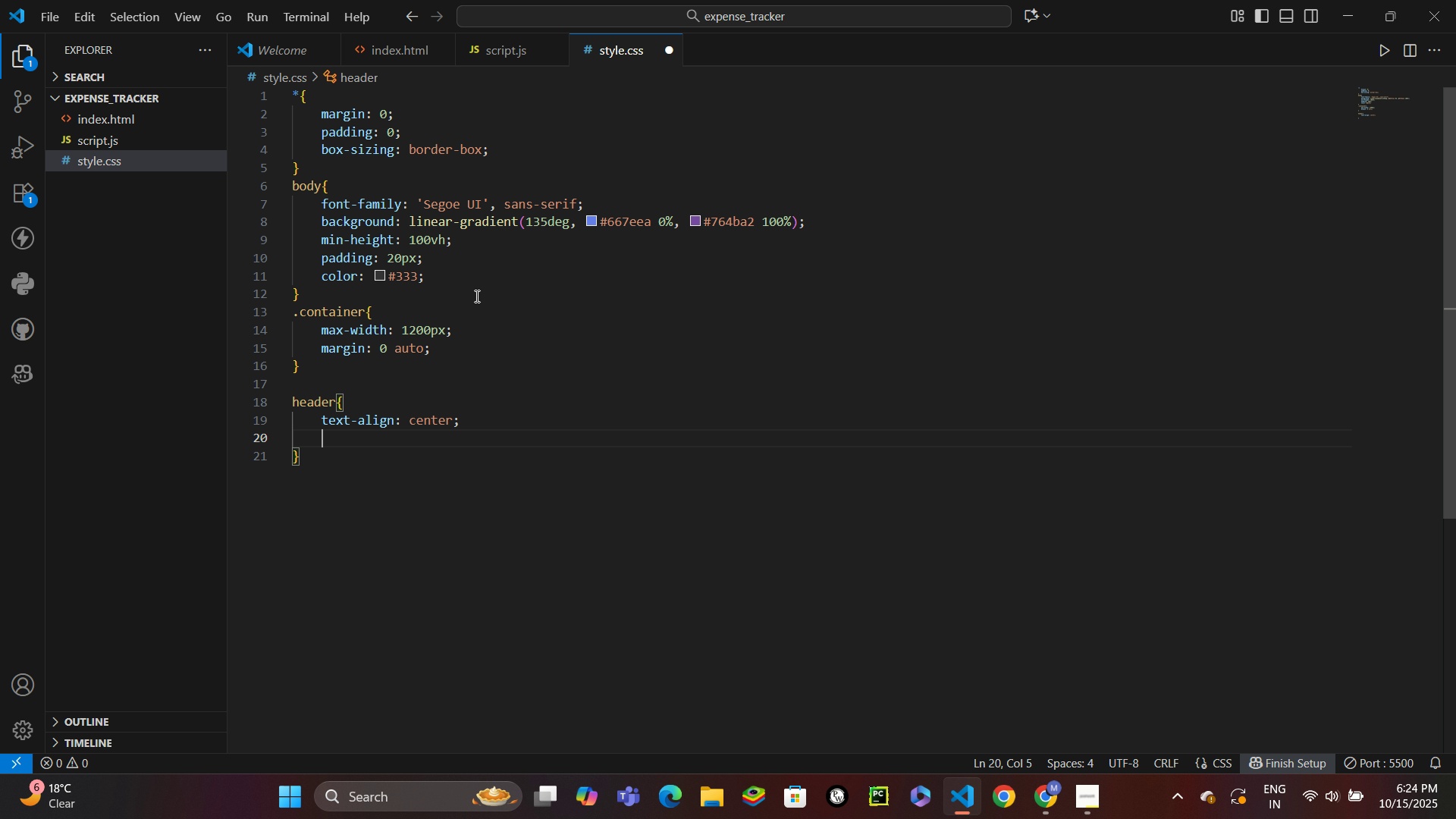 
key(Control+Enter)
 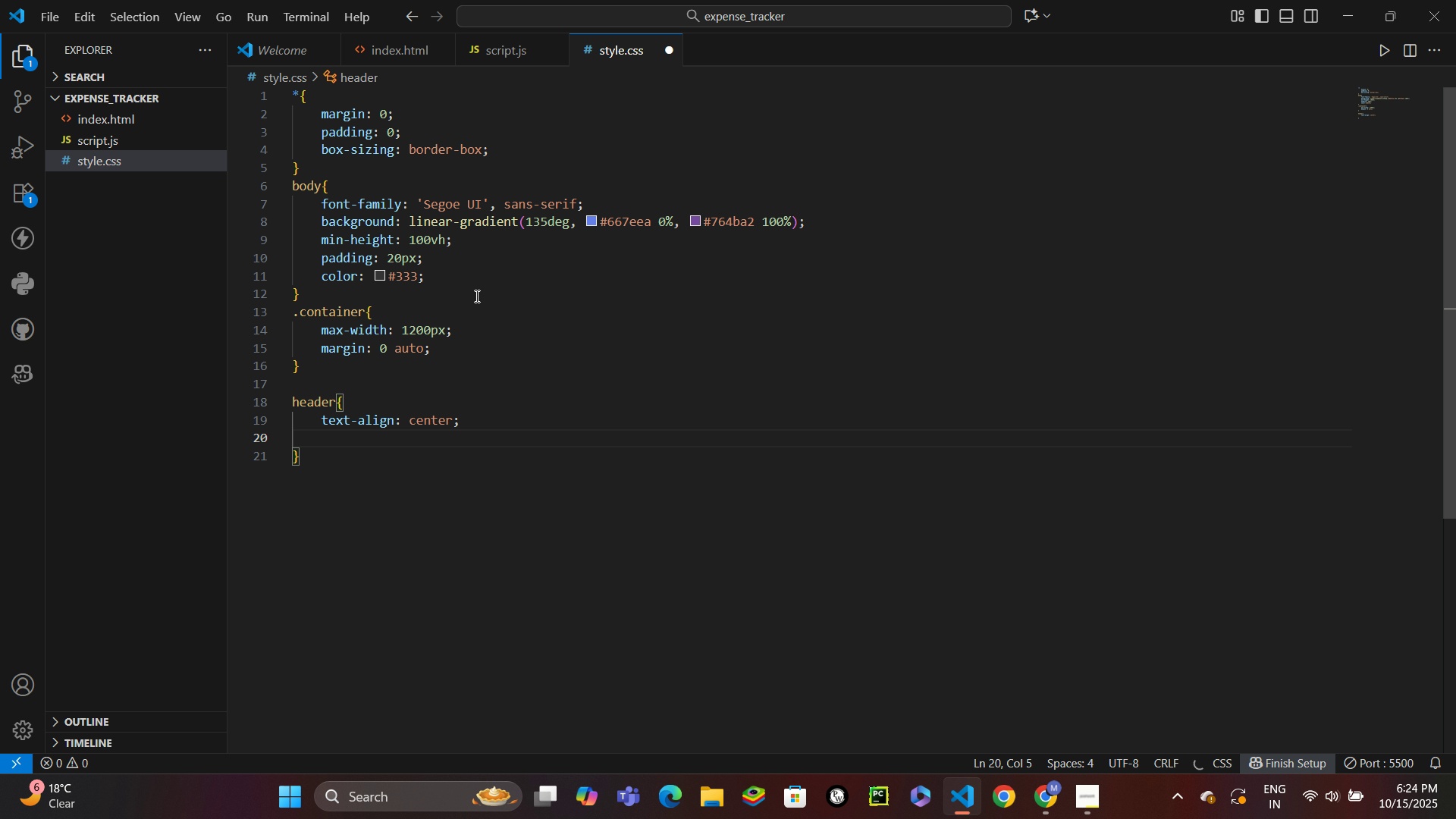 
type(marb)
 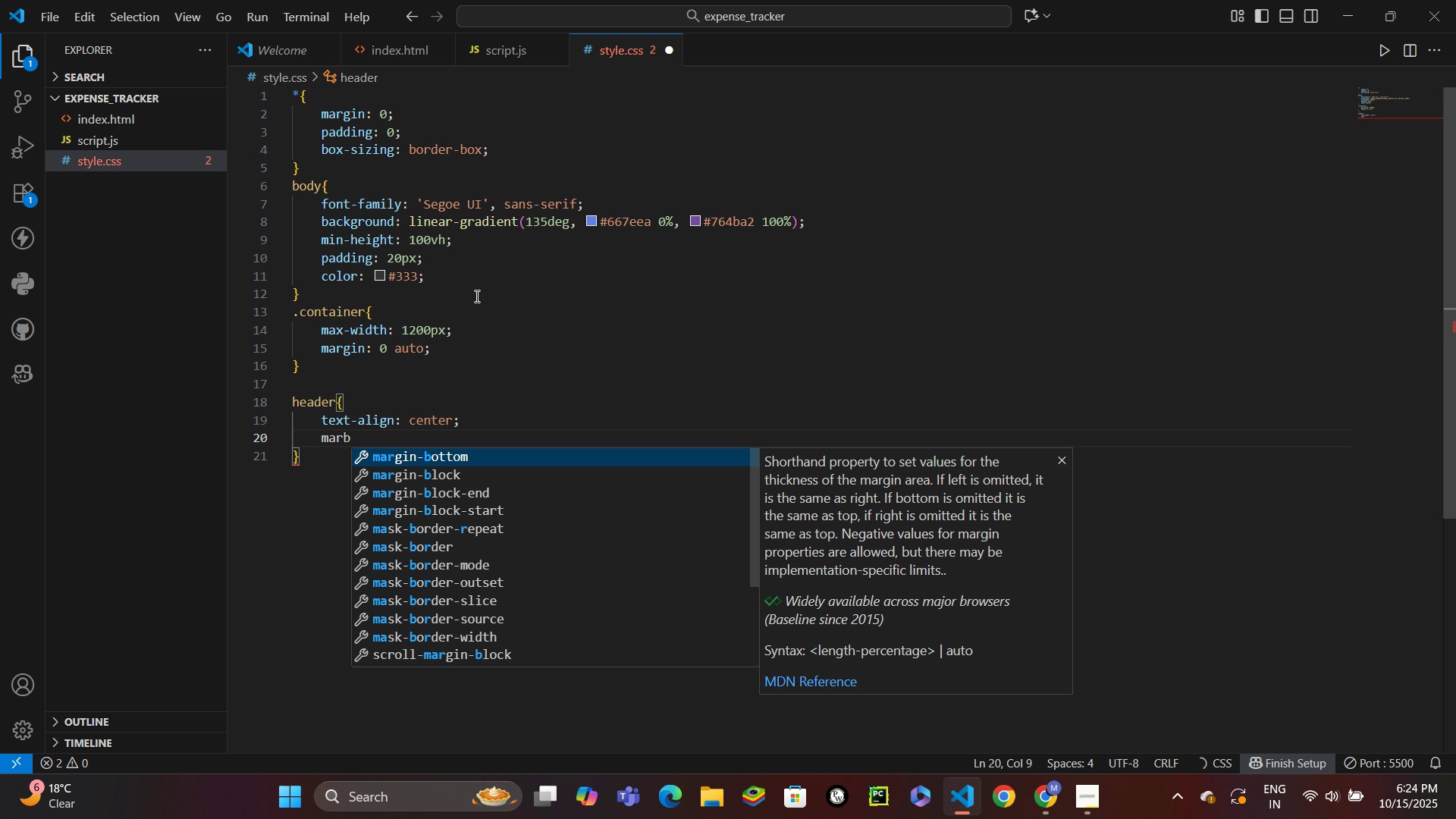 
key(Enter)
 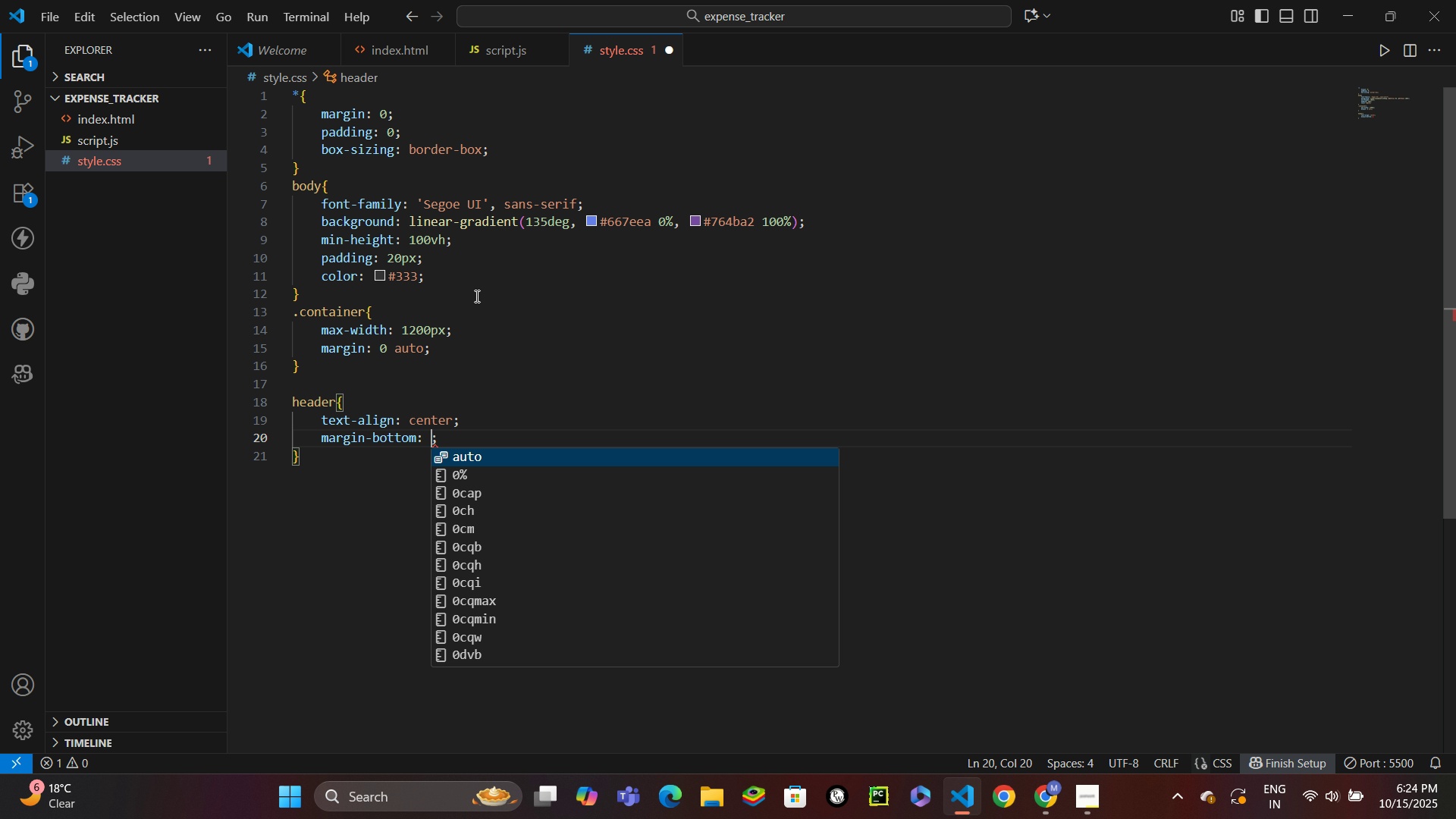 
type(30px)
 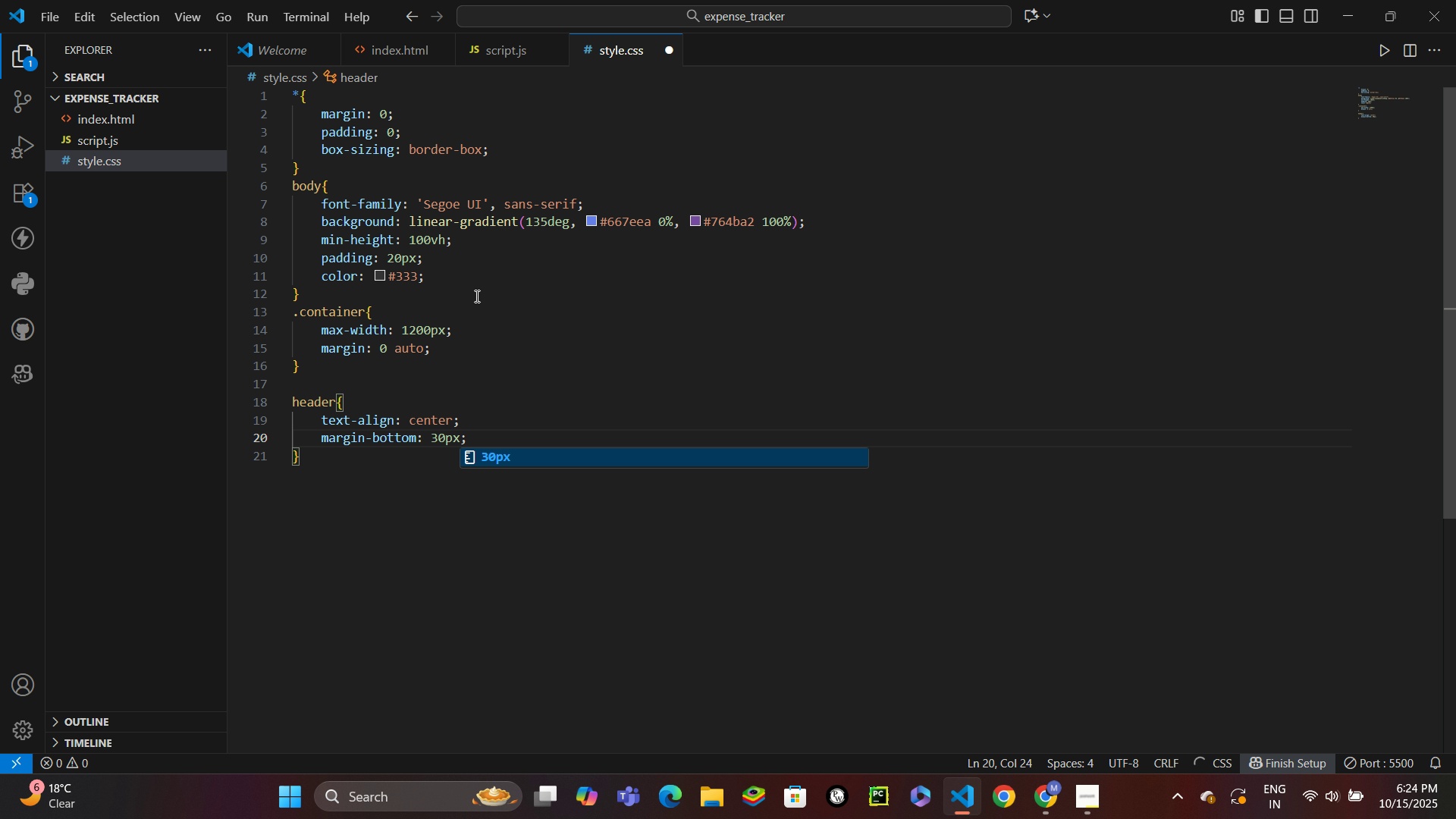 
key(Control+Enter)
 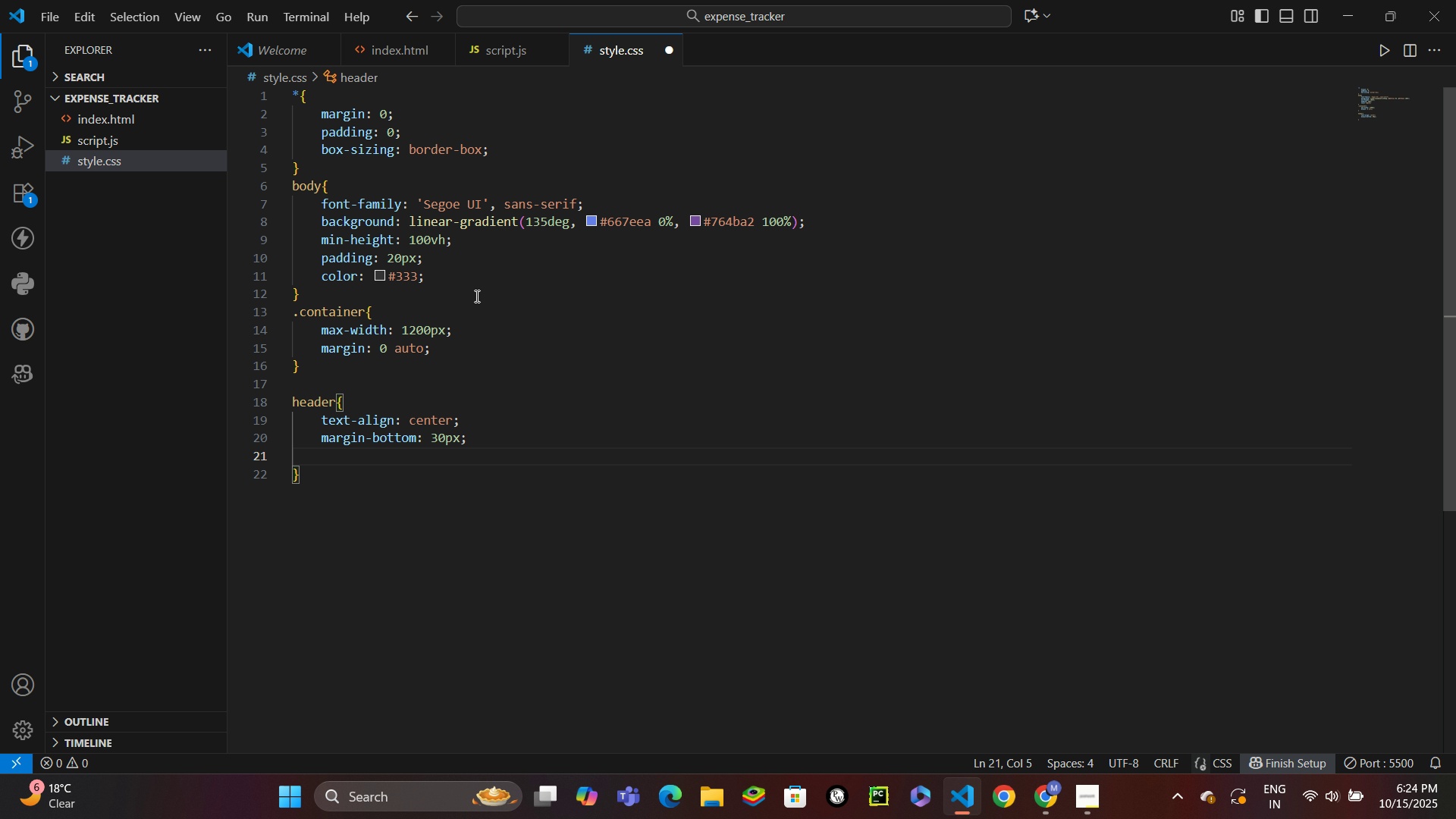 
type(background)
 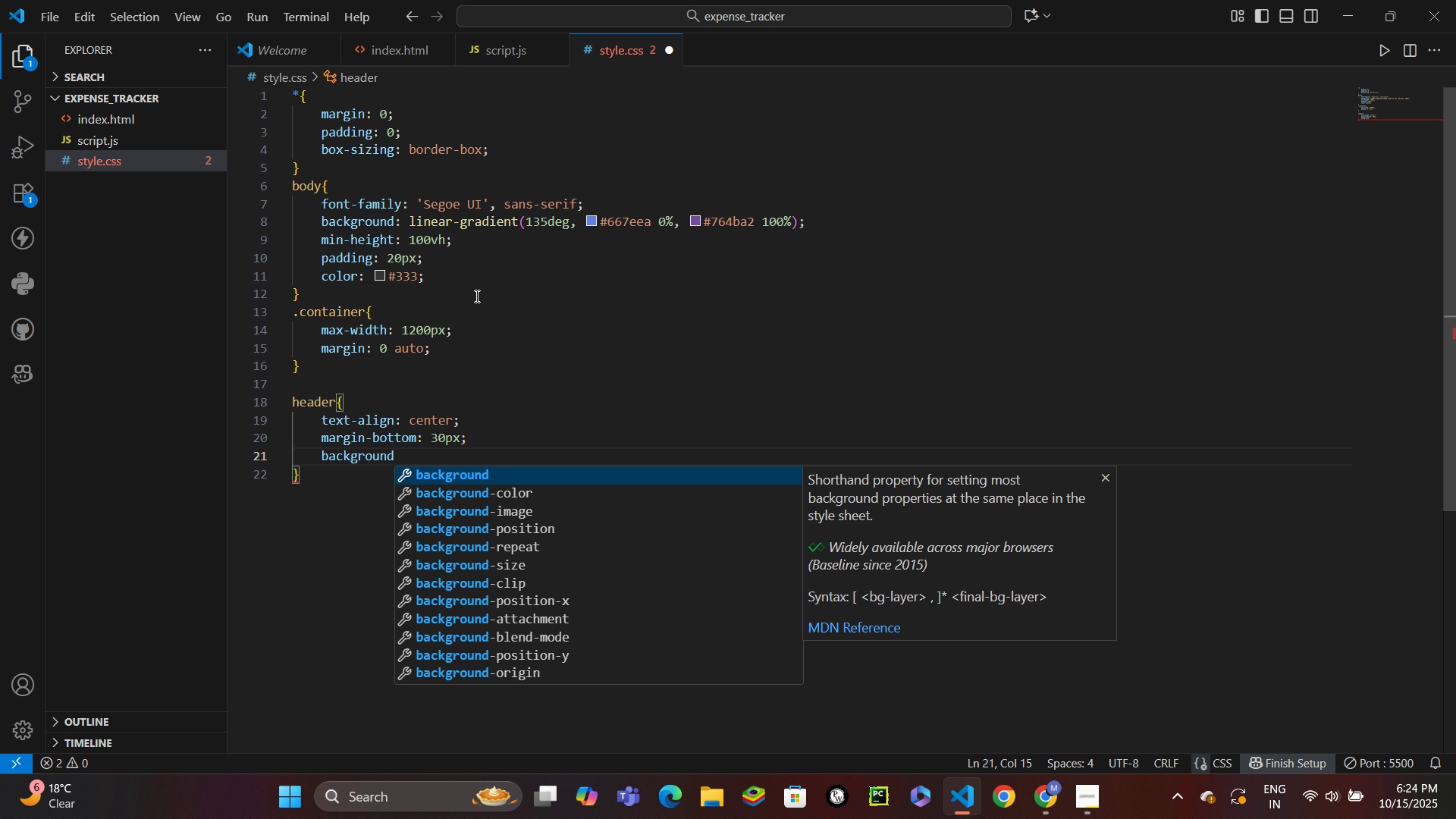 
key(Enter)
 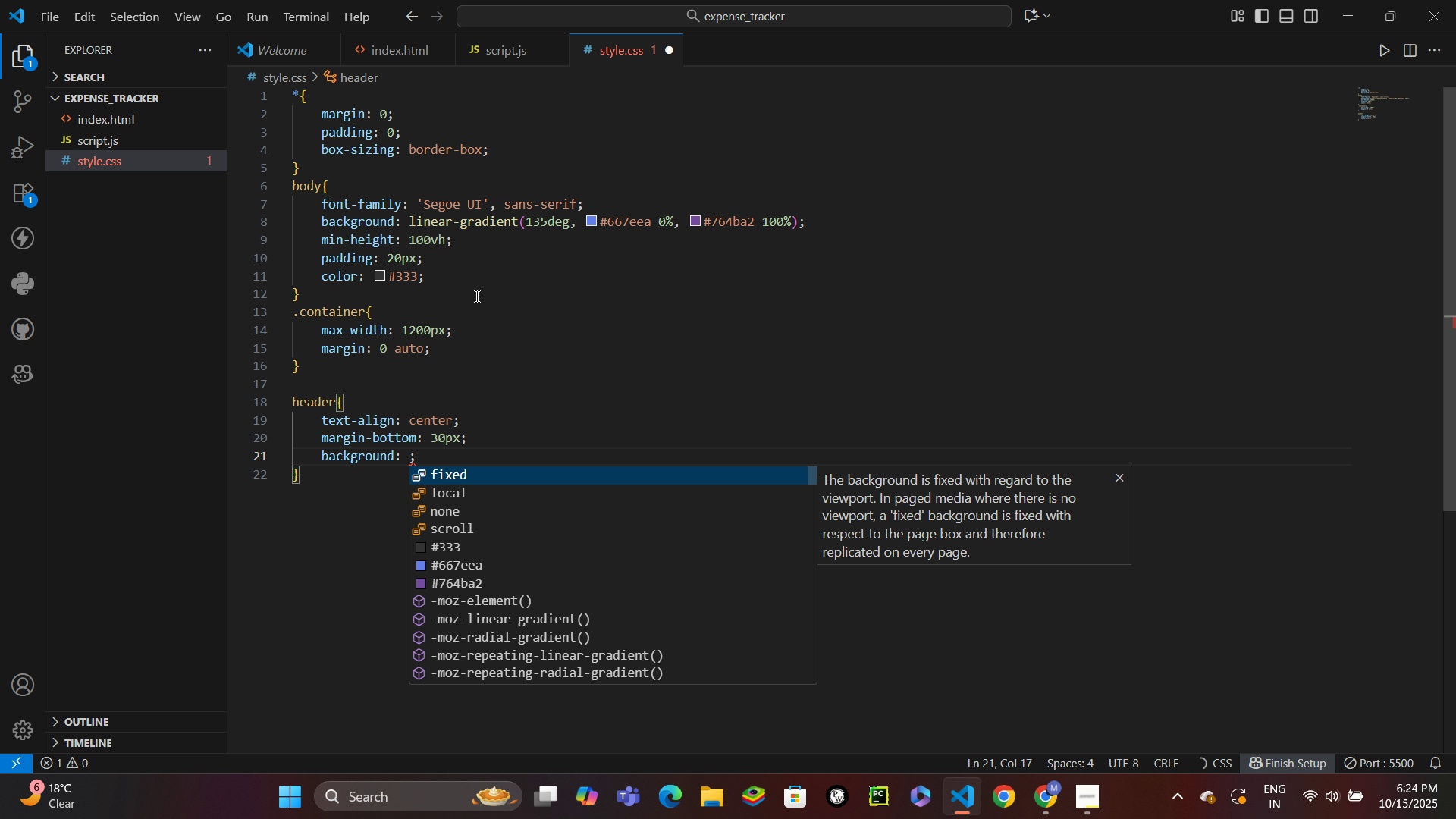 
type(white)
 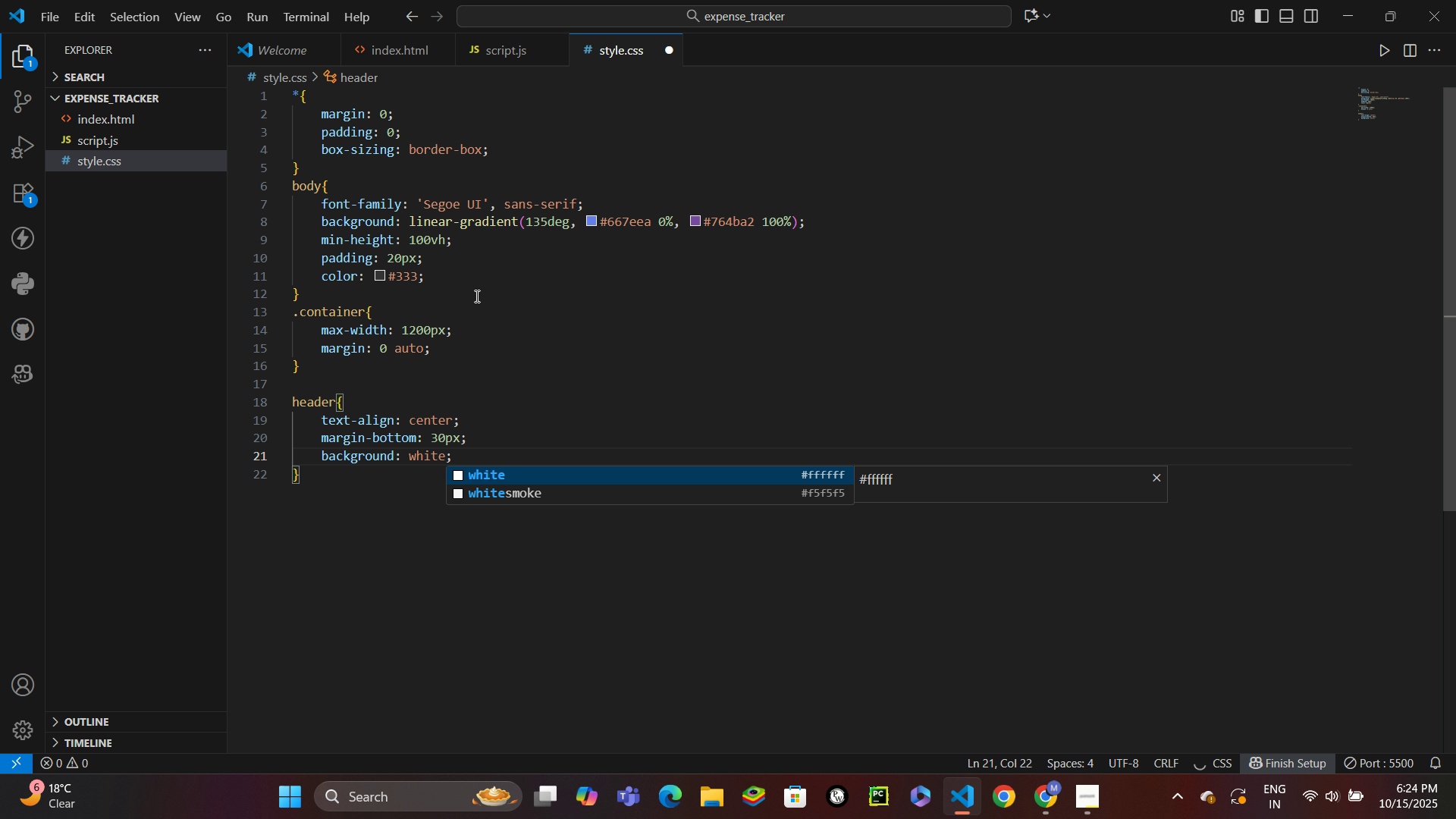 
key(Control+Enter)
 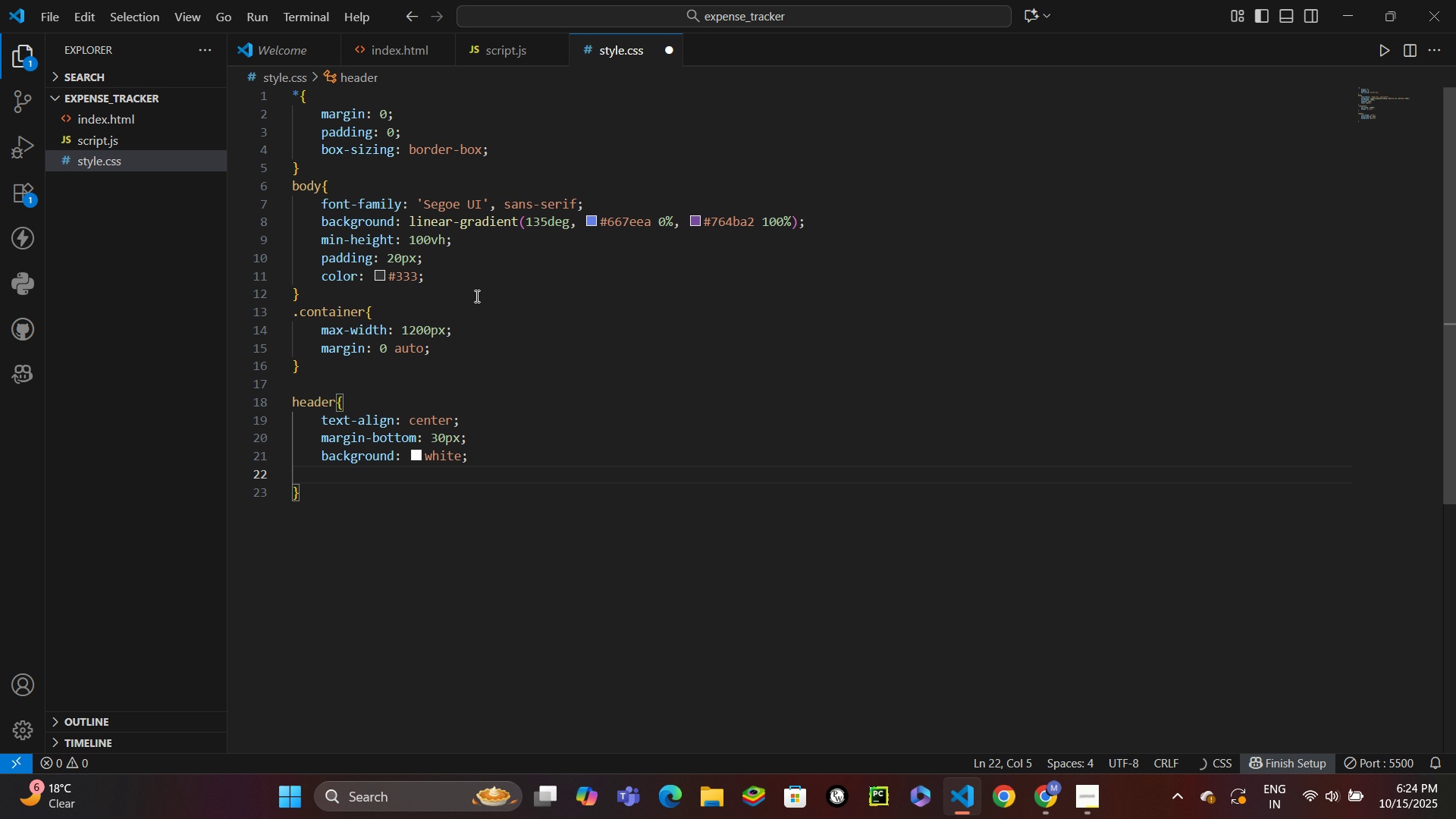 
type(padding)
 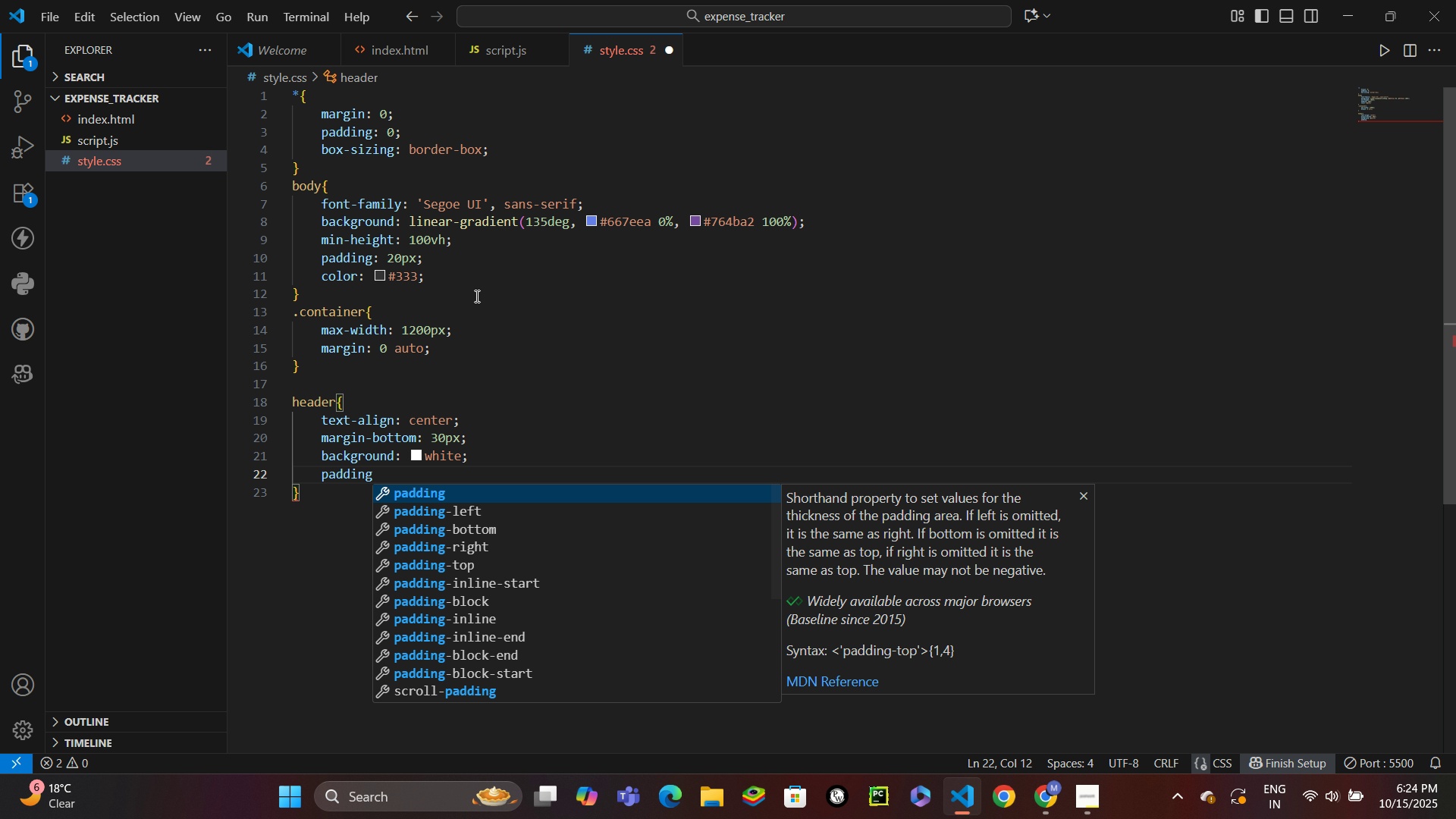 
key(Enter)
 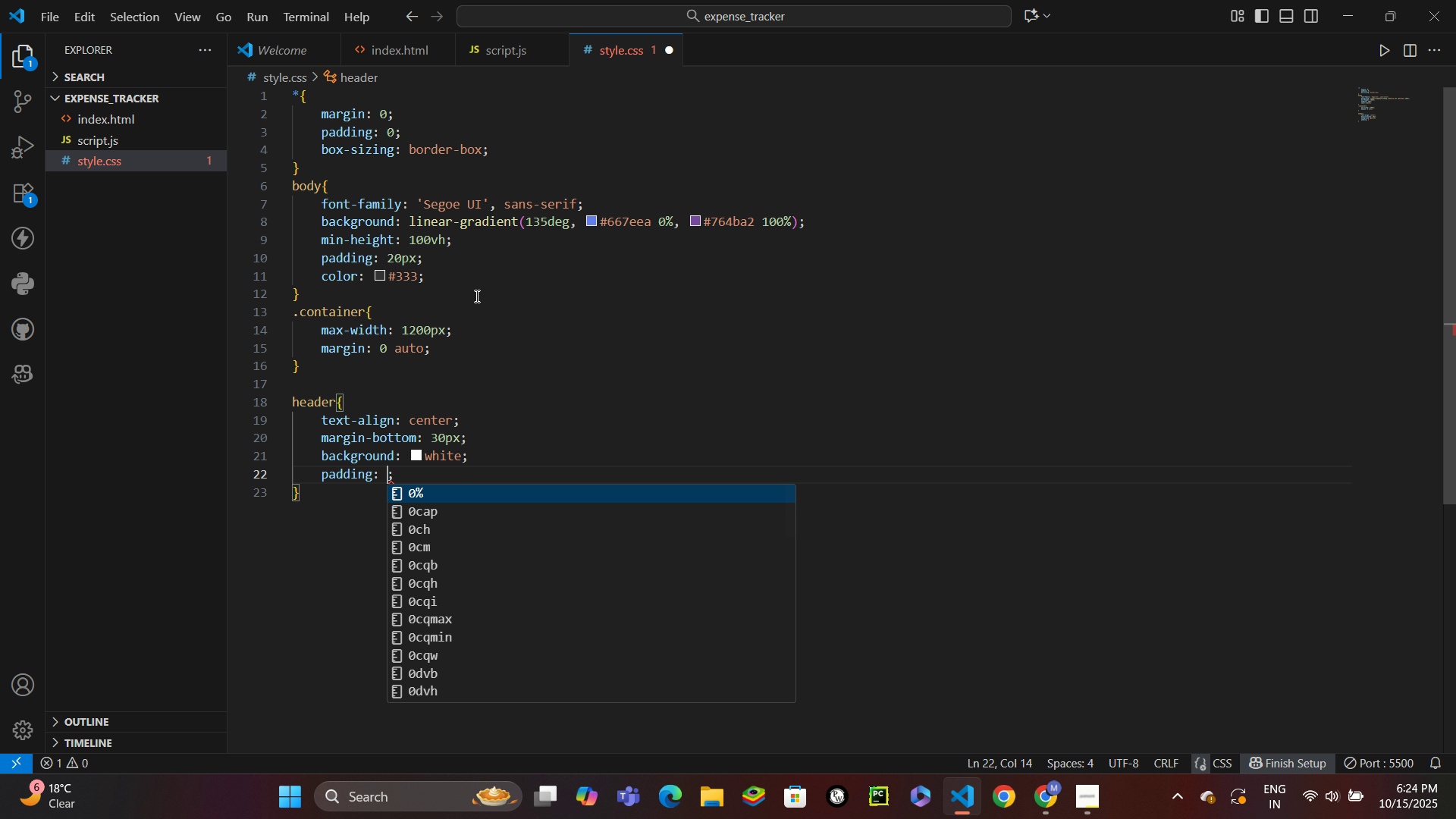 
type(30px)
 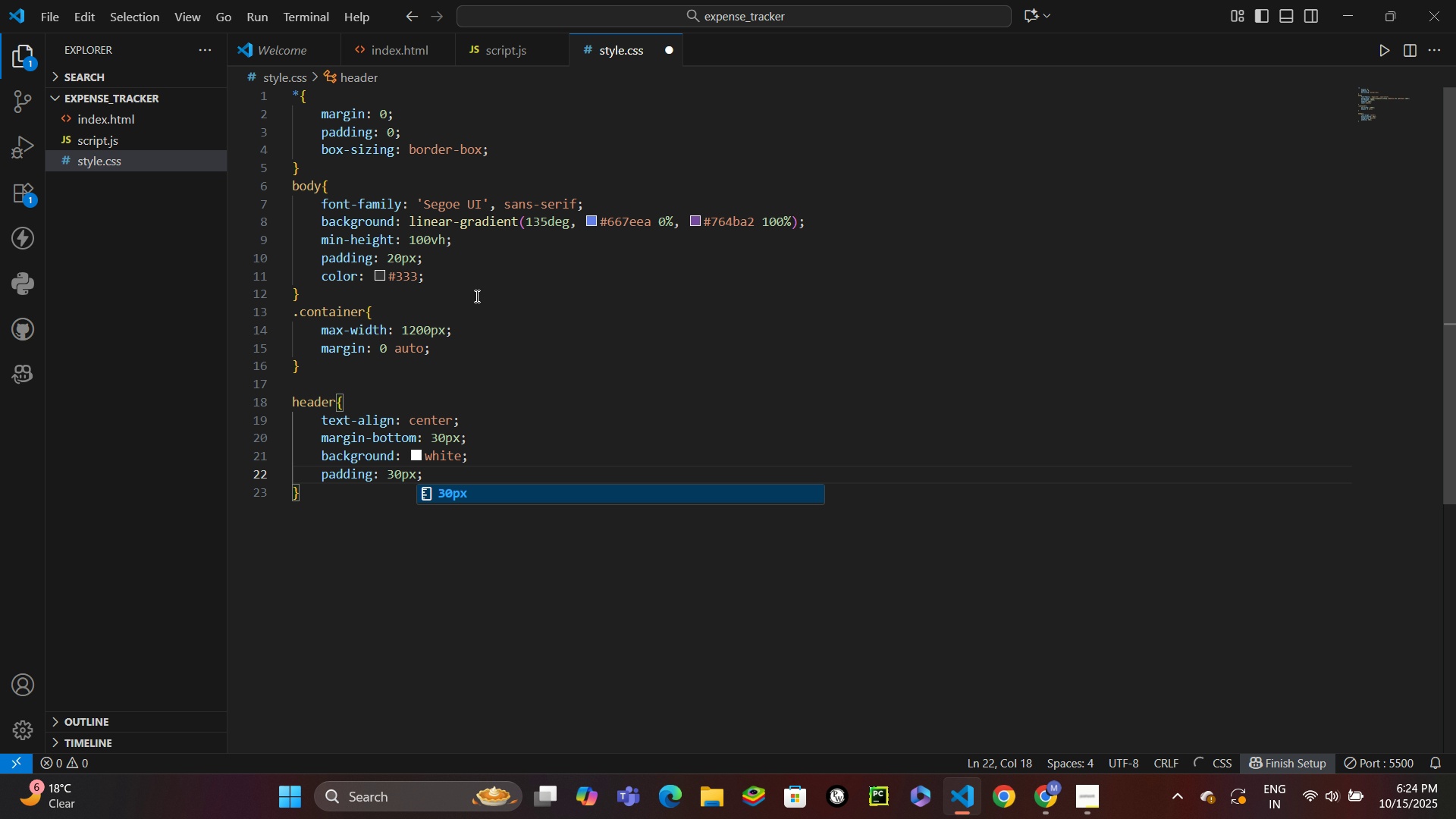 
key(Control+ControlLeft)
 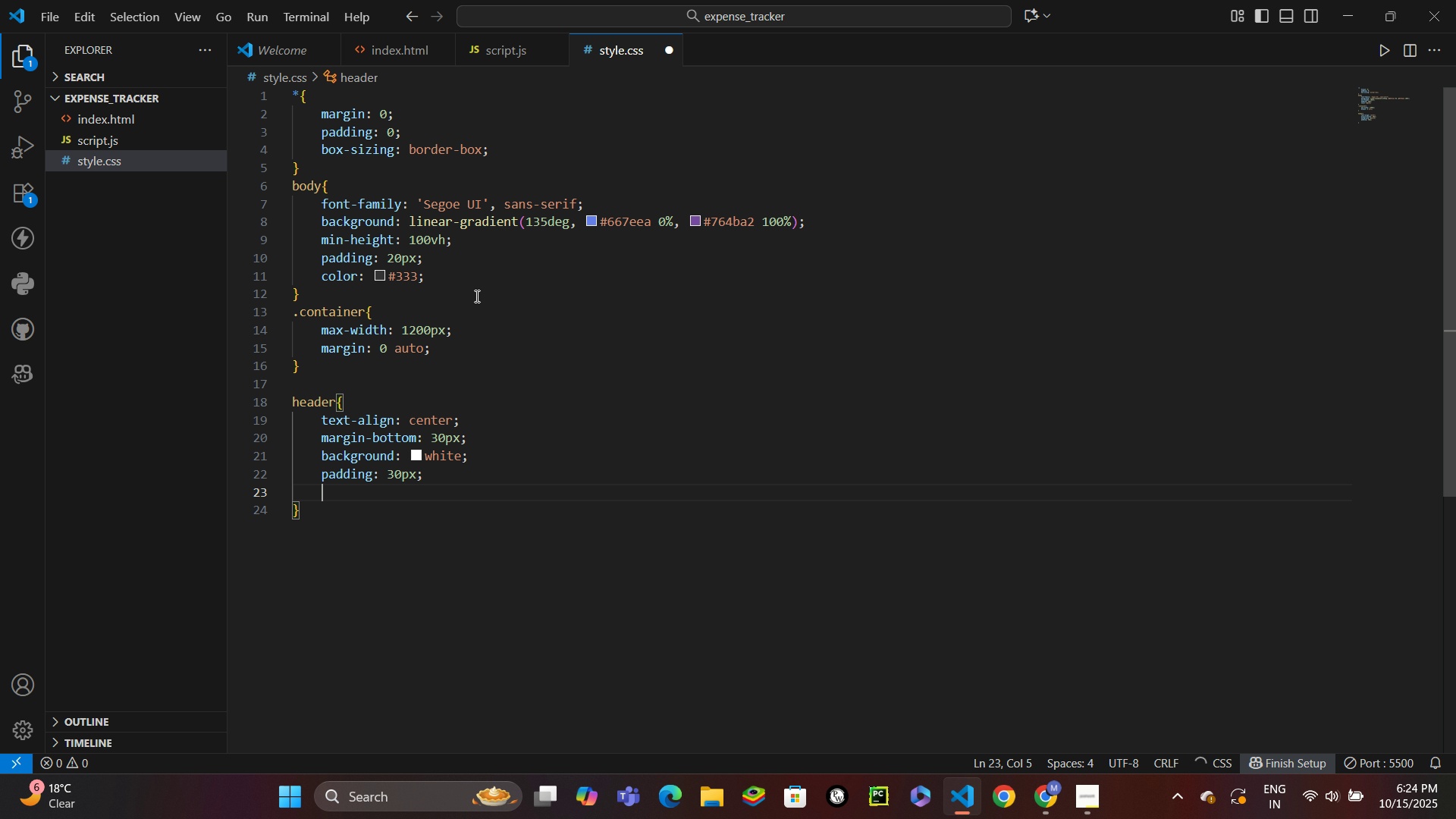 
key(Control+Enter)
 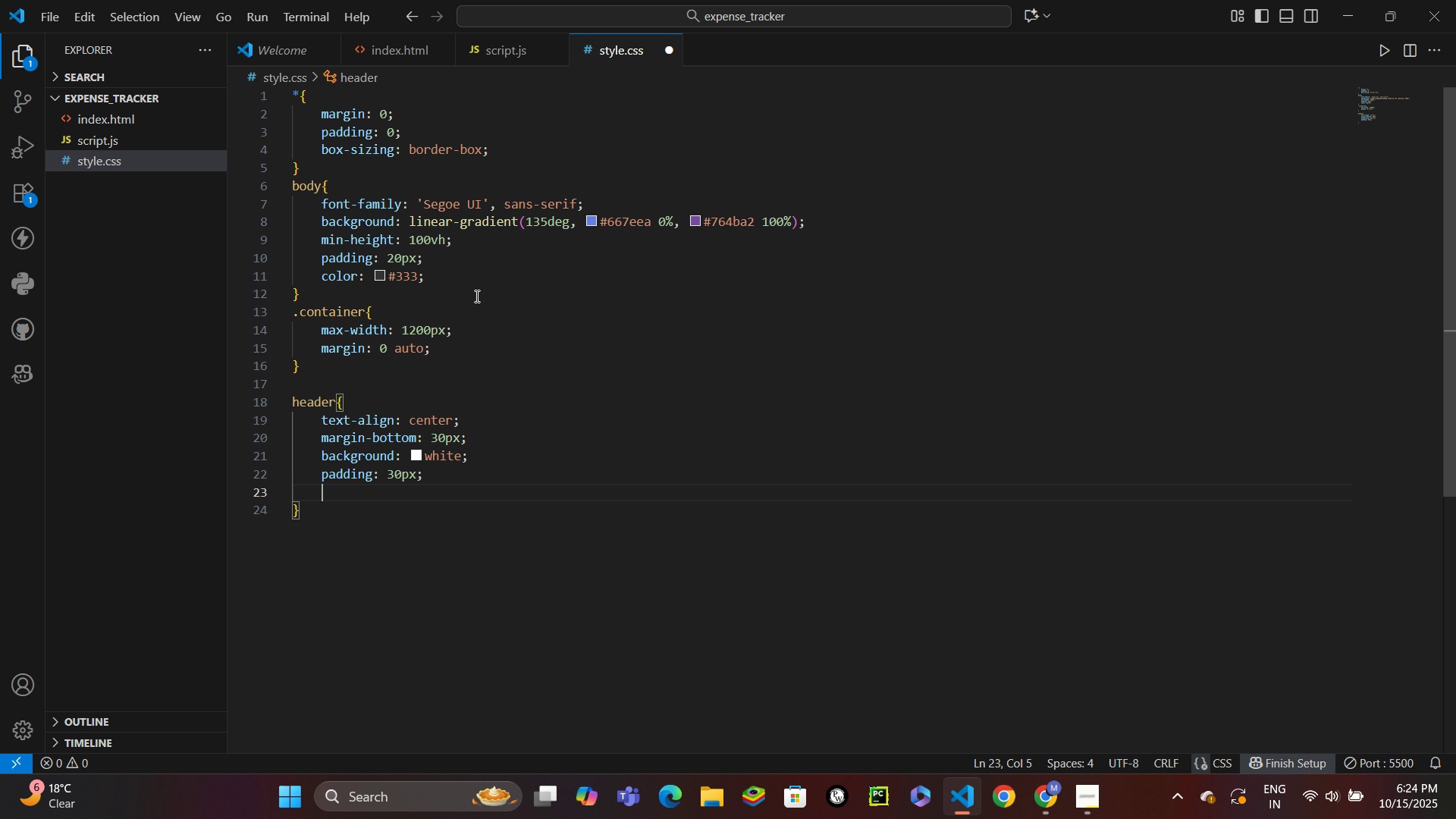 
type(borderra)
 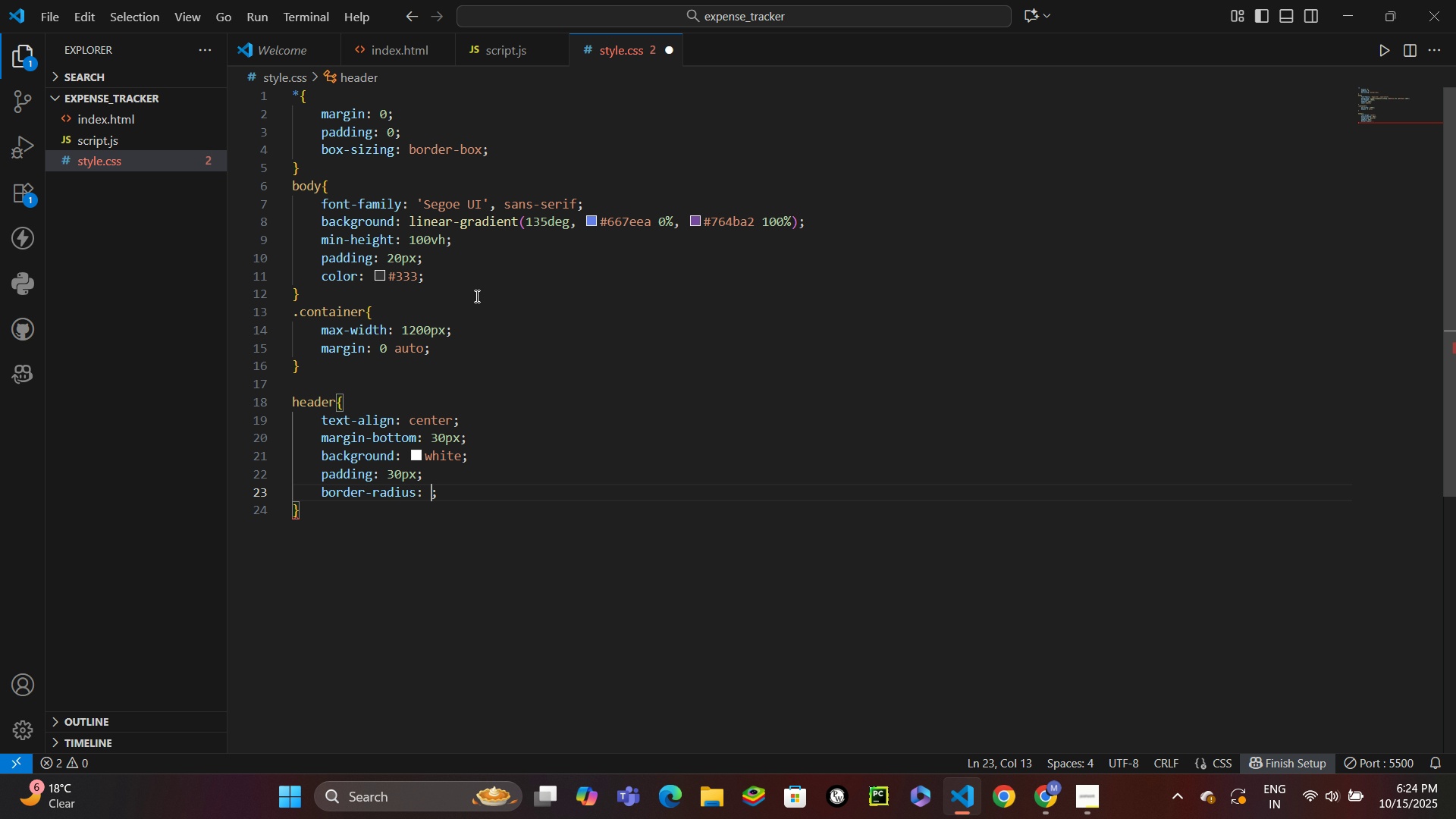 
key(Enter)
 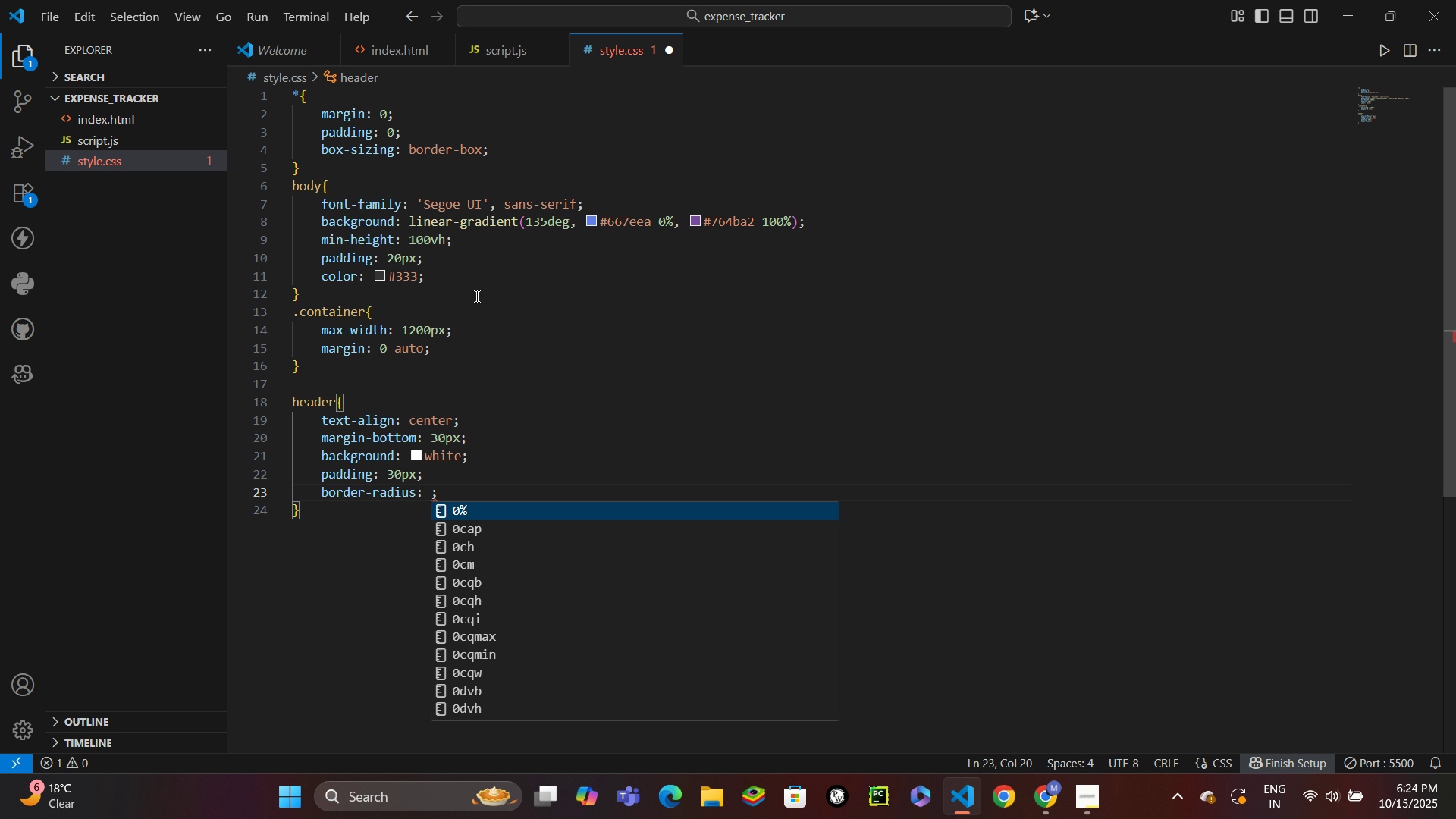 
type(15px)
 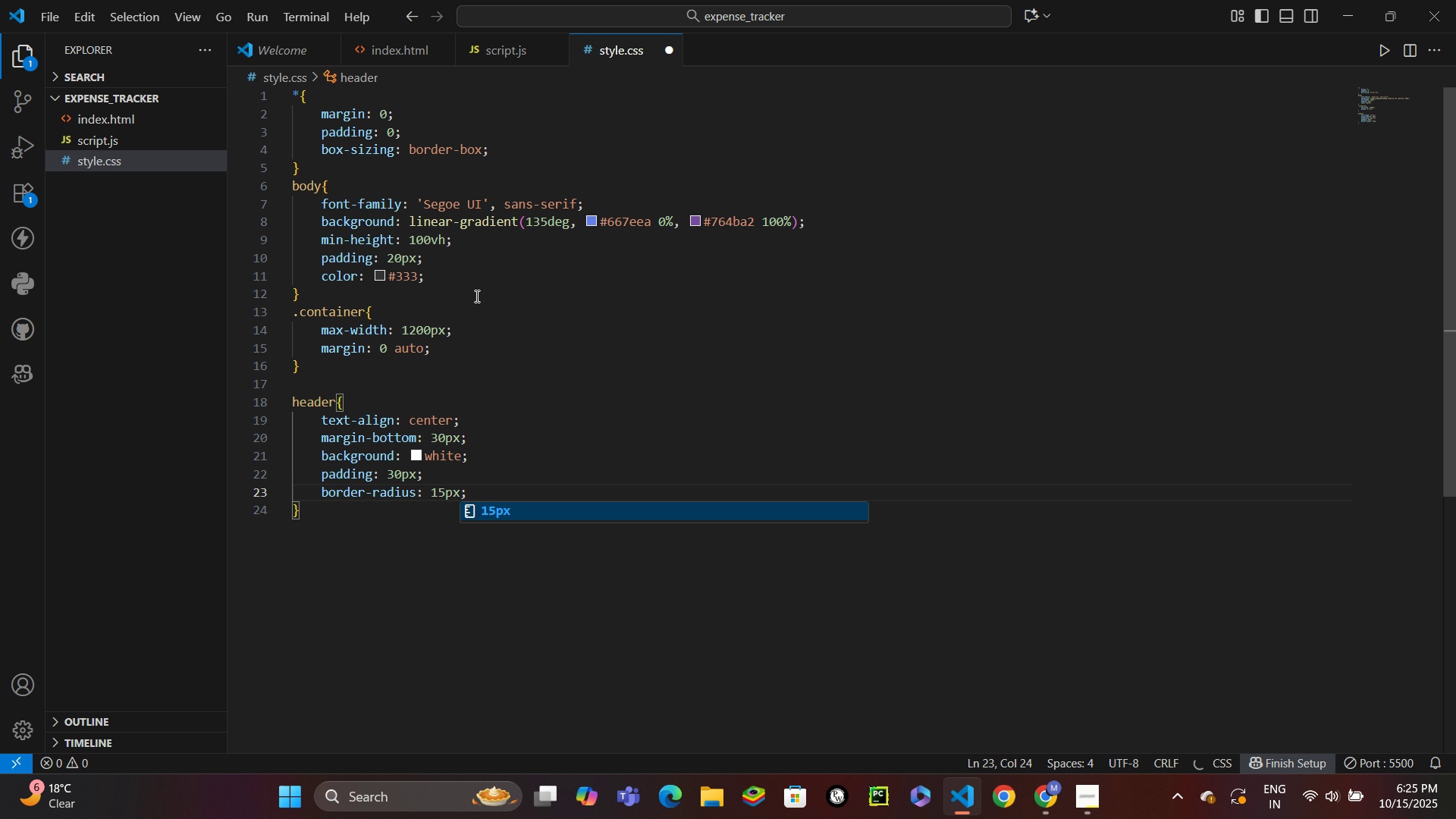 
key(Control+Enter)
 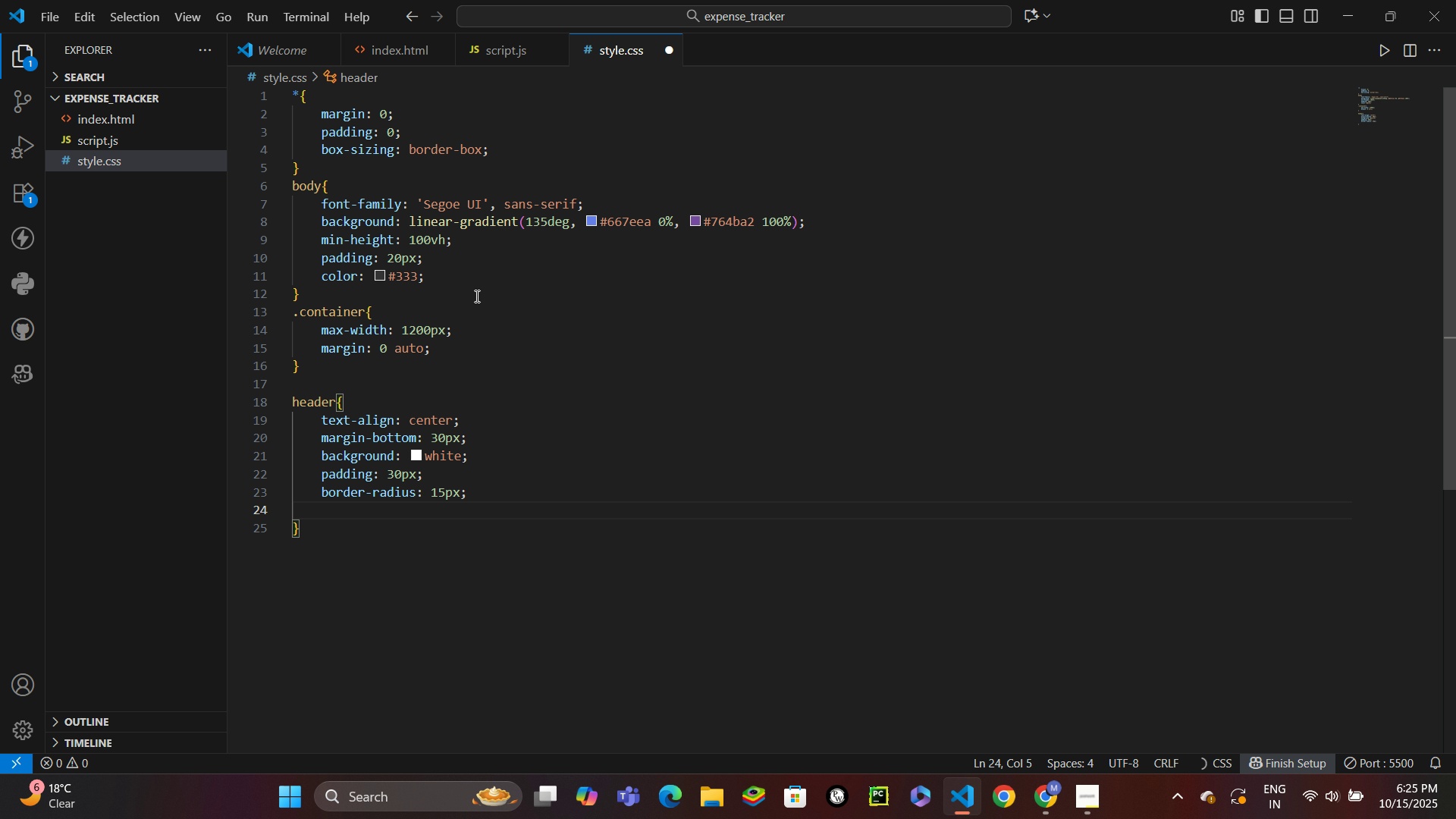 
type(boxsh)
 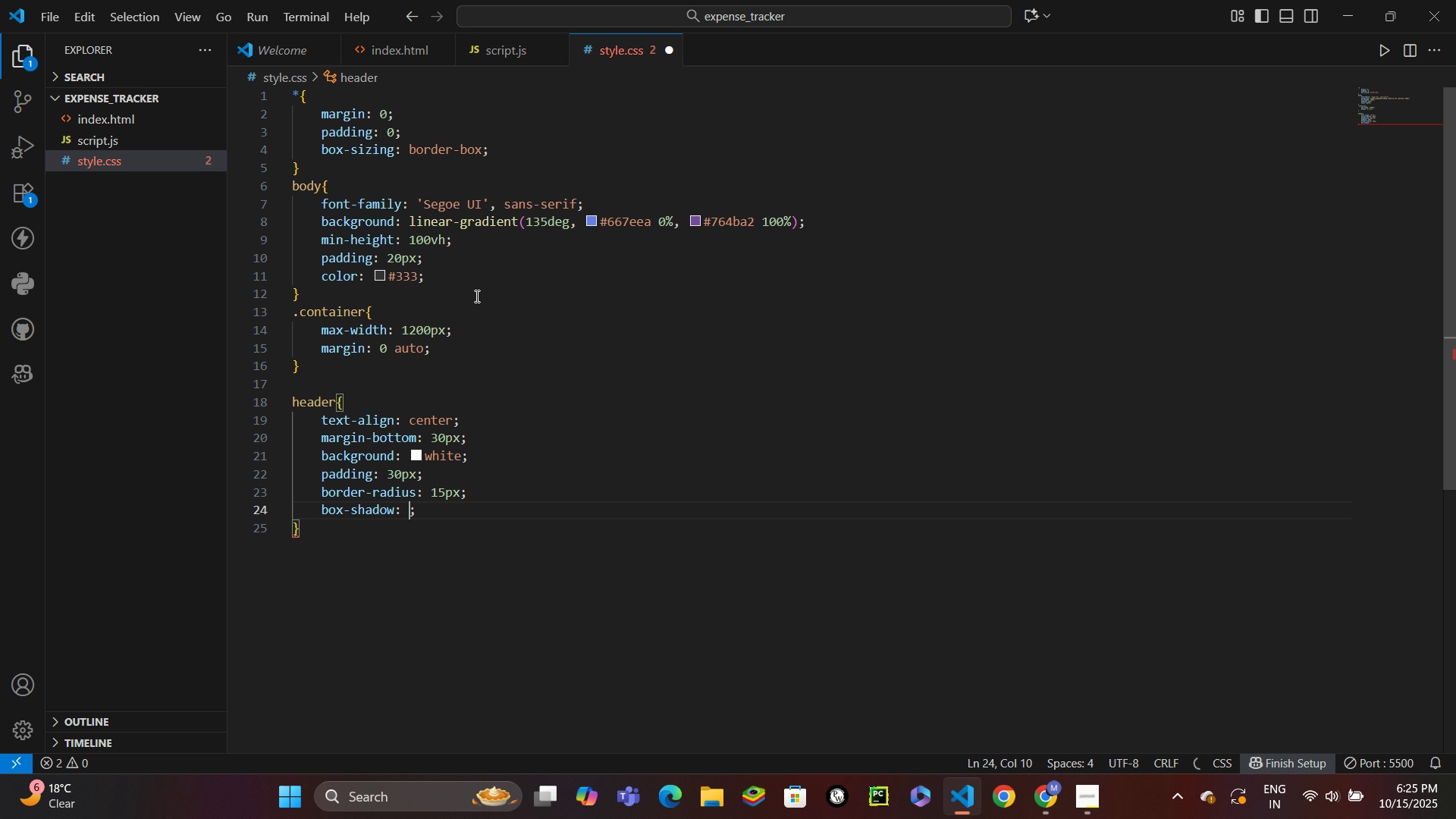 
key(Enter)
 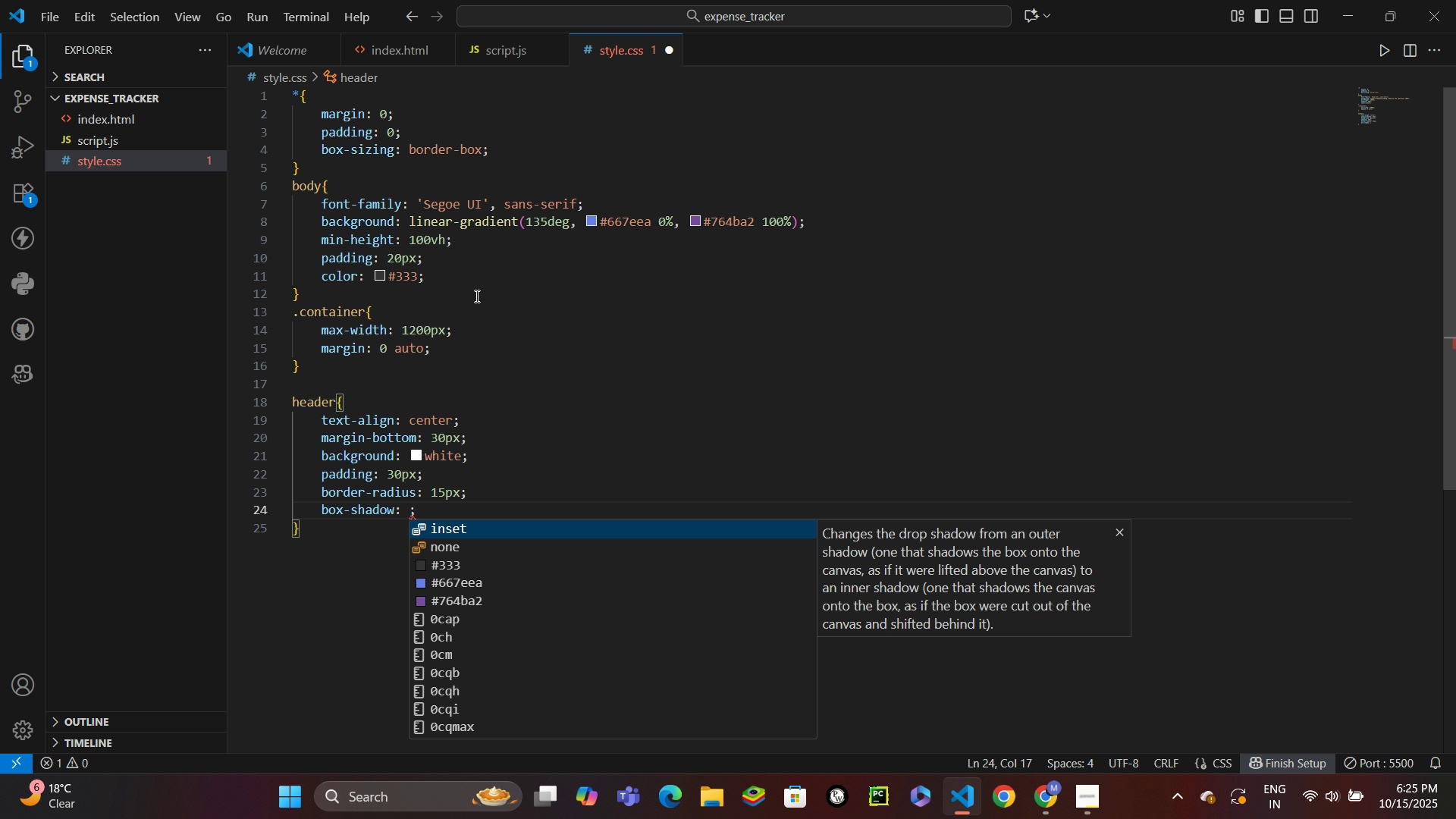 
type(0 10px 30px rgba)
 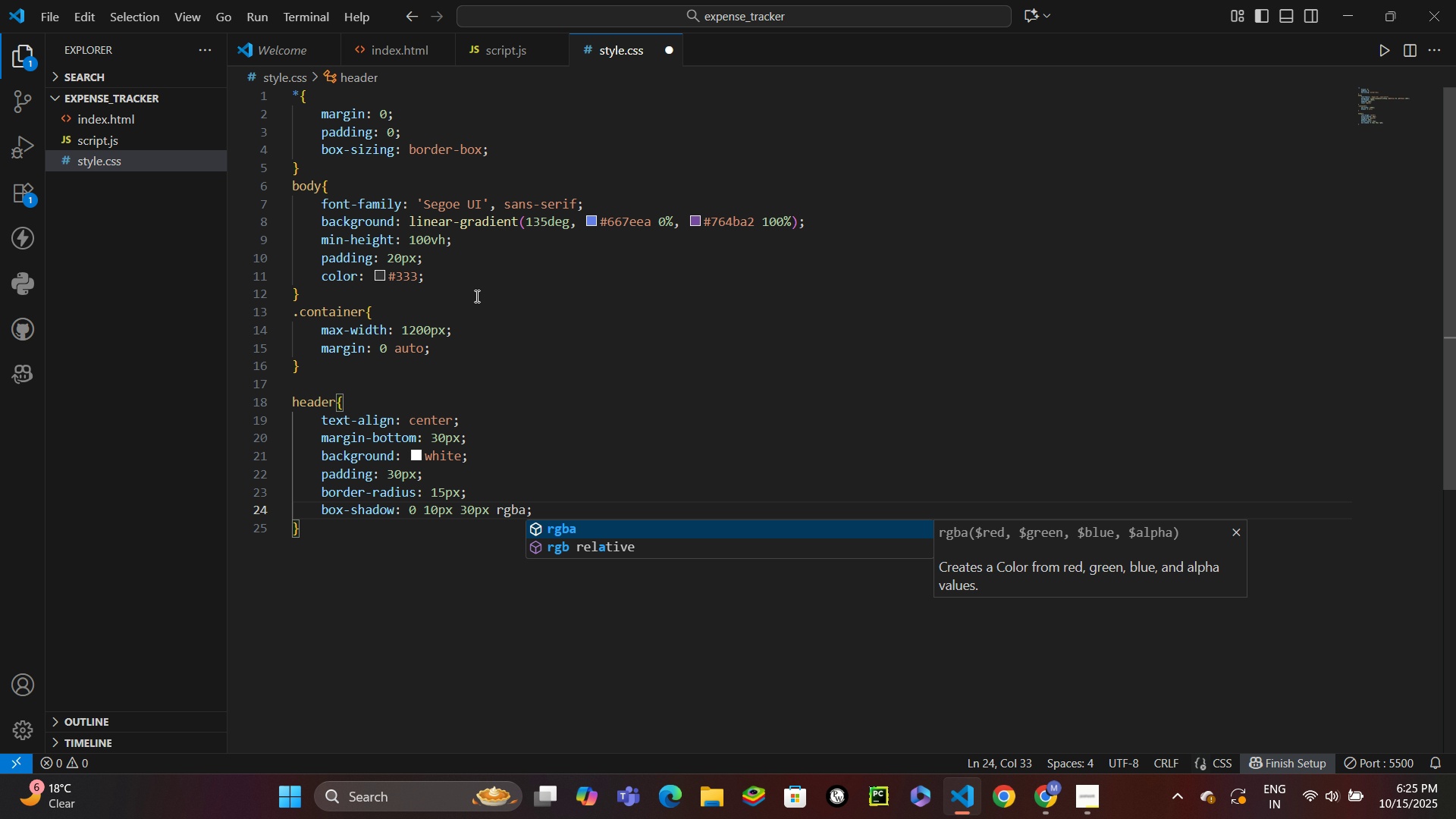 
key(Enter)
 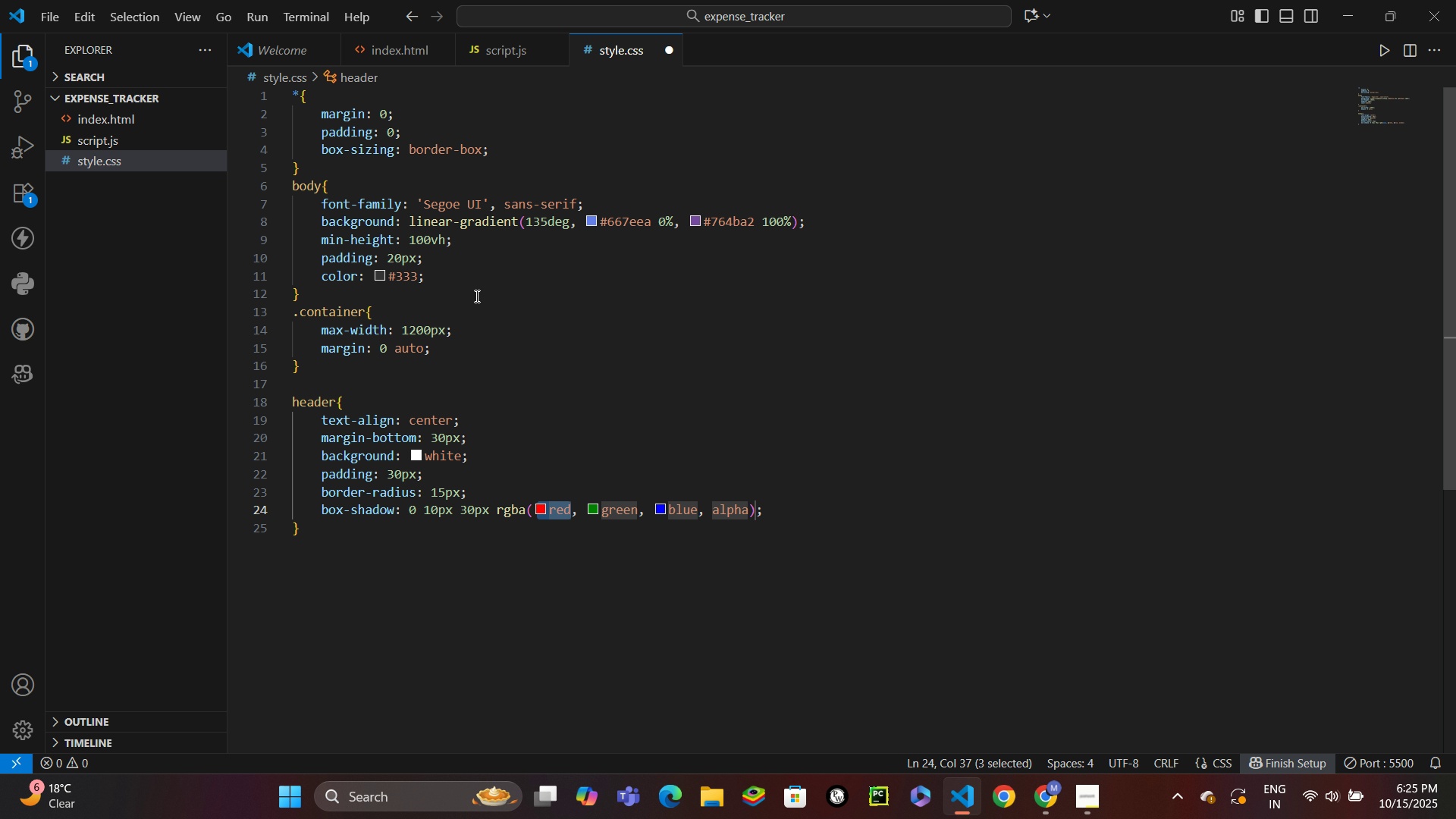 
key(0)
 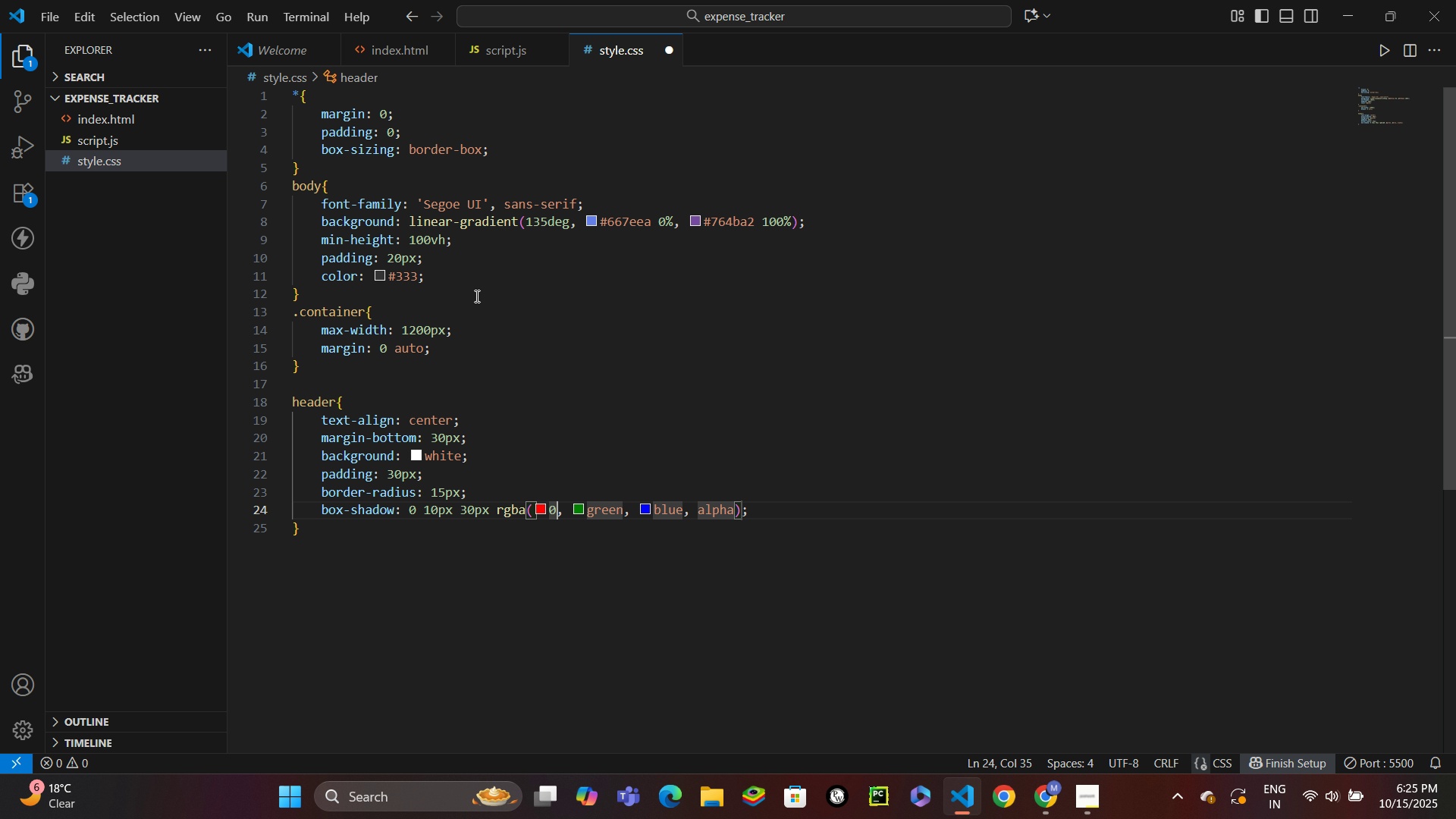 
key(ArrowRight)
 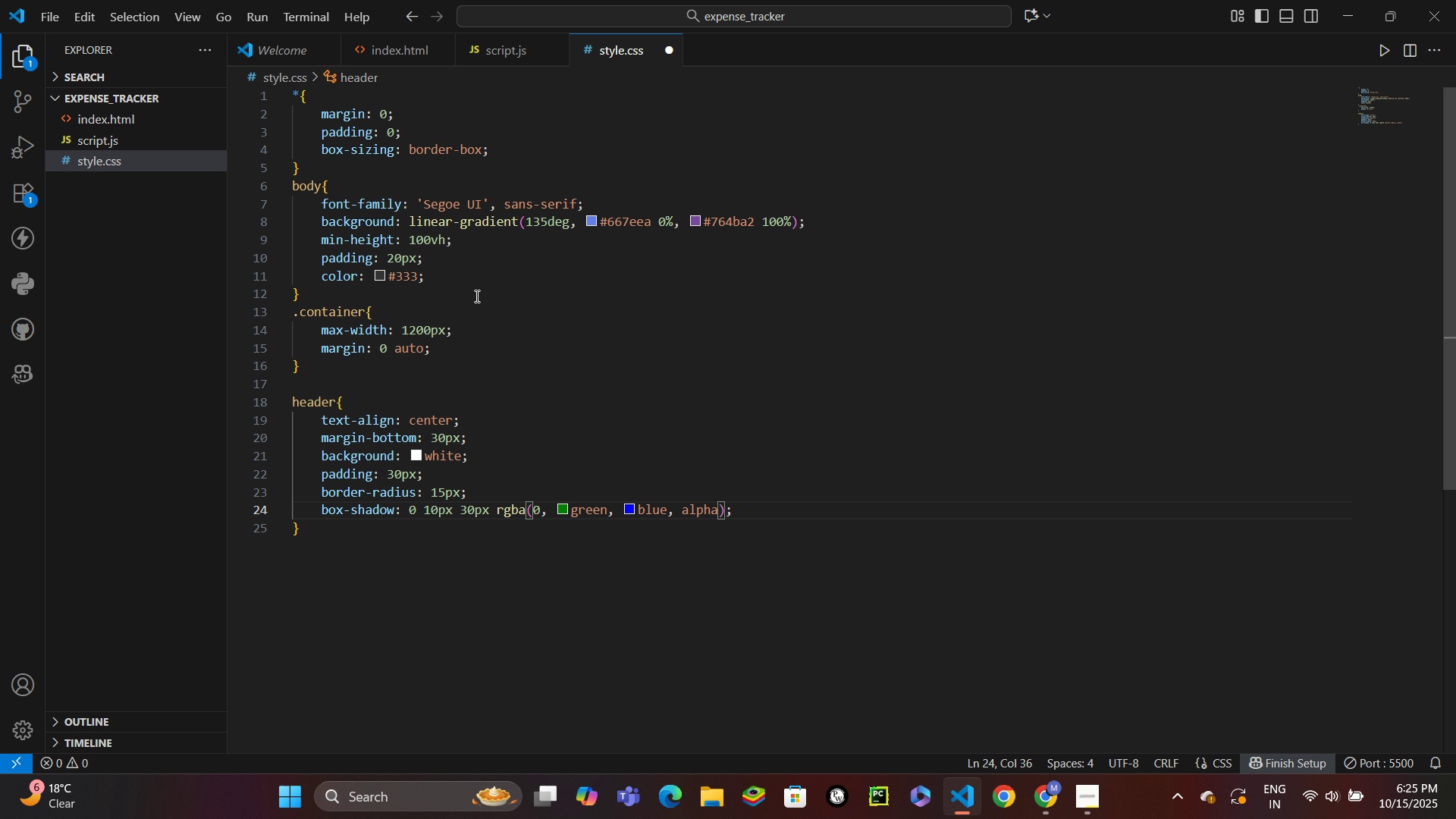 
key(ArrowRight)
 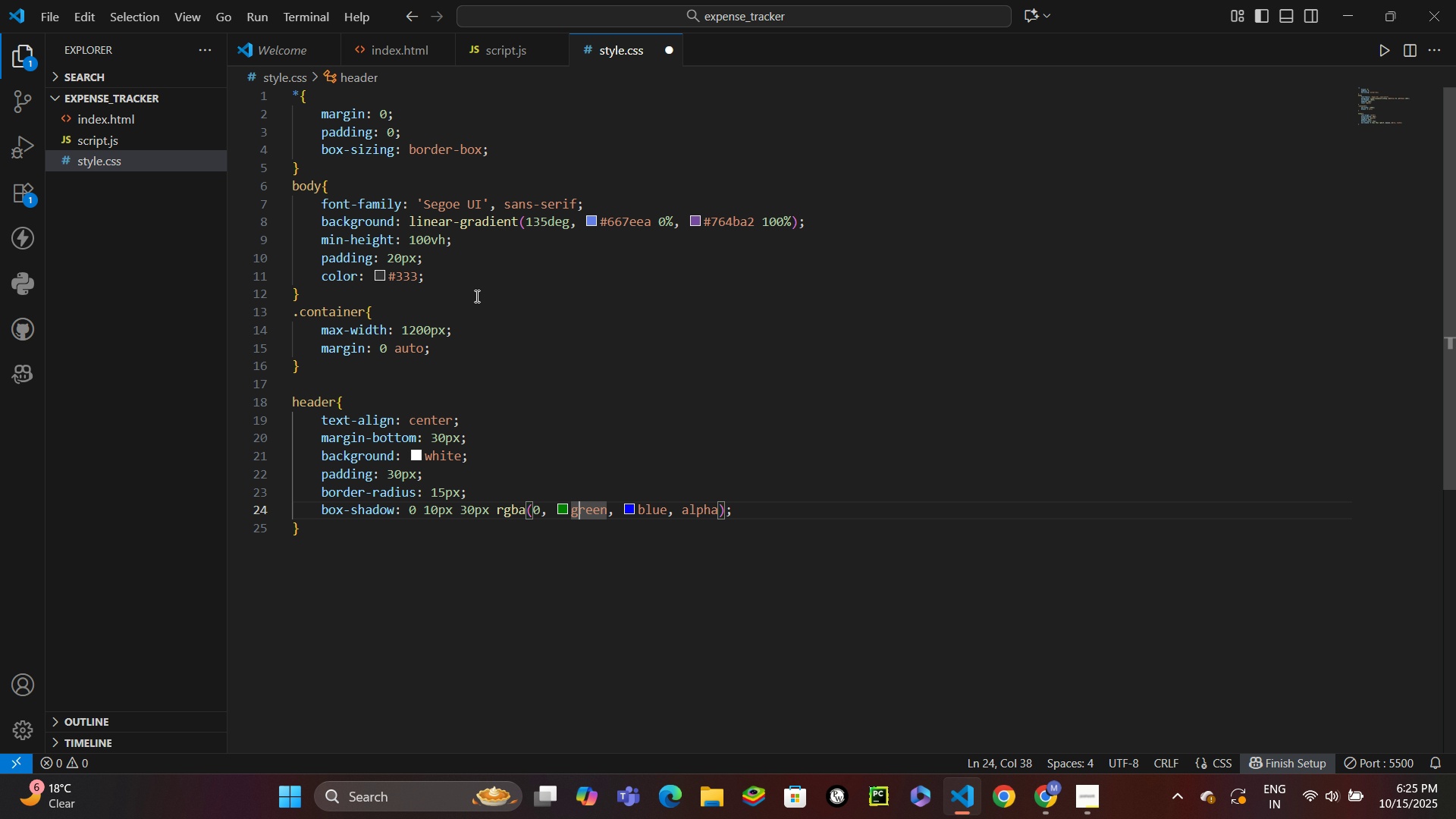 
key(ArrowRight)
 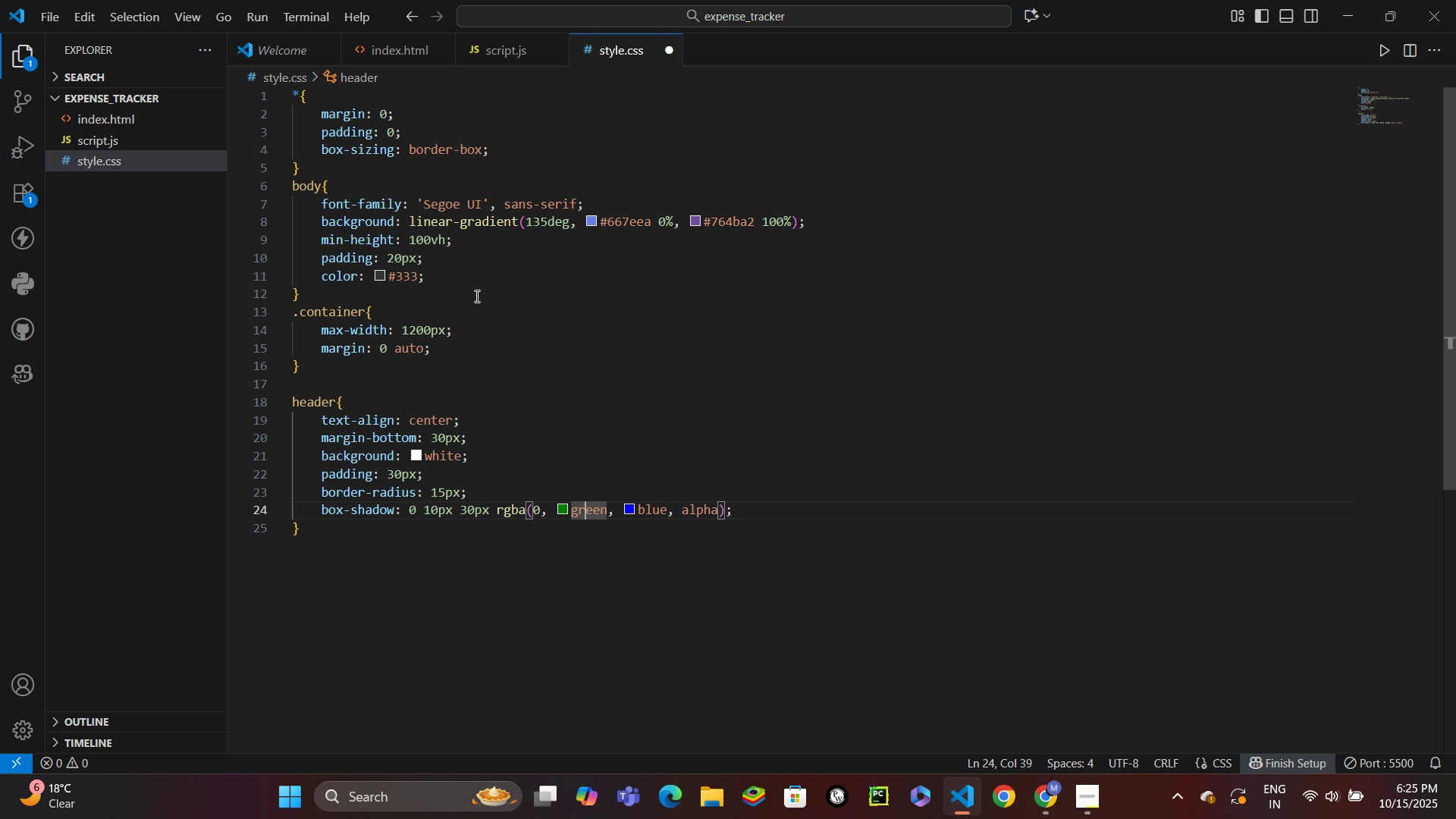 
key(ArrowRight)
 